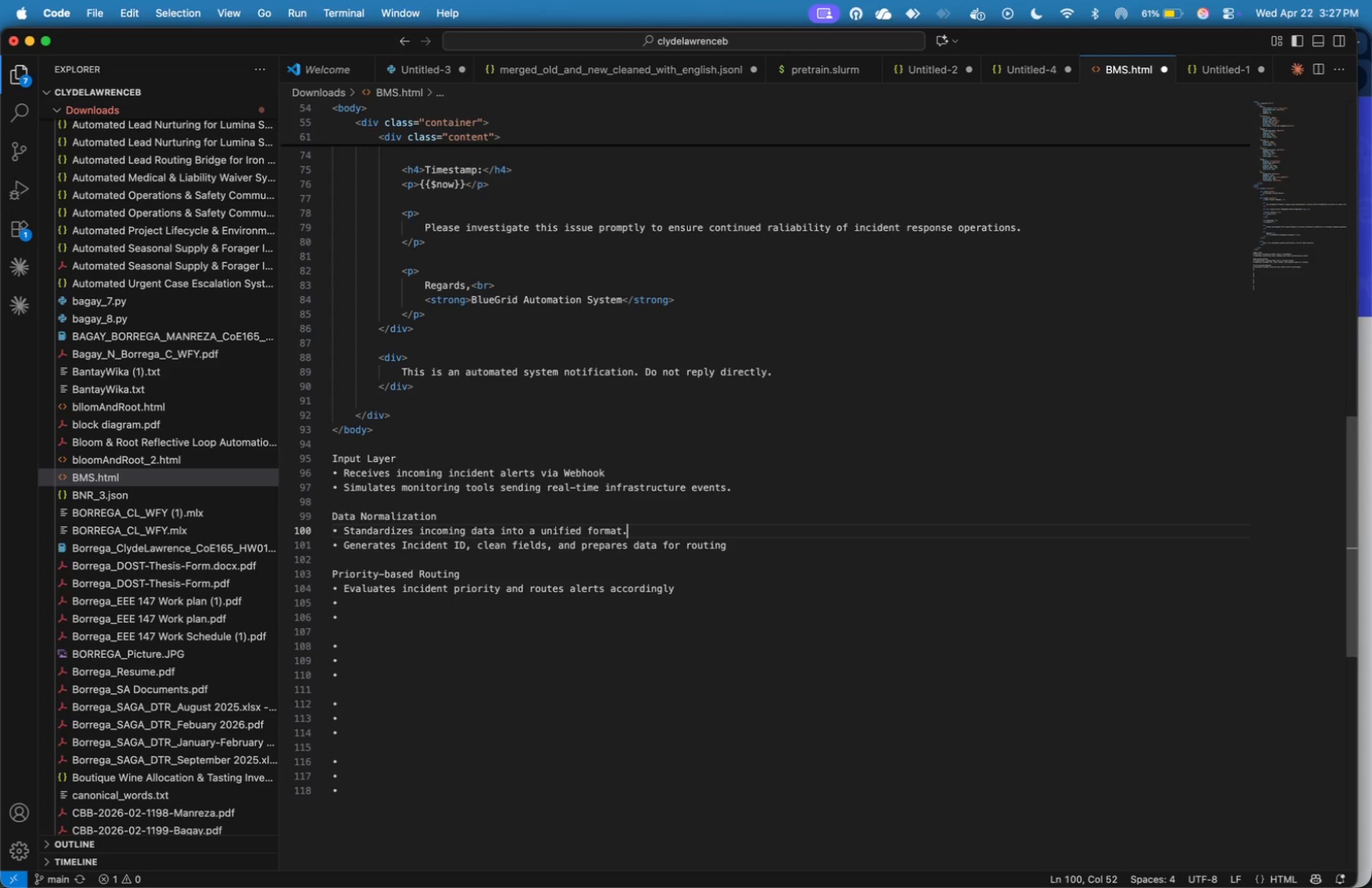 
key(ArrowUp)
 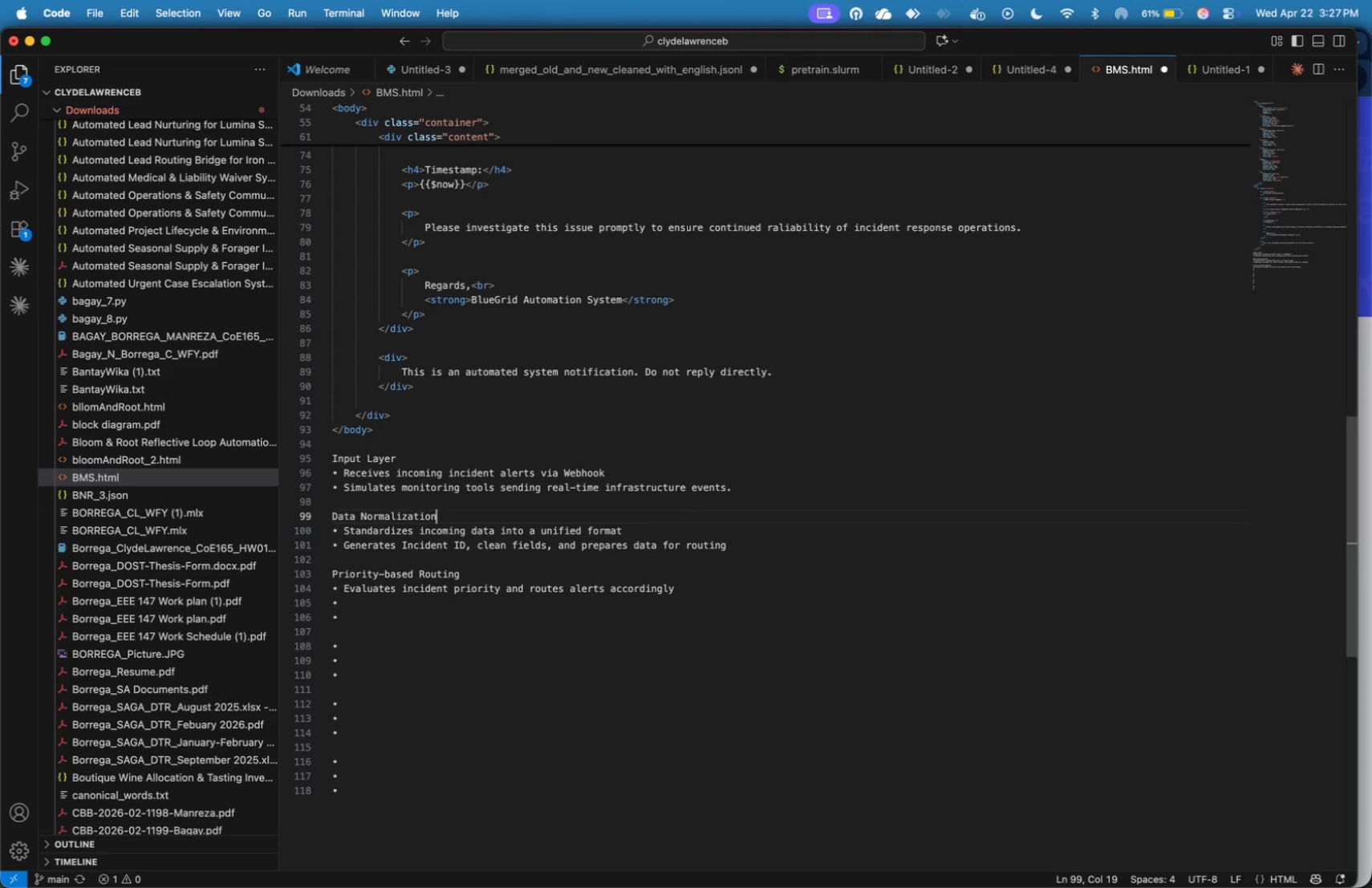 
key(Backspace)
 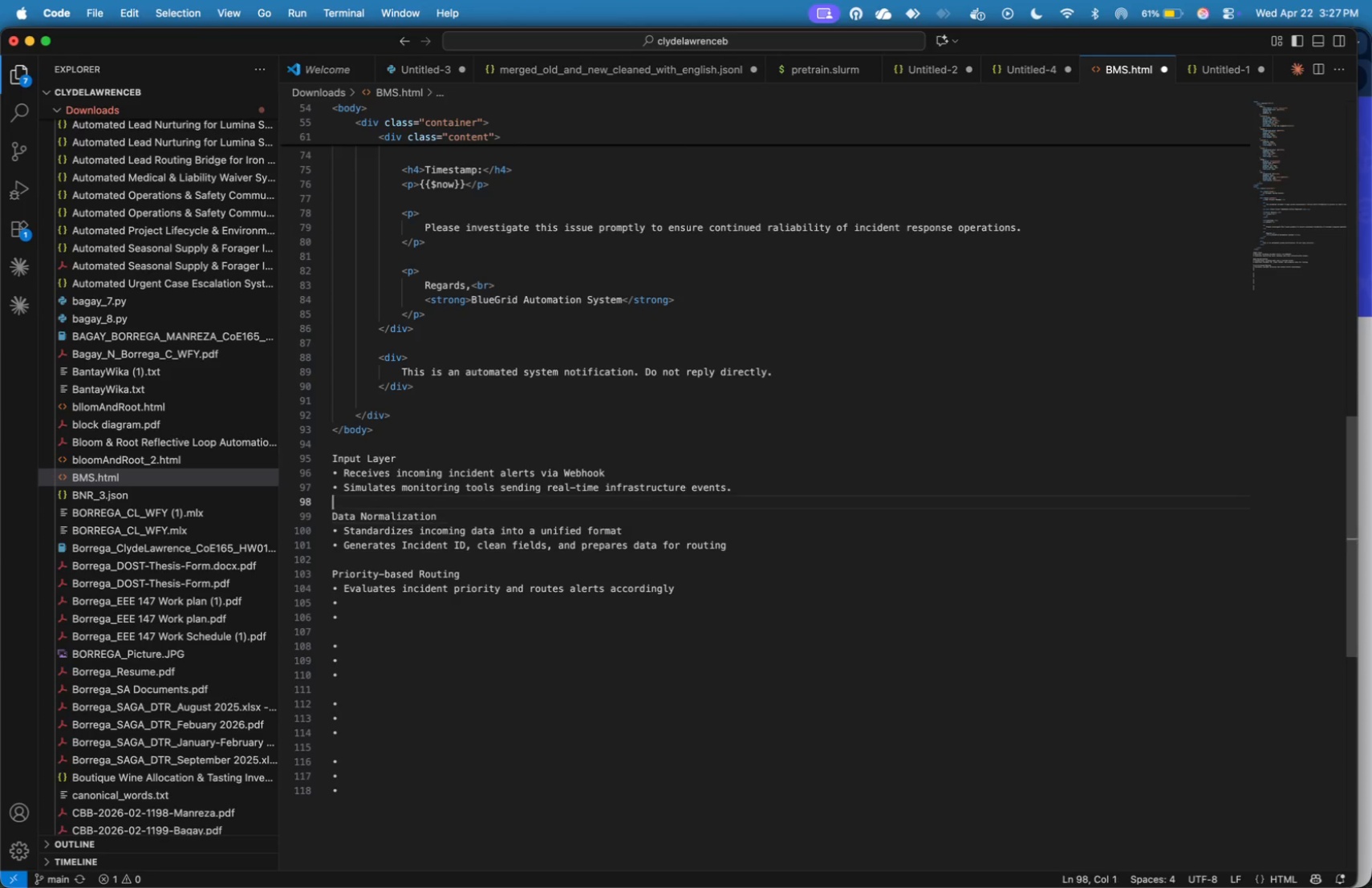 
key(ArrowUp)
 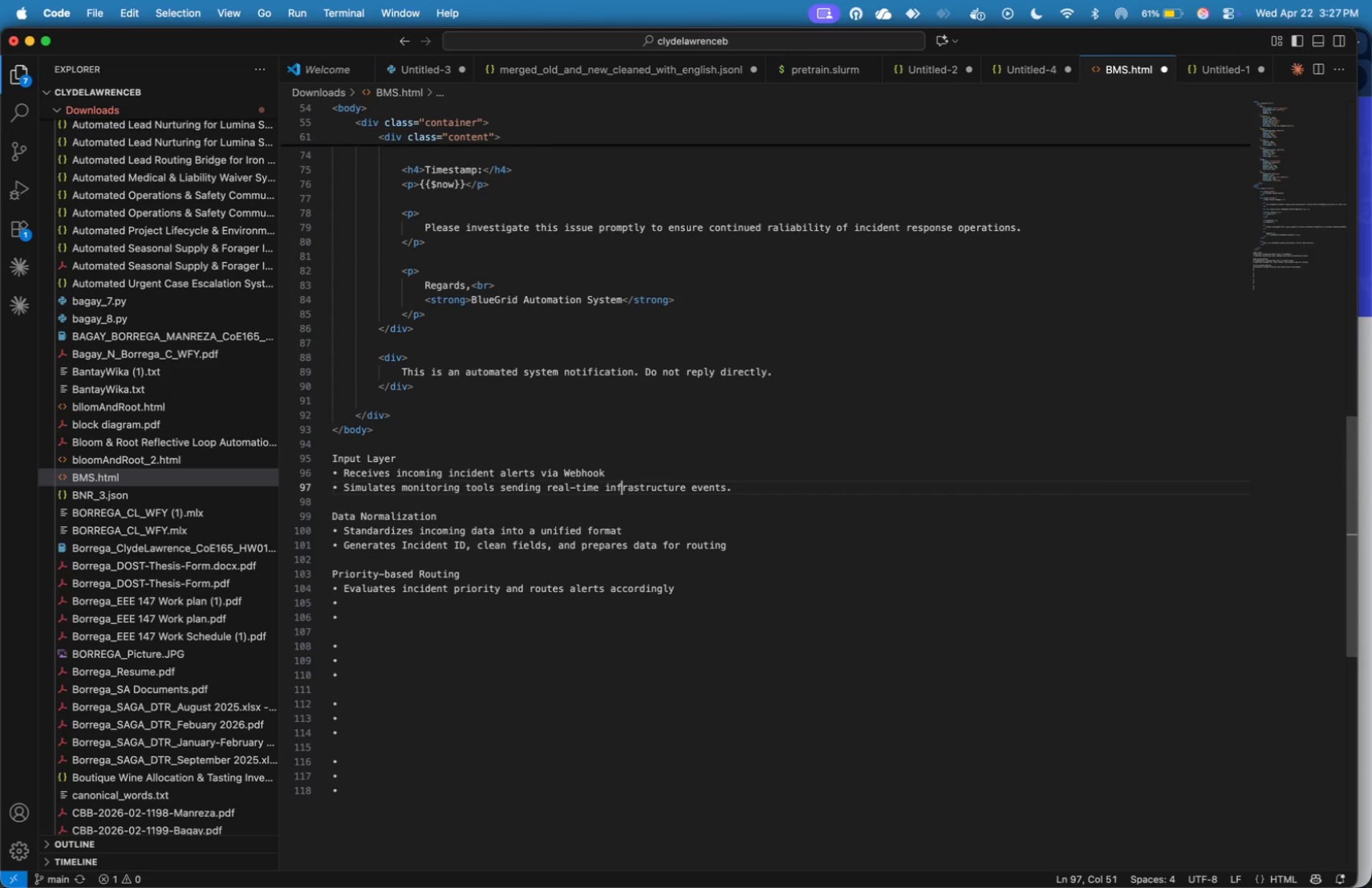 
key(ArrowUp)
 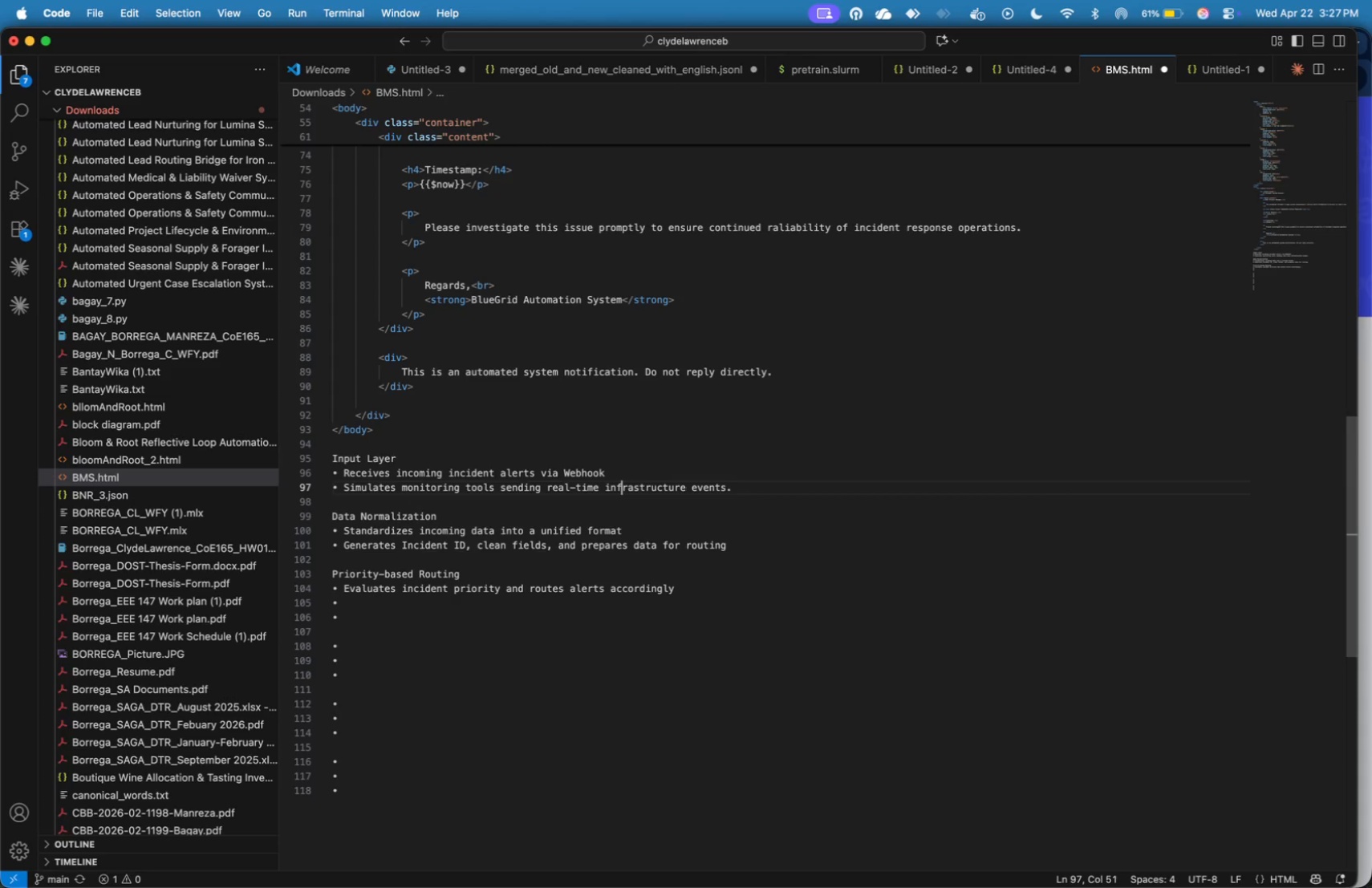 
key(ArrowUp)
 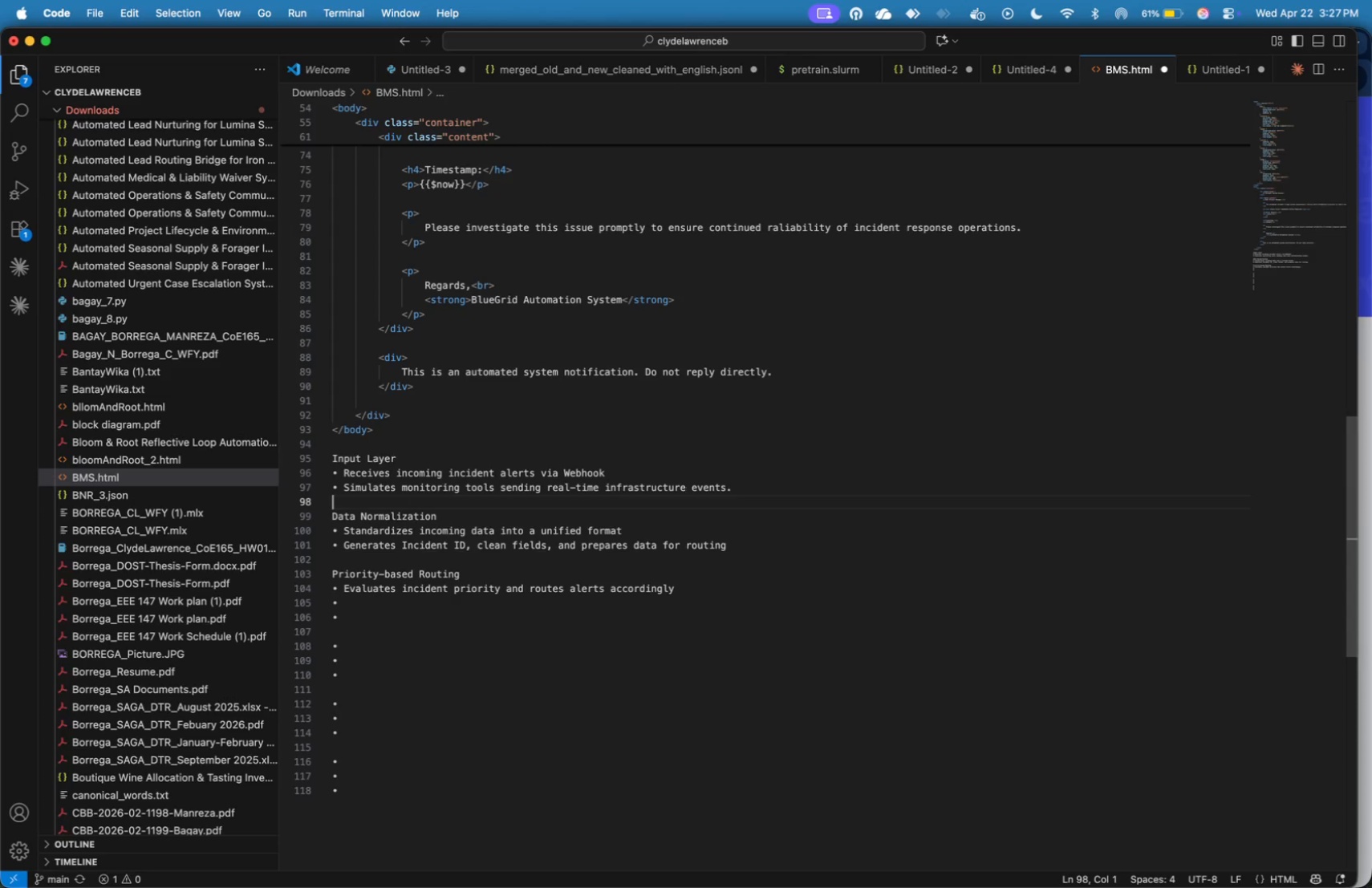 
key(ArrowDown)
 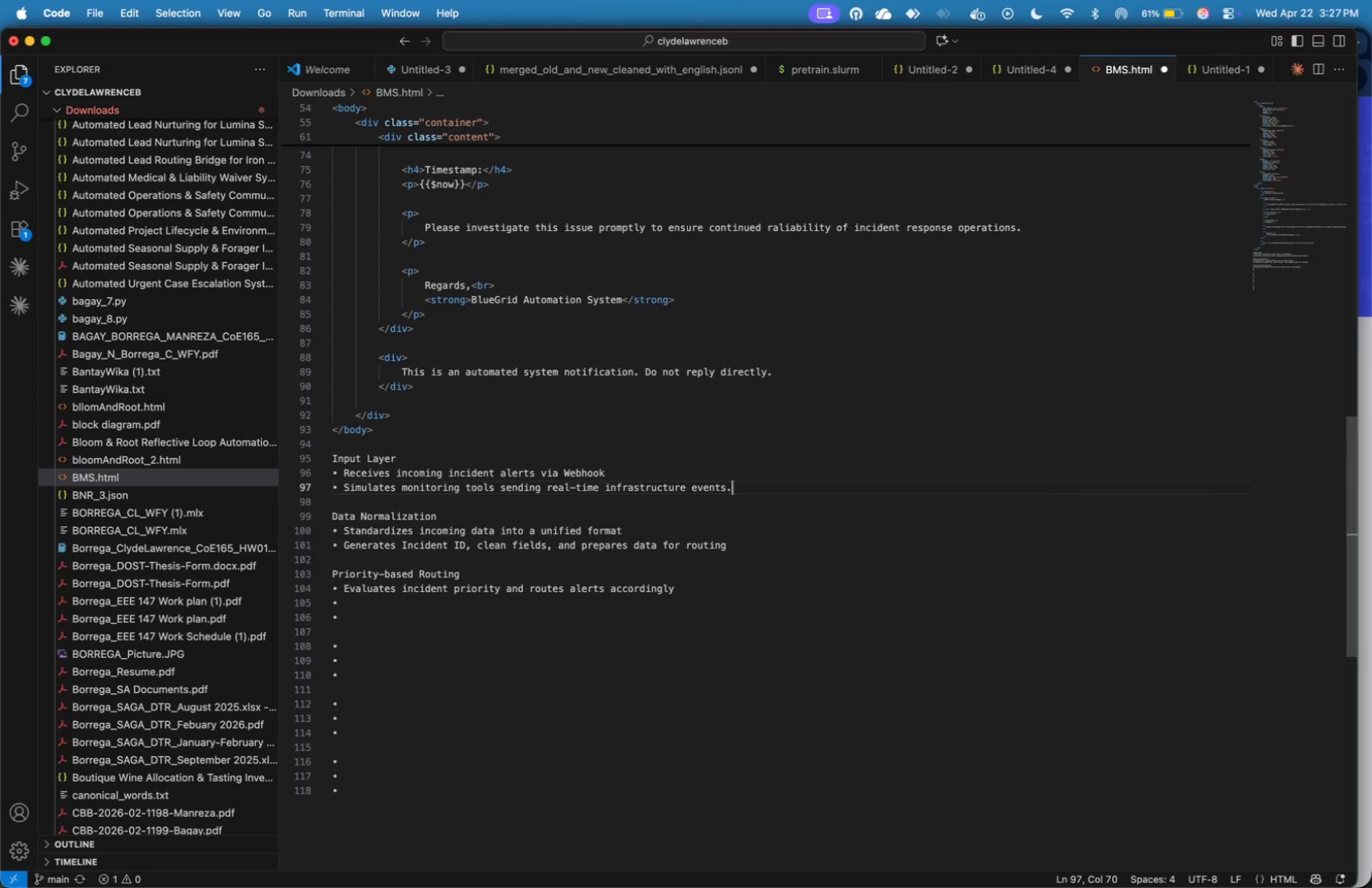 
key(ArrowLeft)
 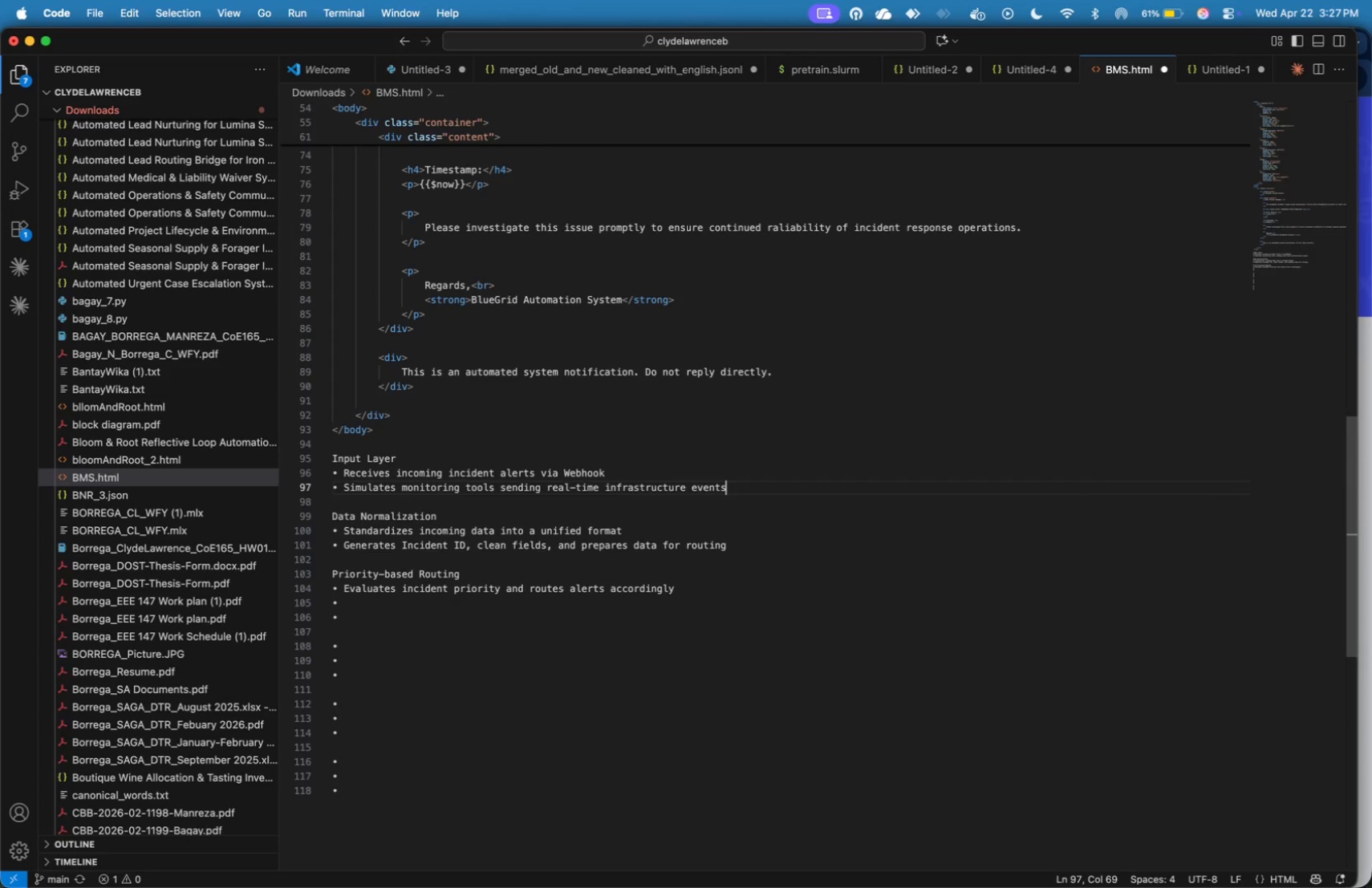 
key(Backspace)
 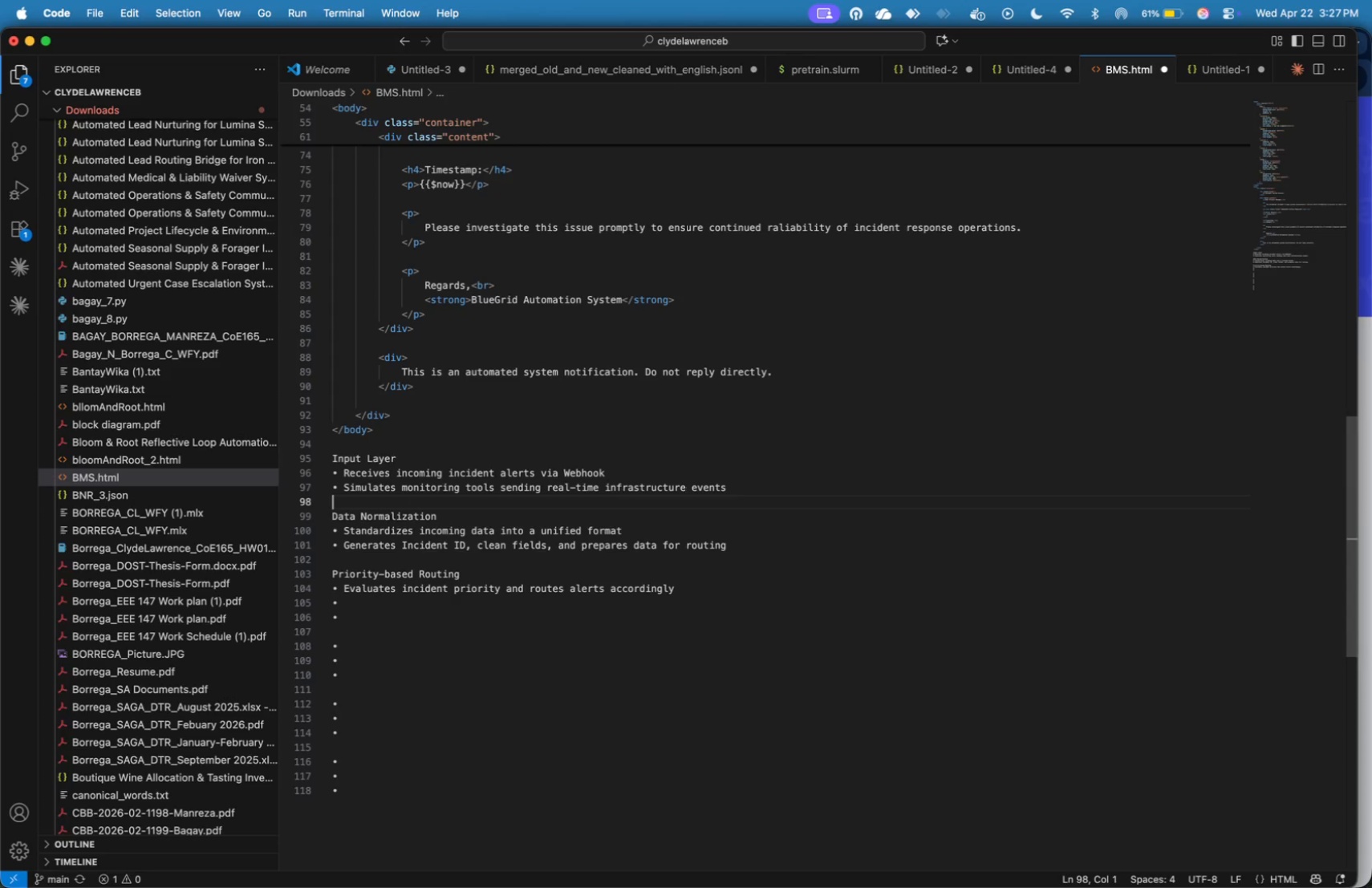 
key(ArrowDown)
 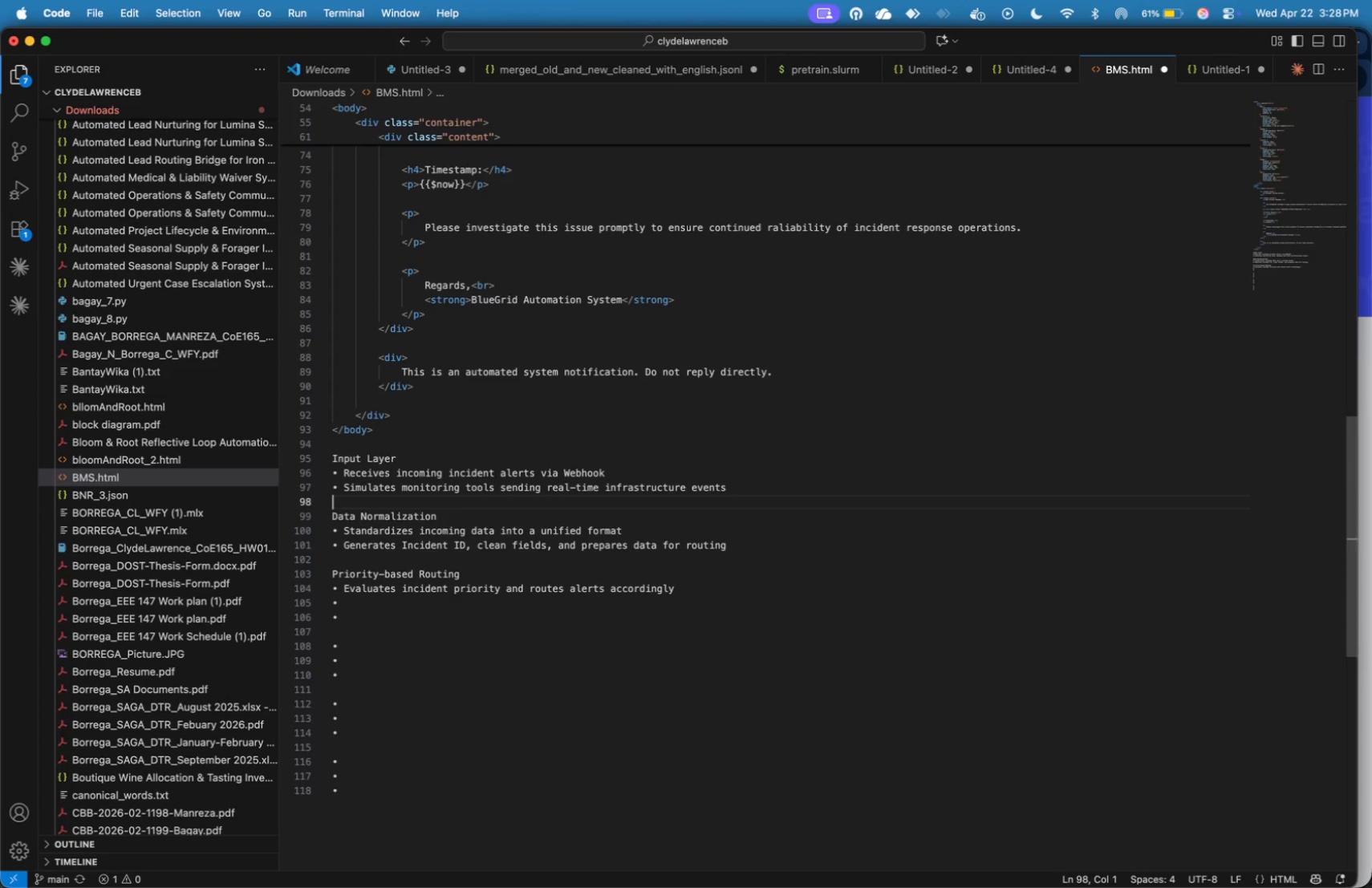 
key(ArrowDown)
 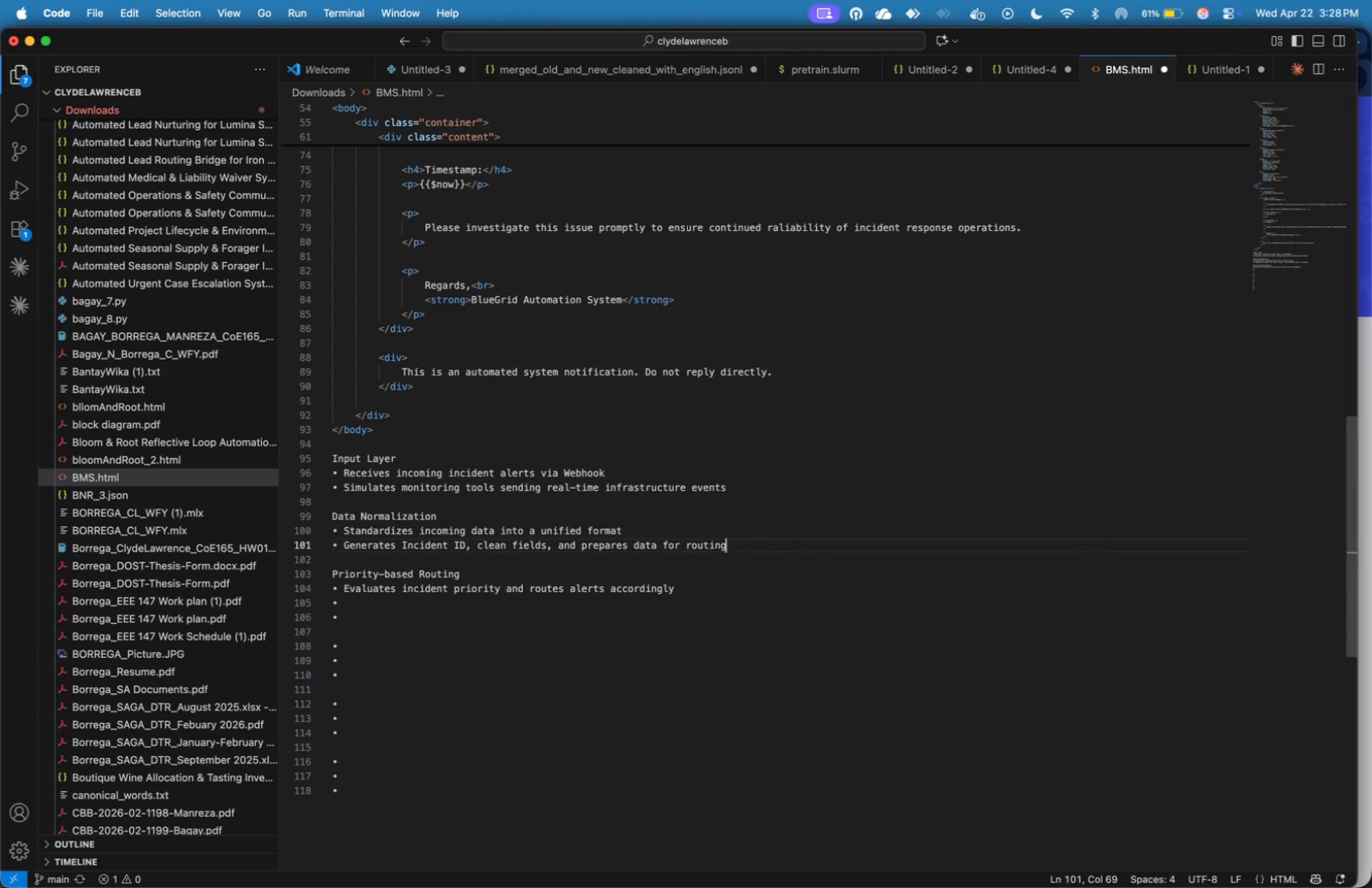 
key(ArrowDown)
 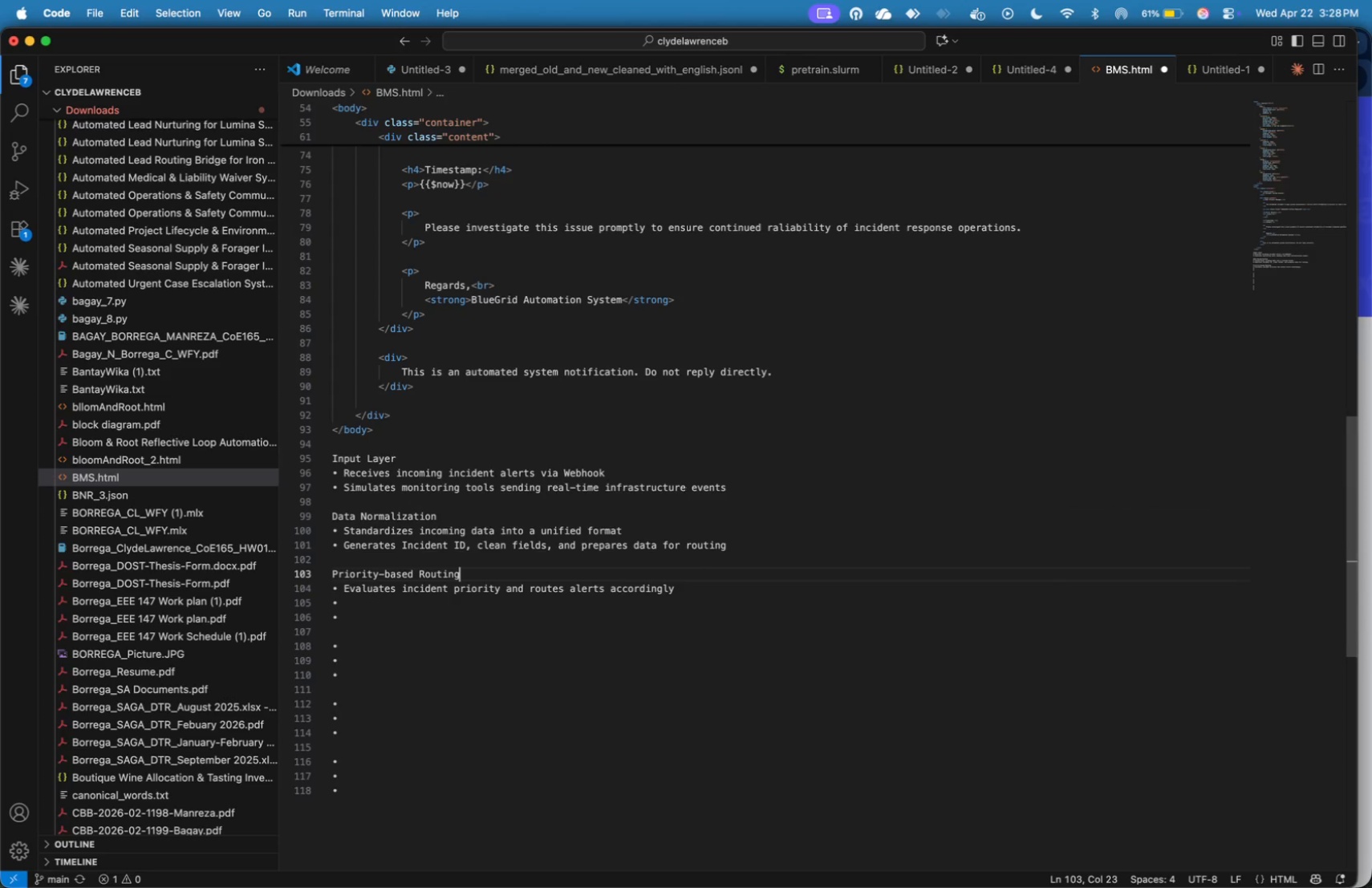 
key(ArrowDown)
 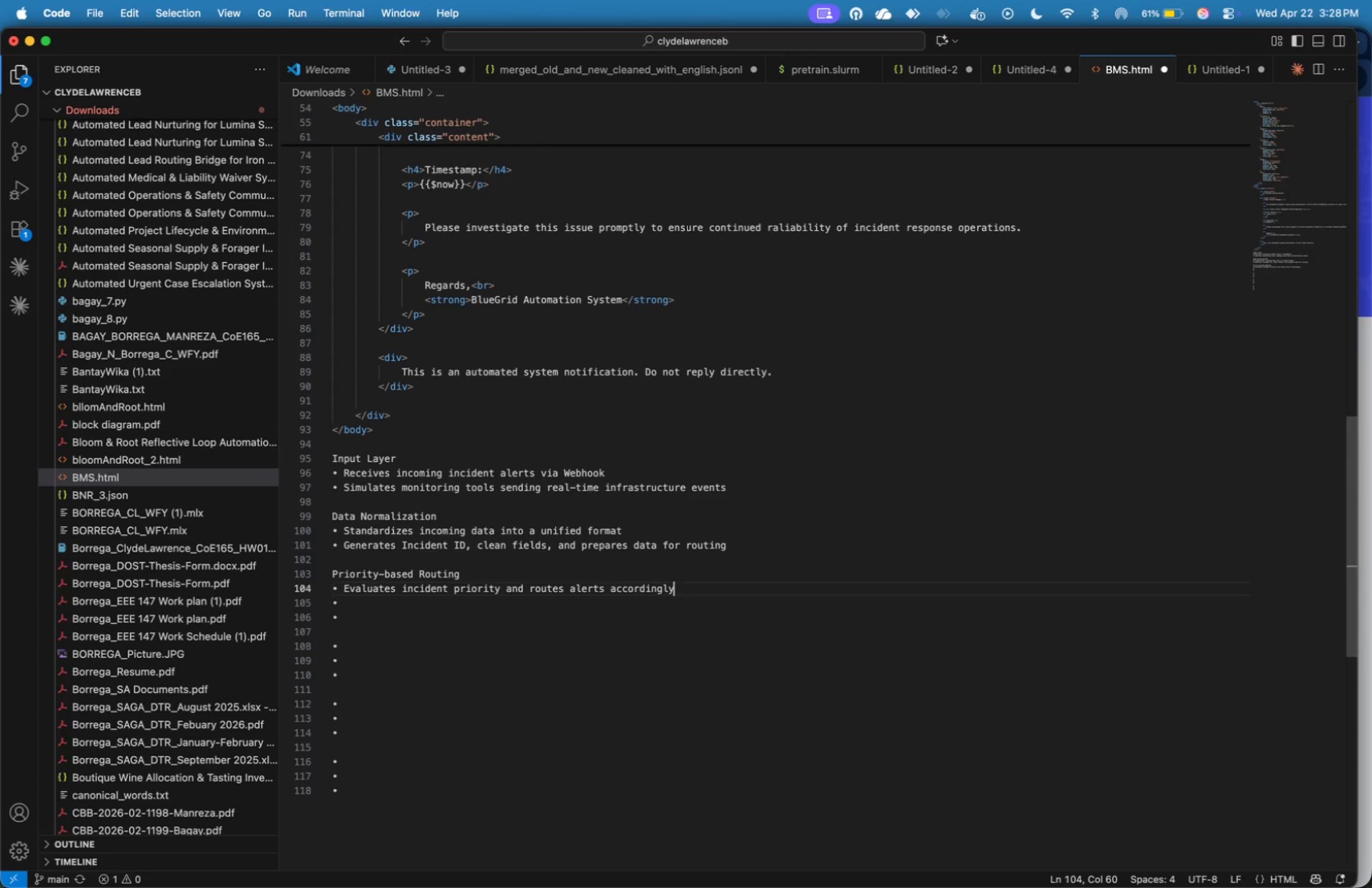 
key(ArrowDown)
 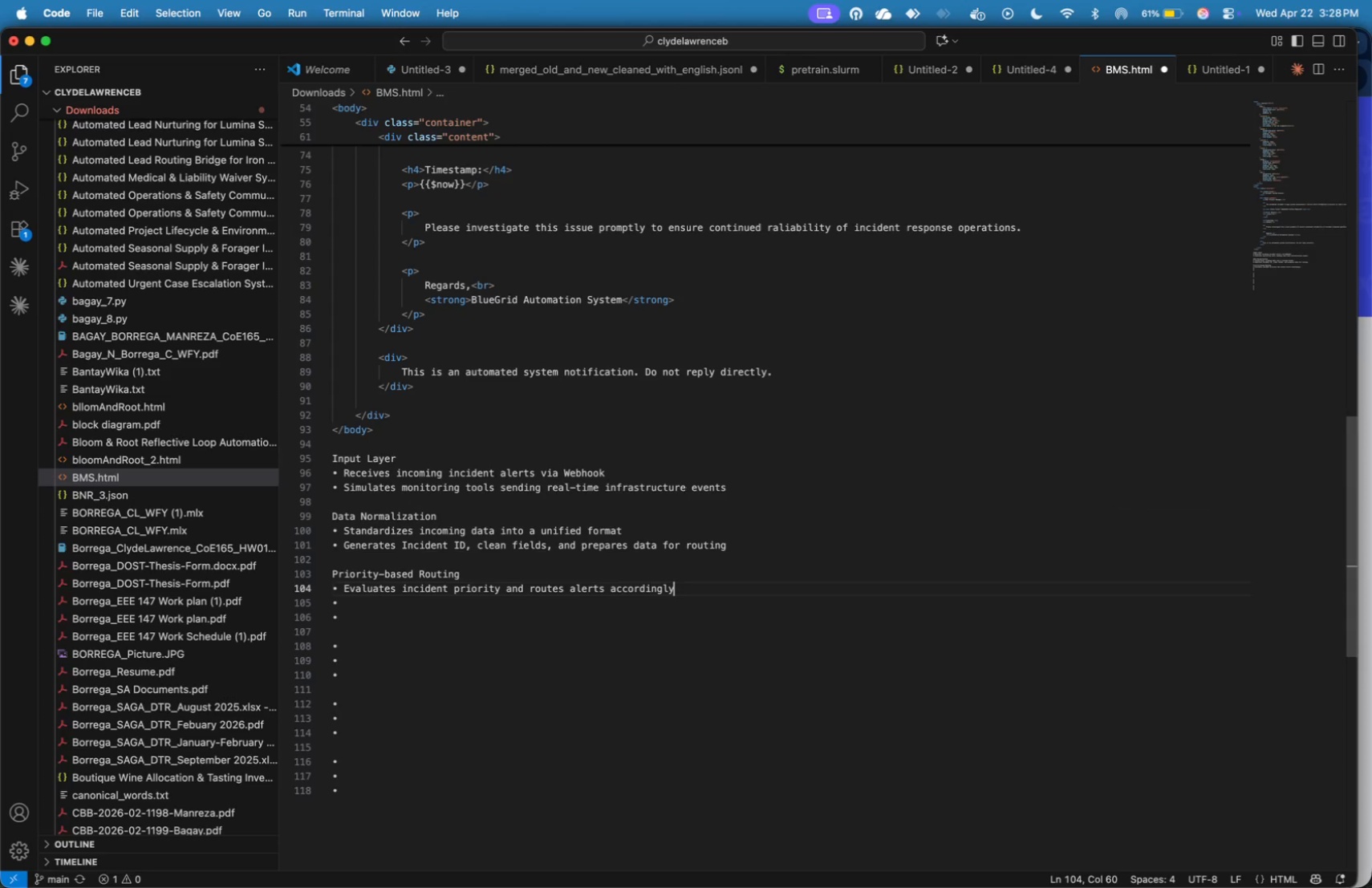 
key(ArrowDown)
 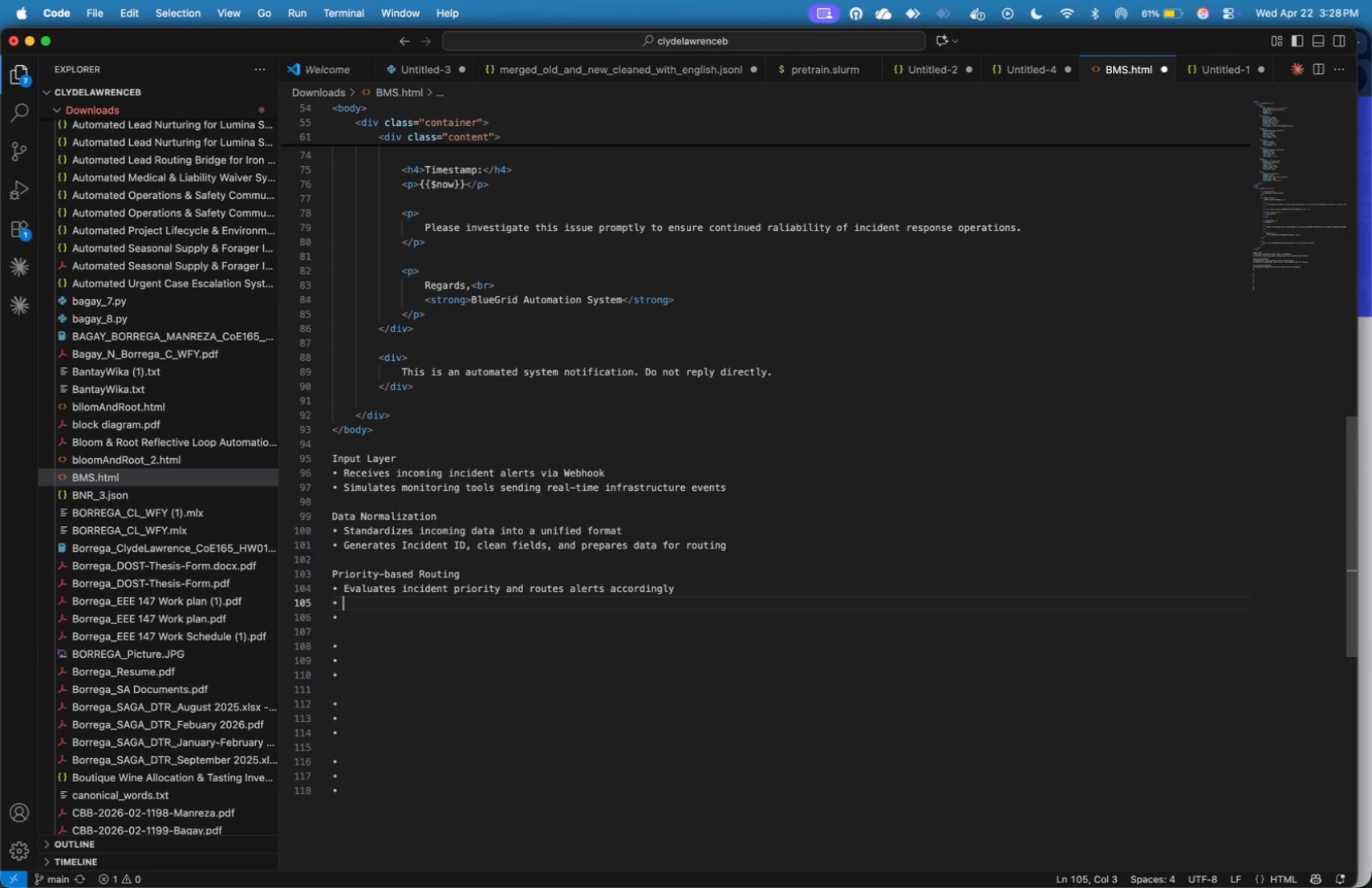 
key(ArrowDown)
 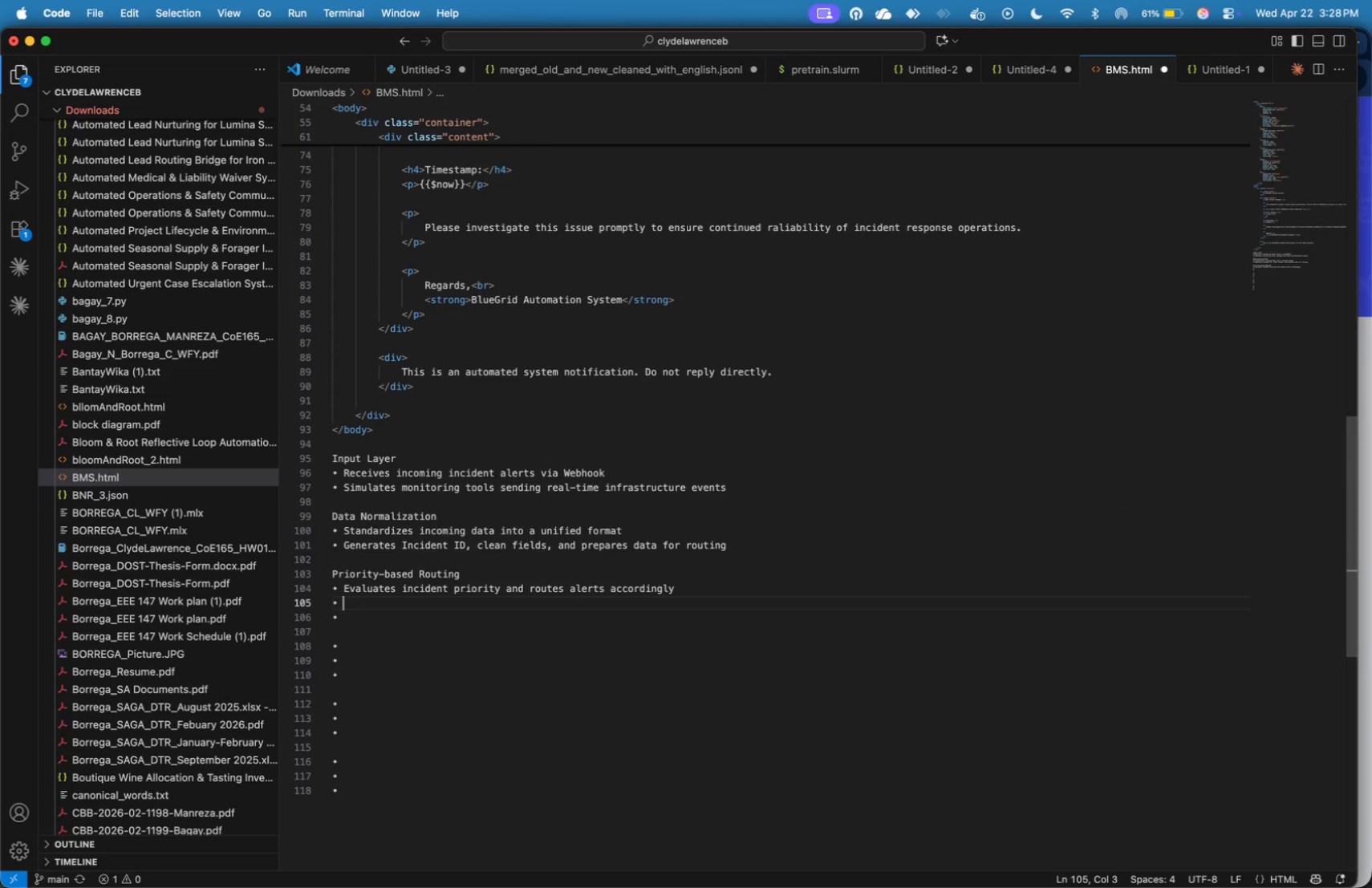 
key(ArrowDown)
 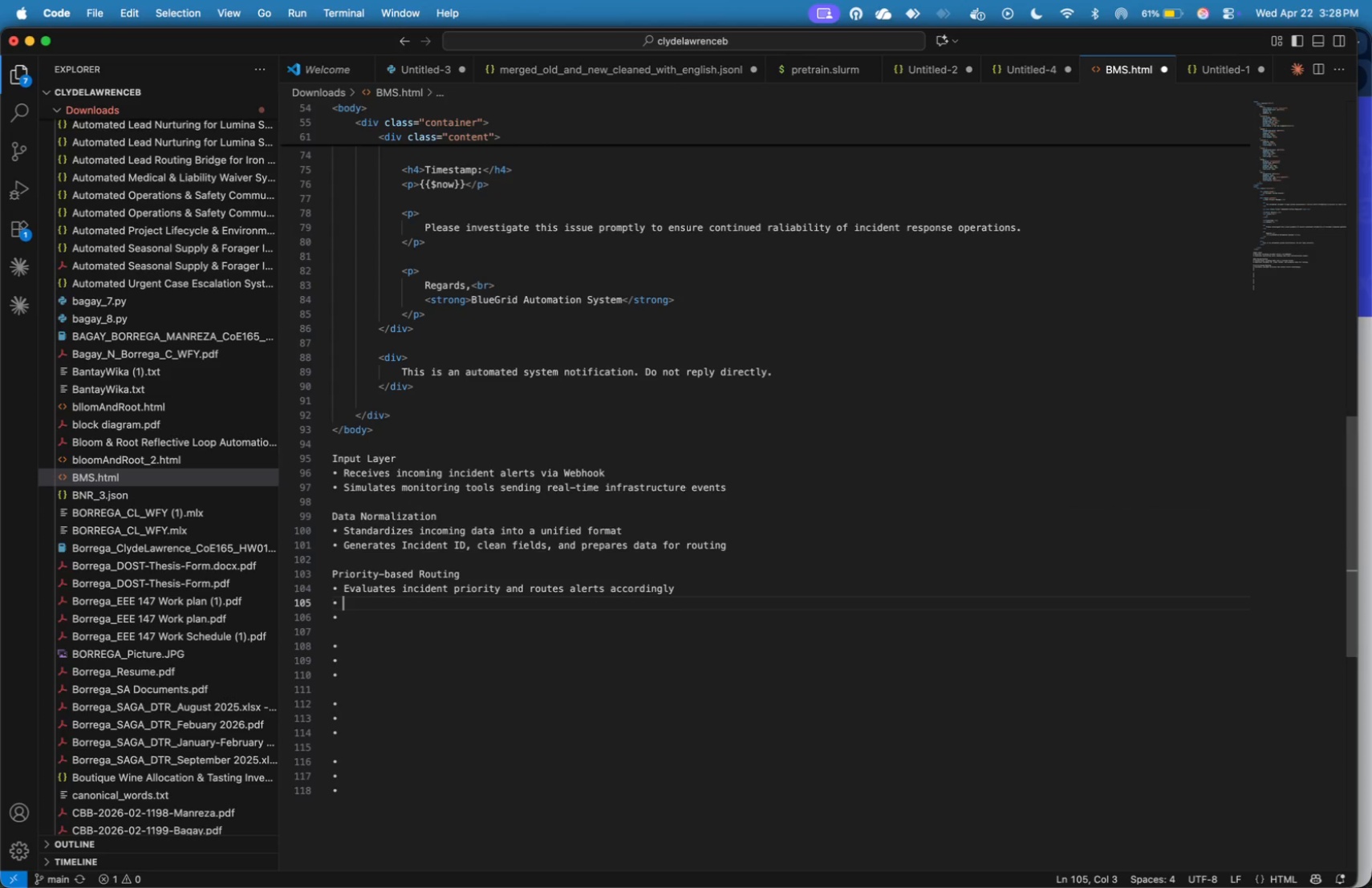 
type(Critical -> War Room escalation)
 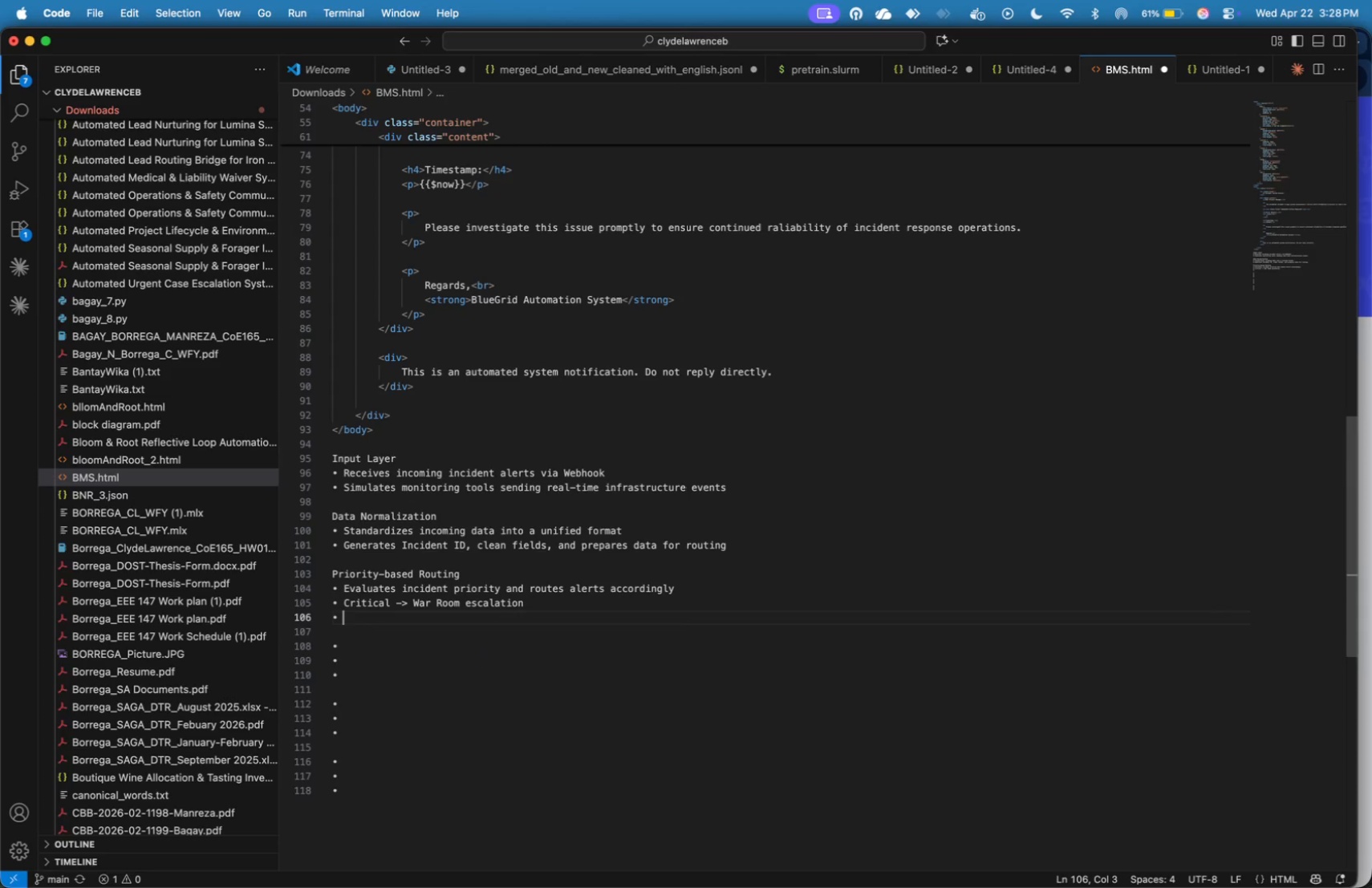 
key(ArrowDown)
 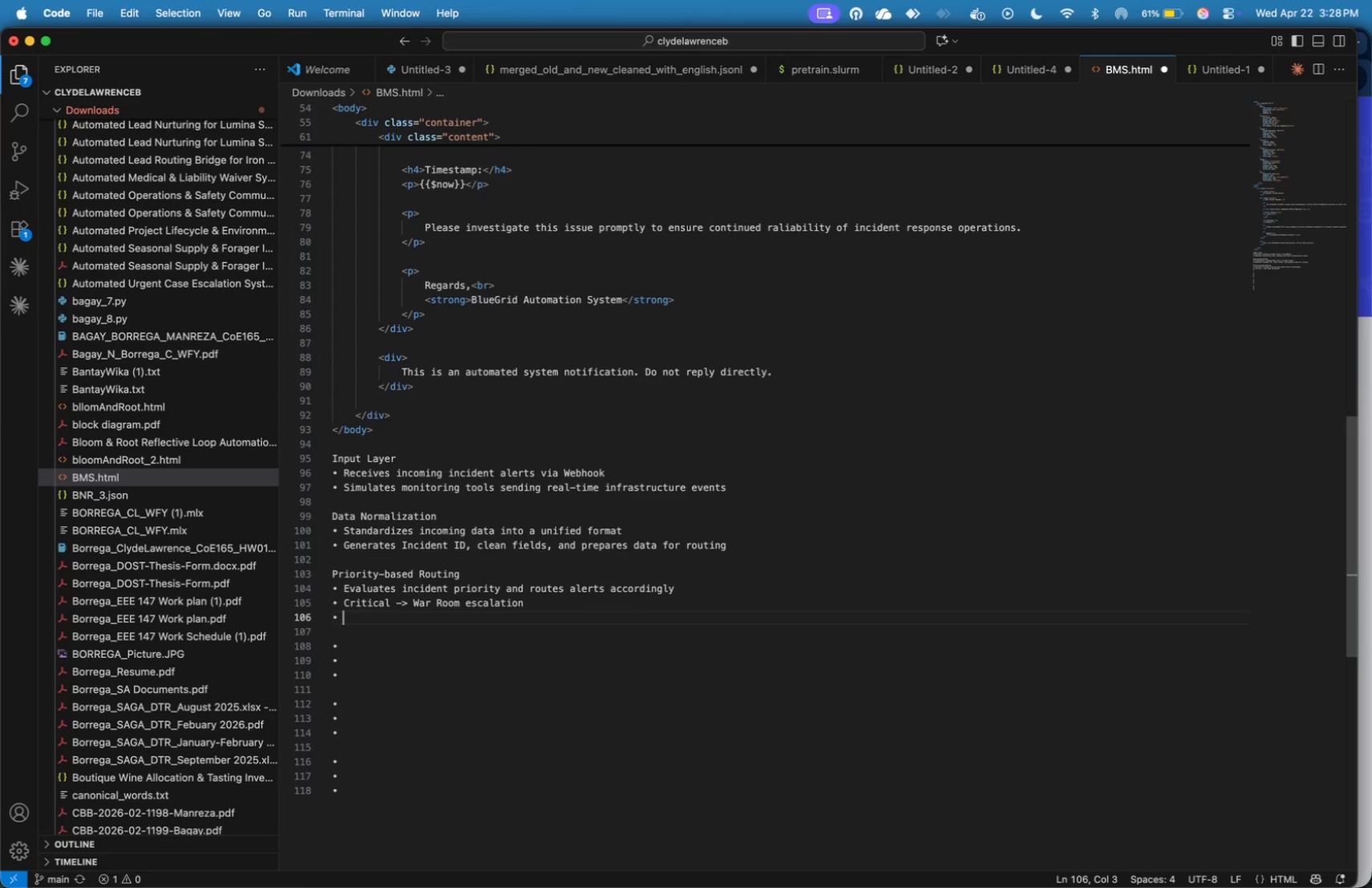 
type(Standard -> )
 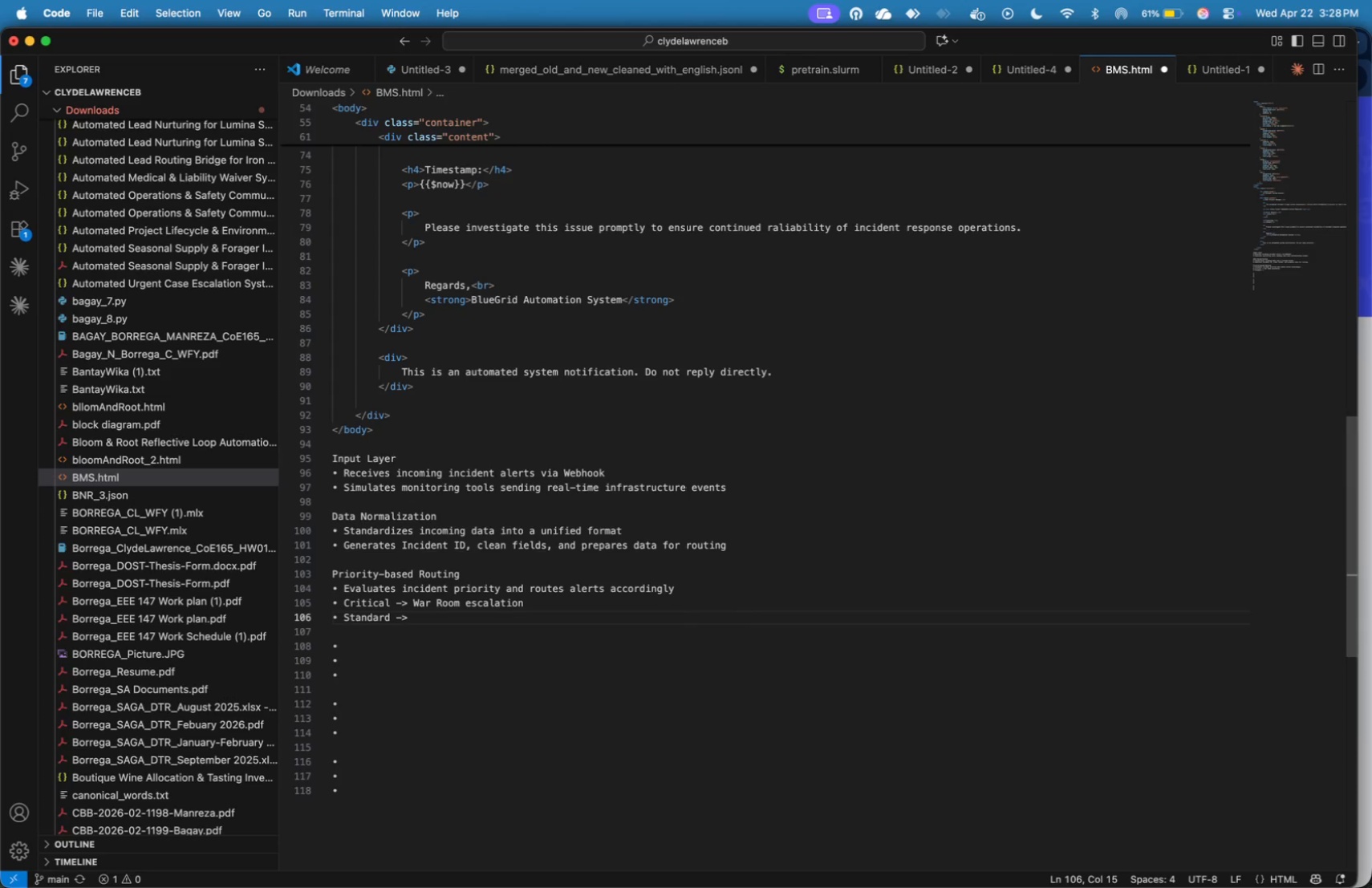 
wait(10.37)
 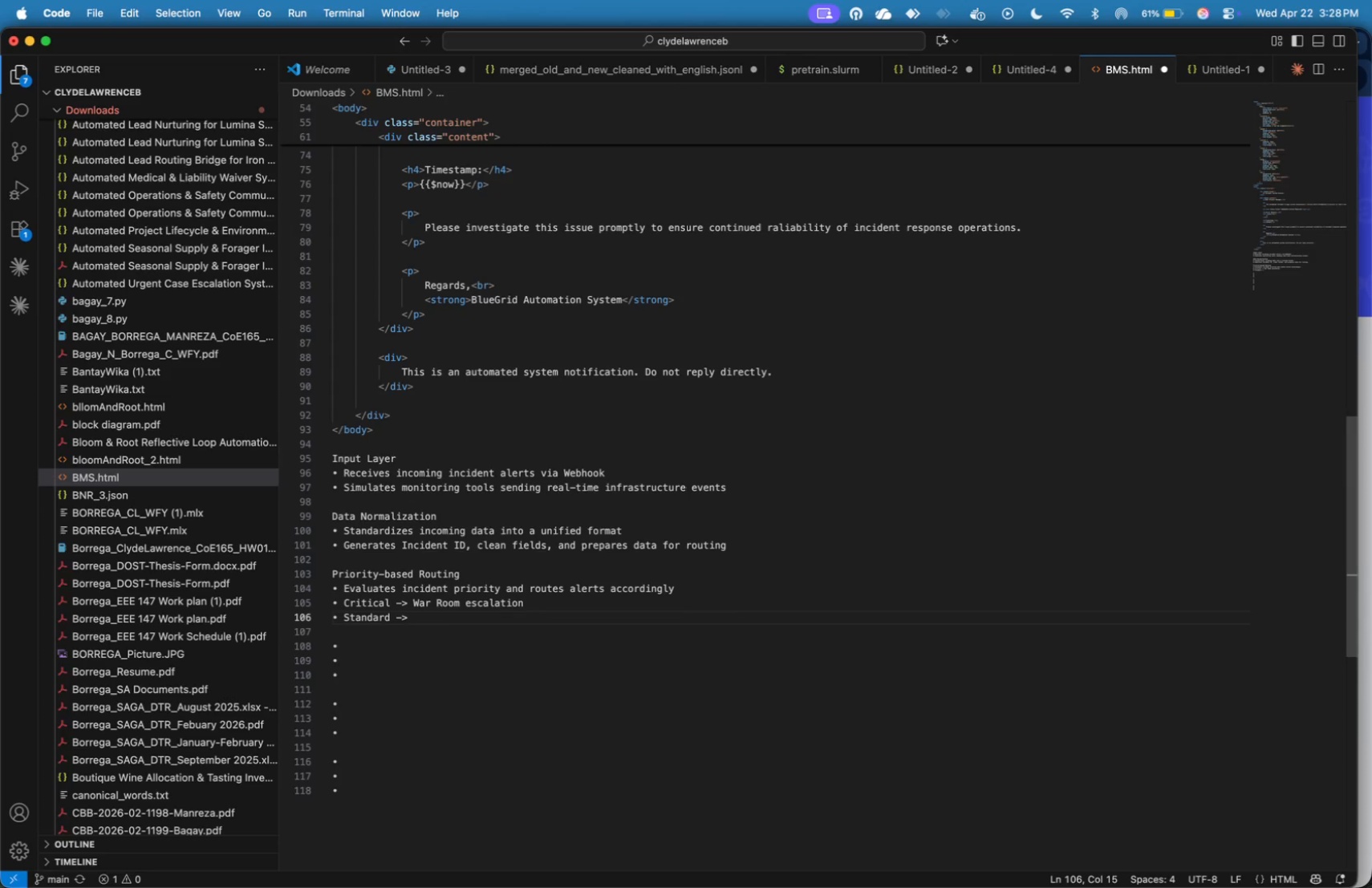 
type(General Inc)
key(Backspace)
key(Backspace)
key(Backspace)
type(incident logging)
 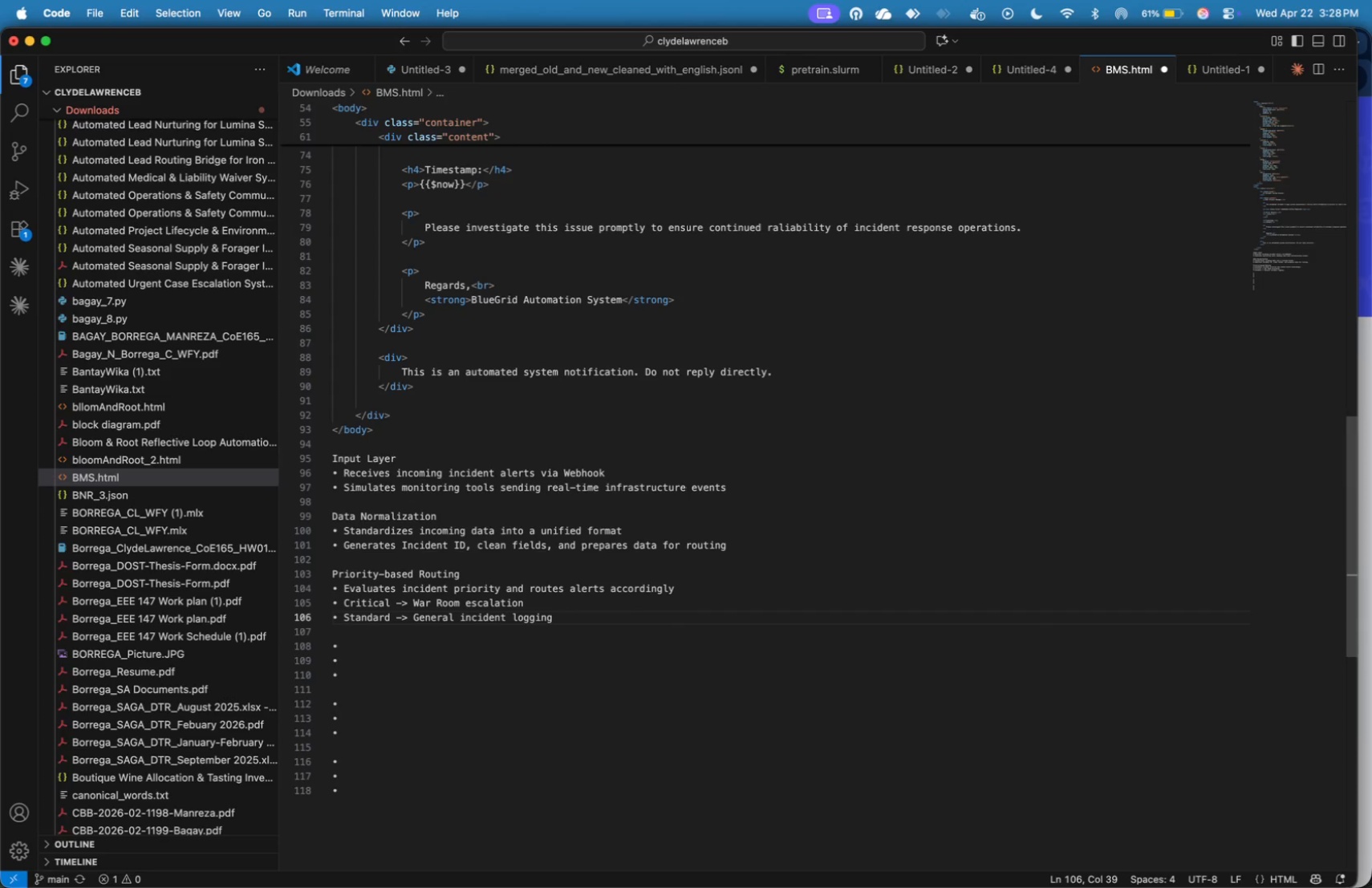 
key(ArrowDown)
 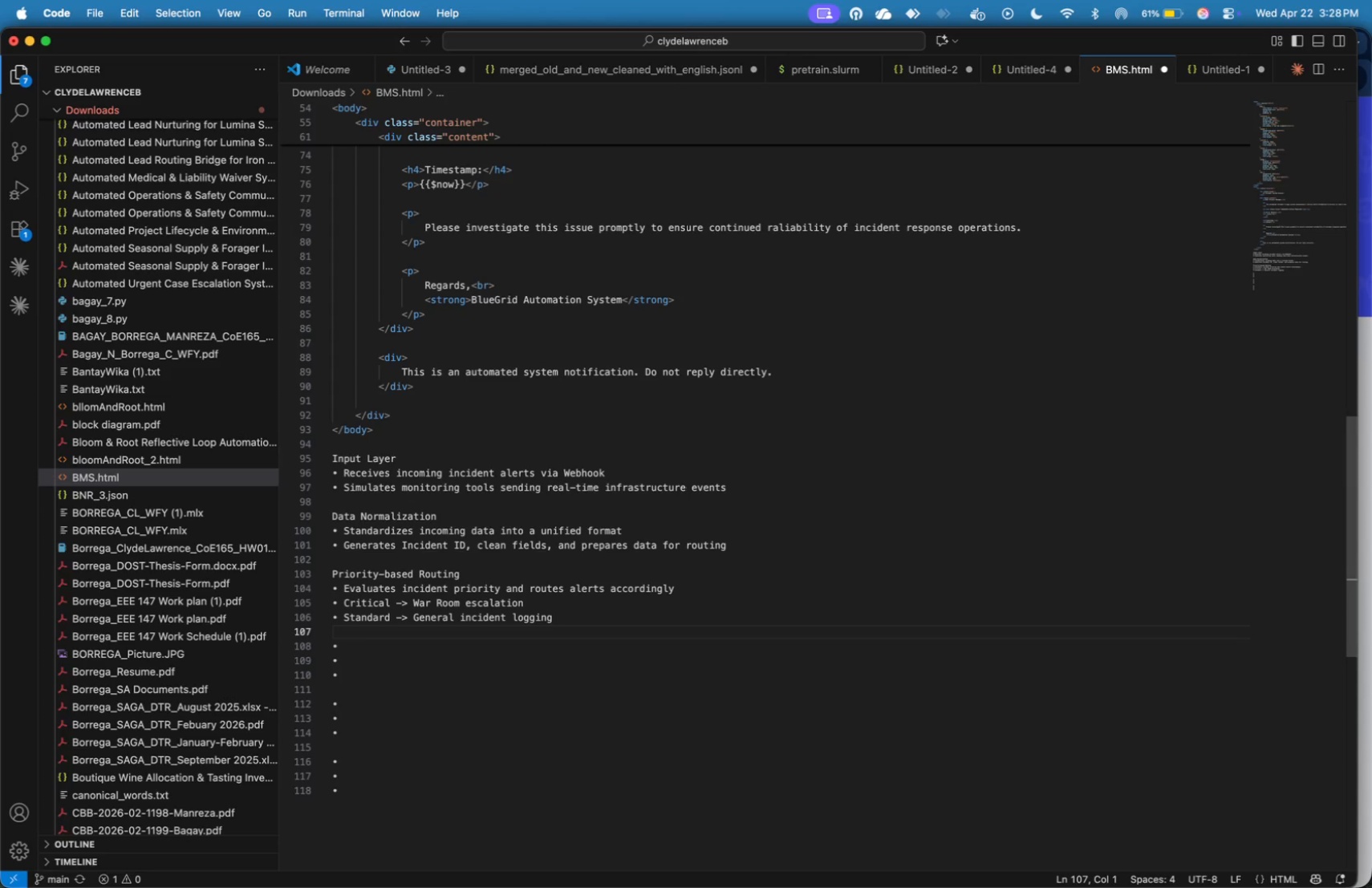 
wait(6.01)
 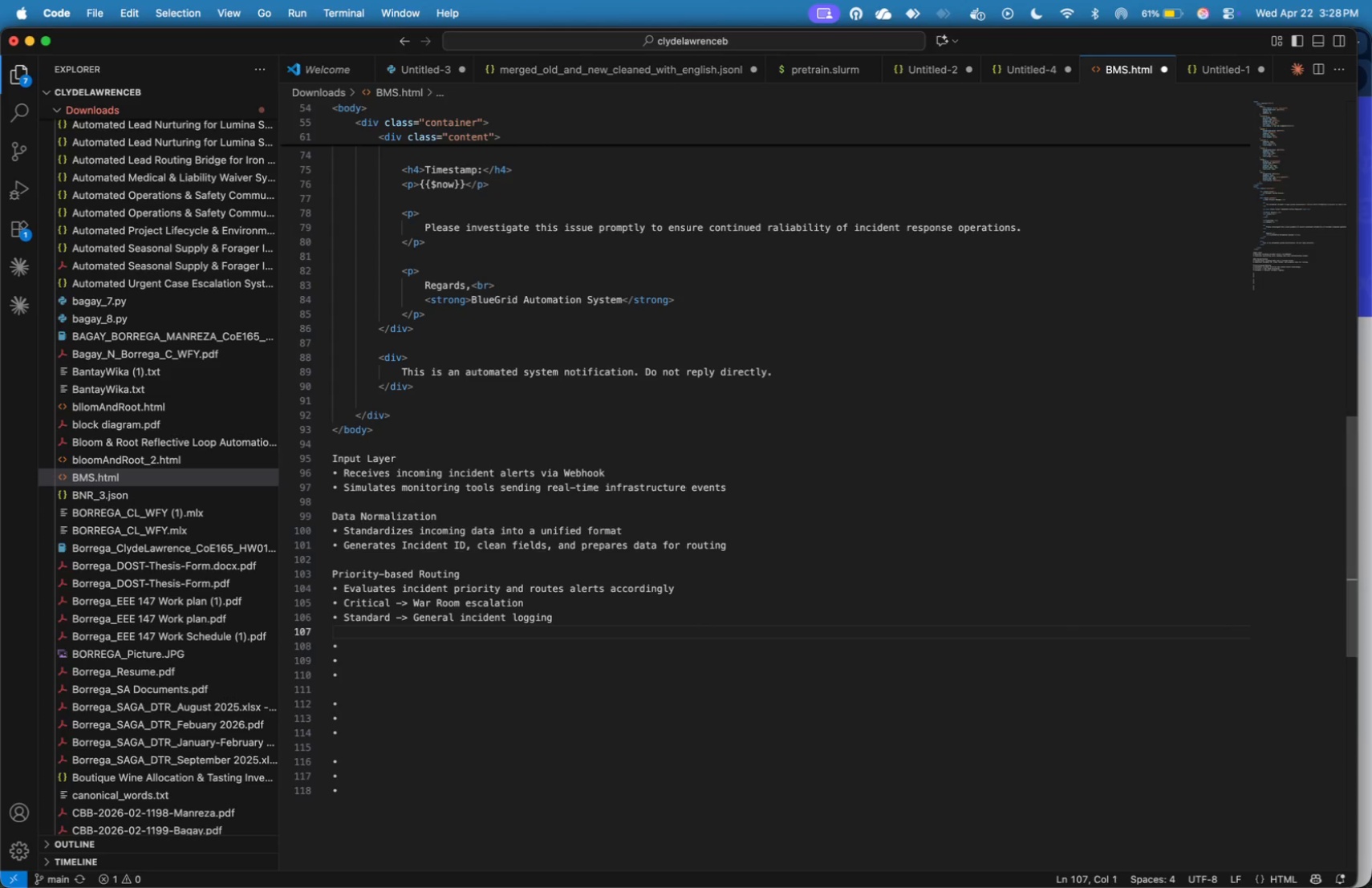 
key(Enter)
 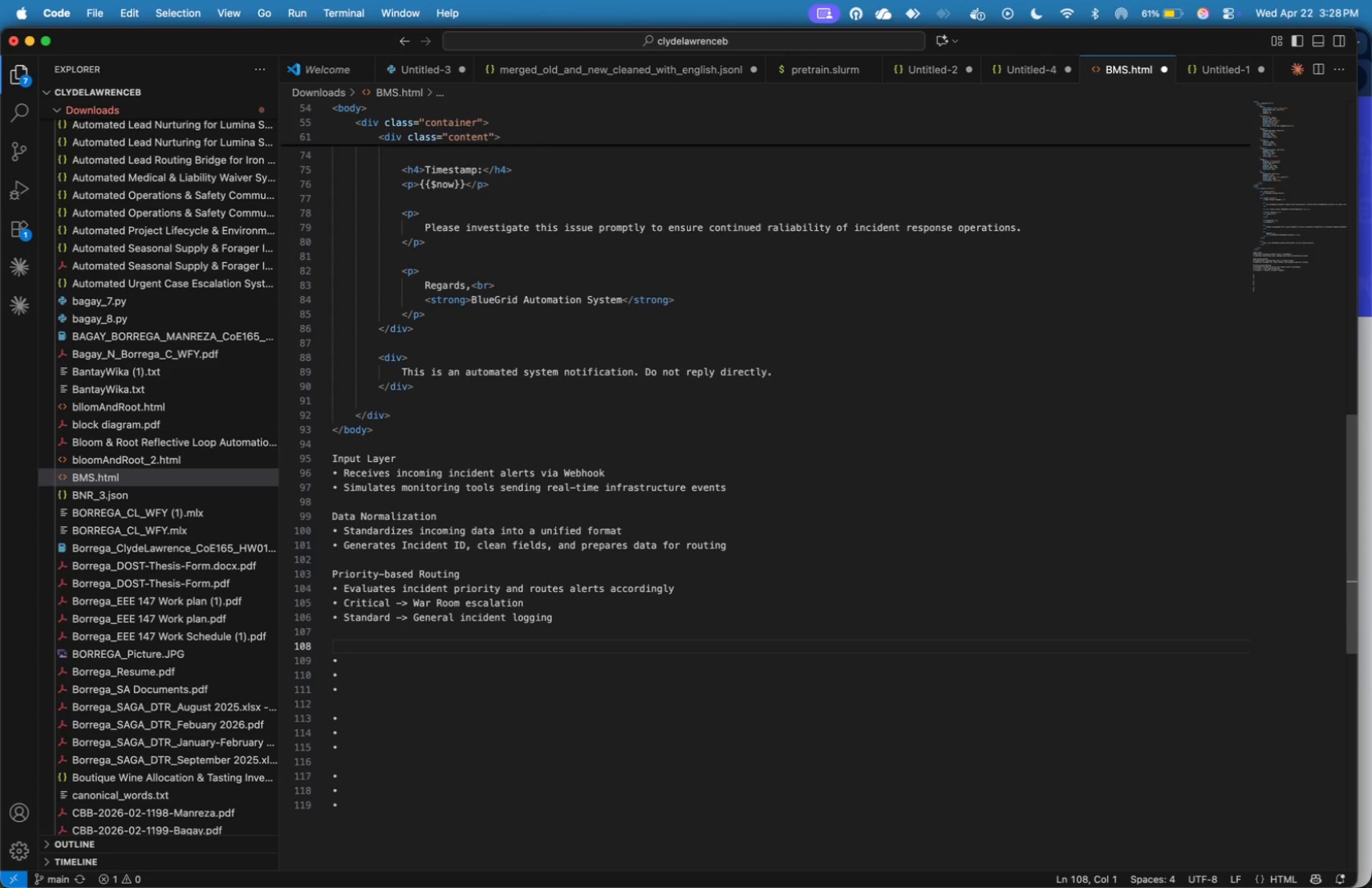 
wait(9.82)
 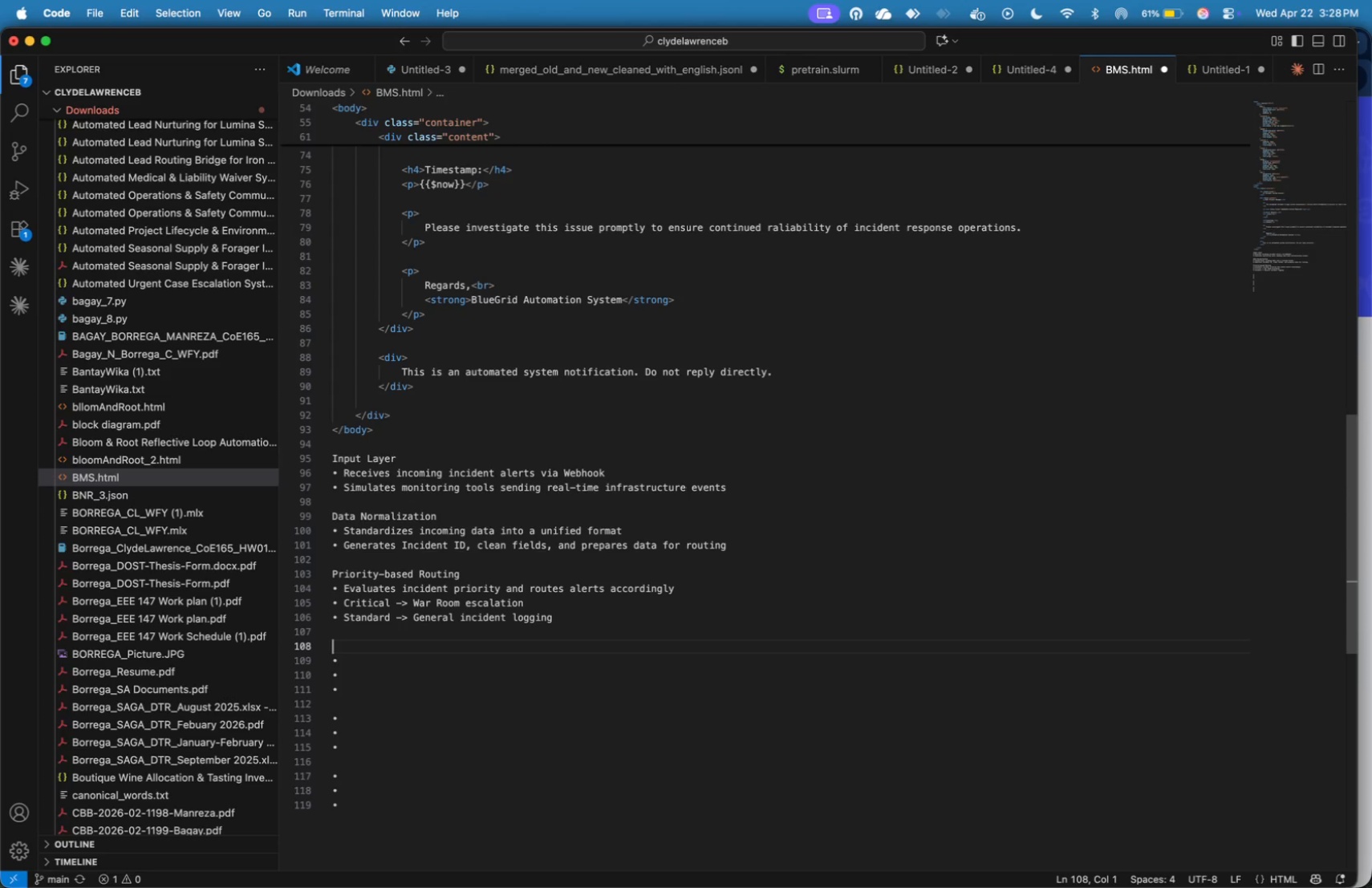 
type(Critical Ind)
key(Backspace)
type(cident Flow)
 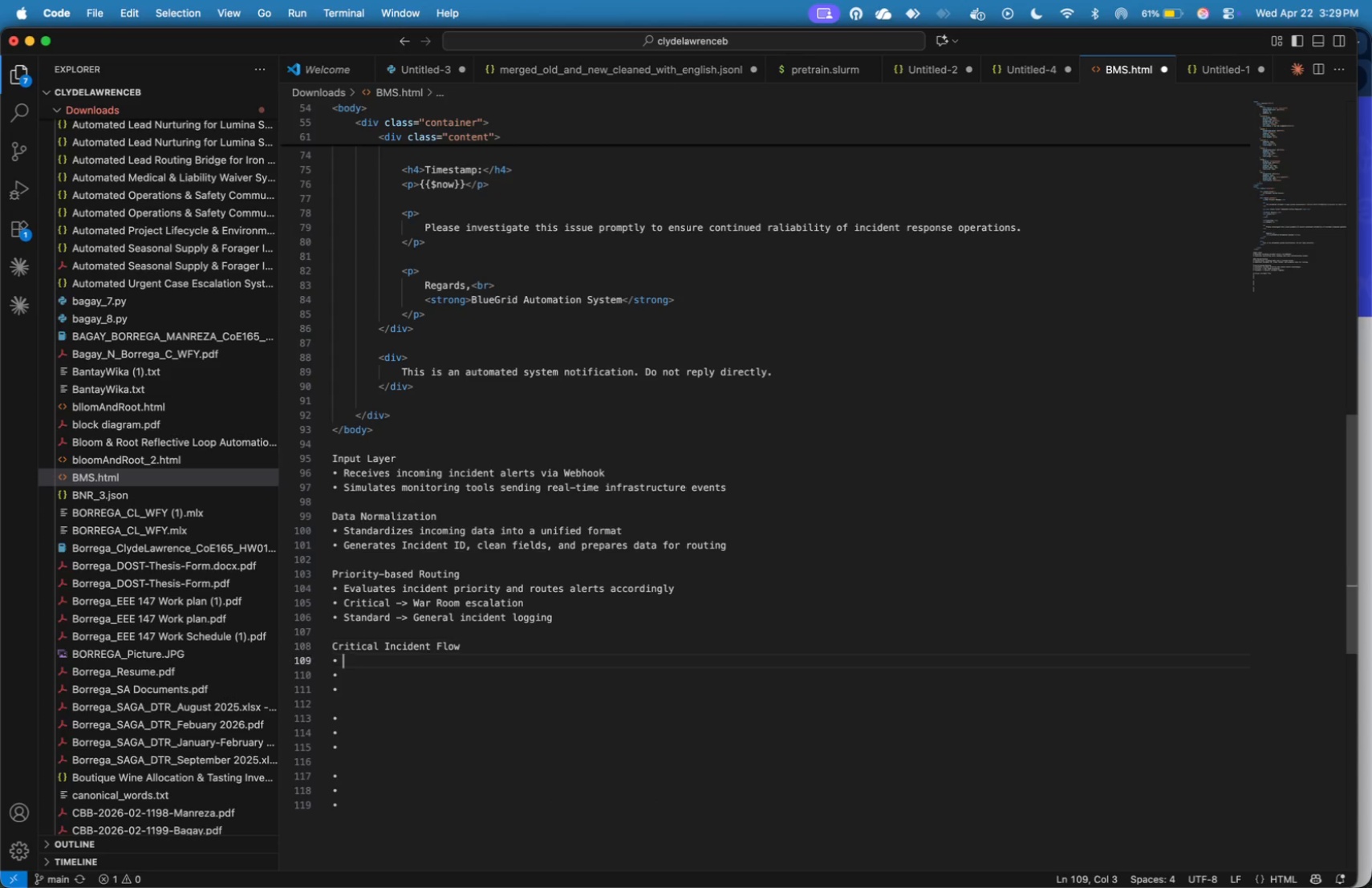 
key(ArrowDown)
 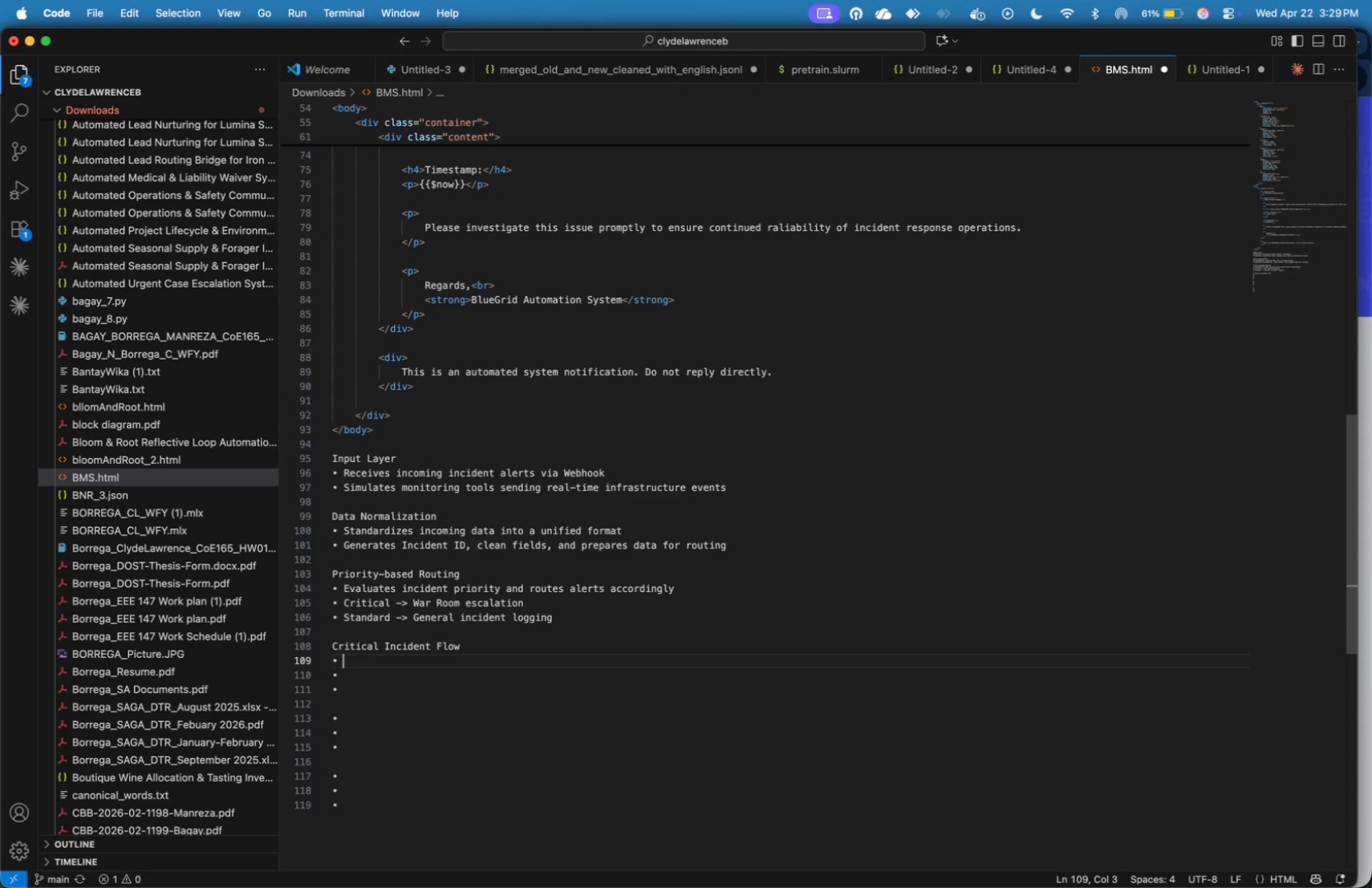 
type(Handles )
 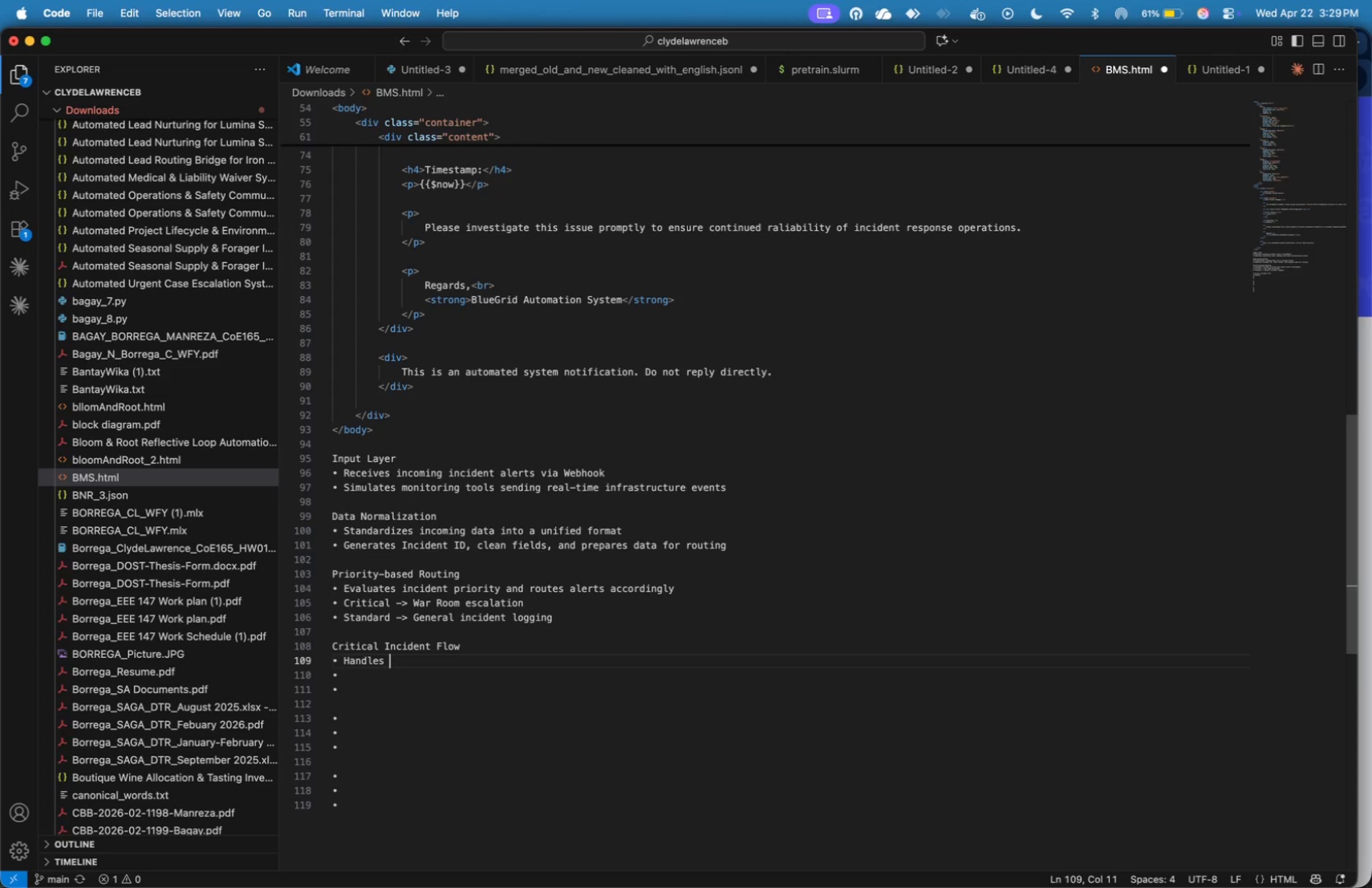 
type(high-priority incidents)
 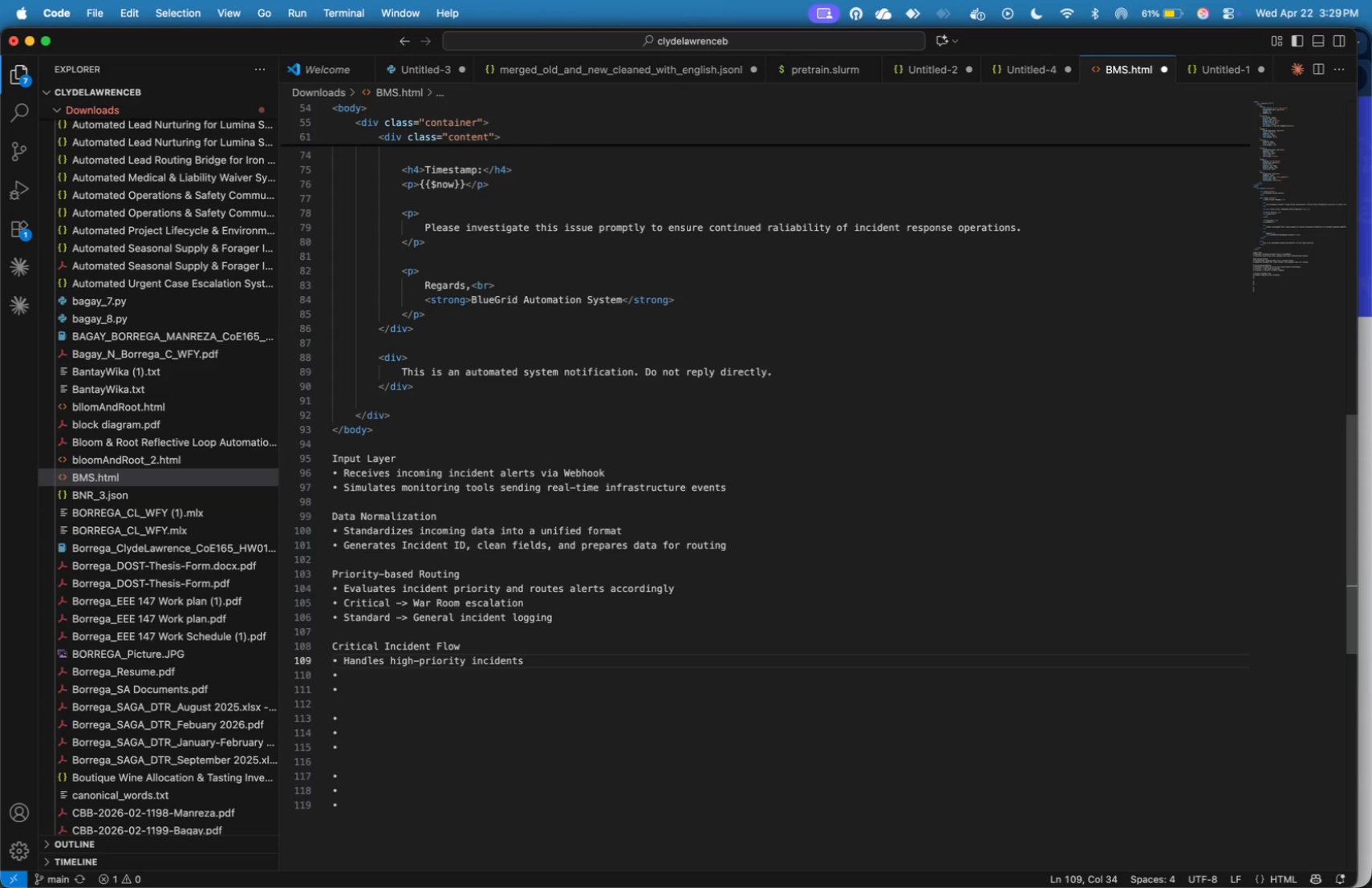 
wait(11.09)
 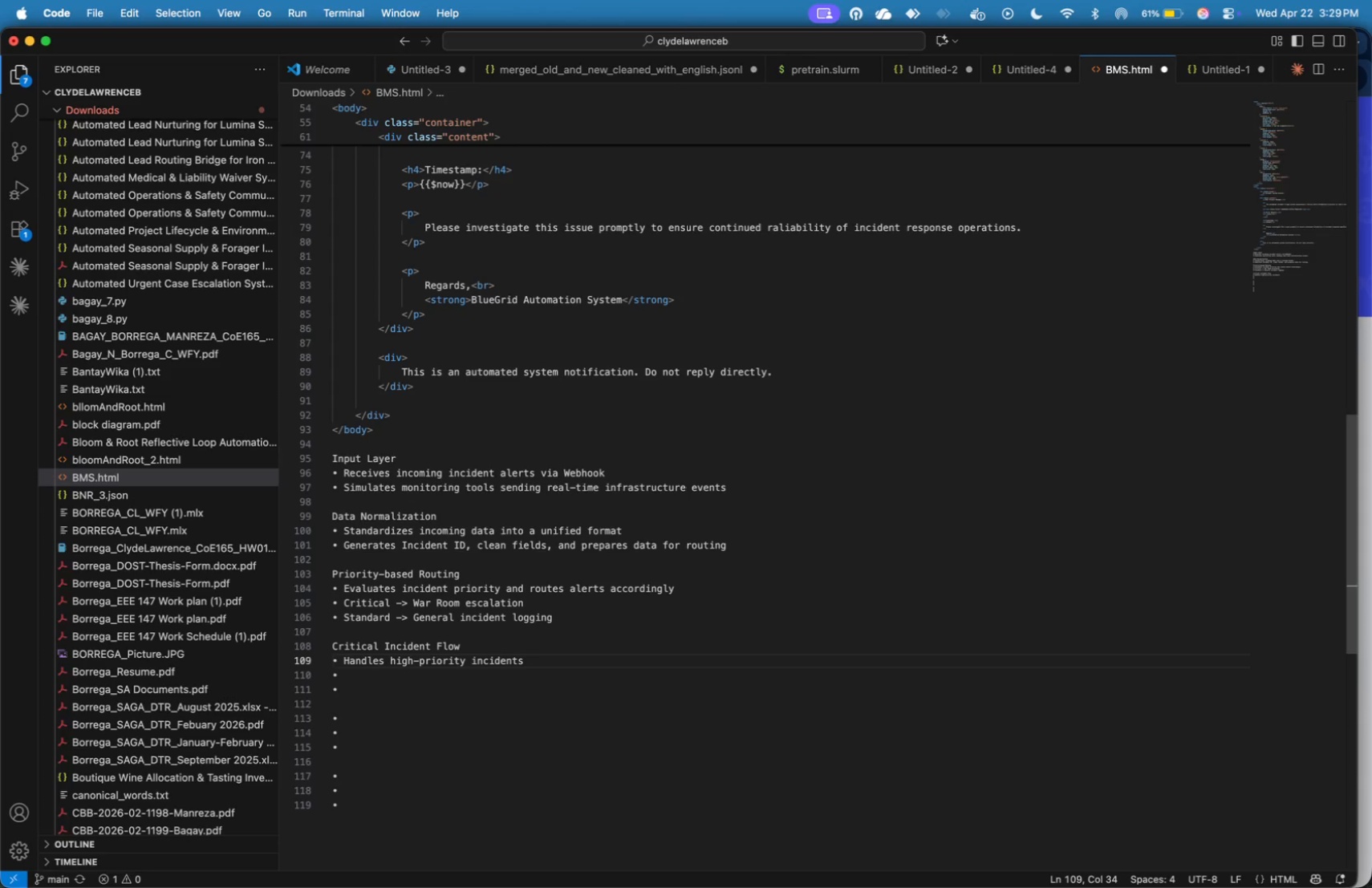 
key(ArrowDown)
 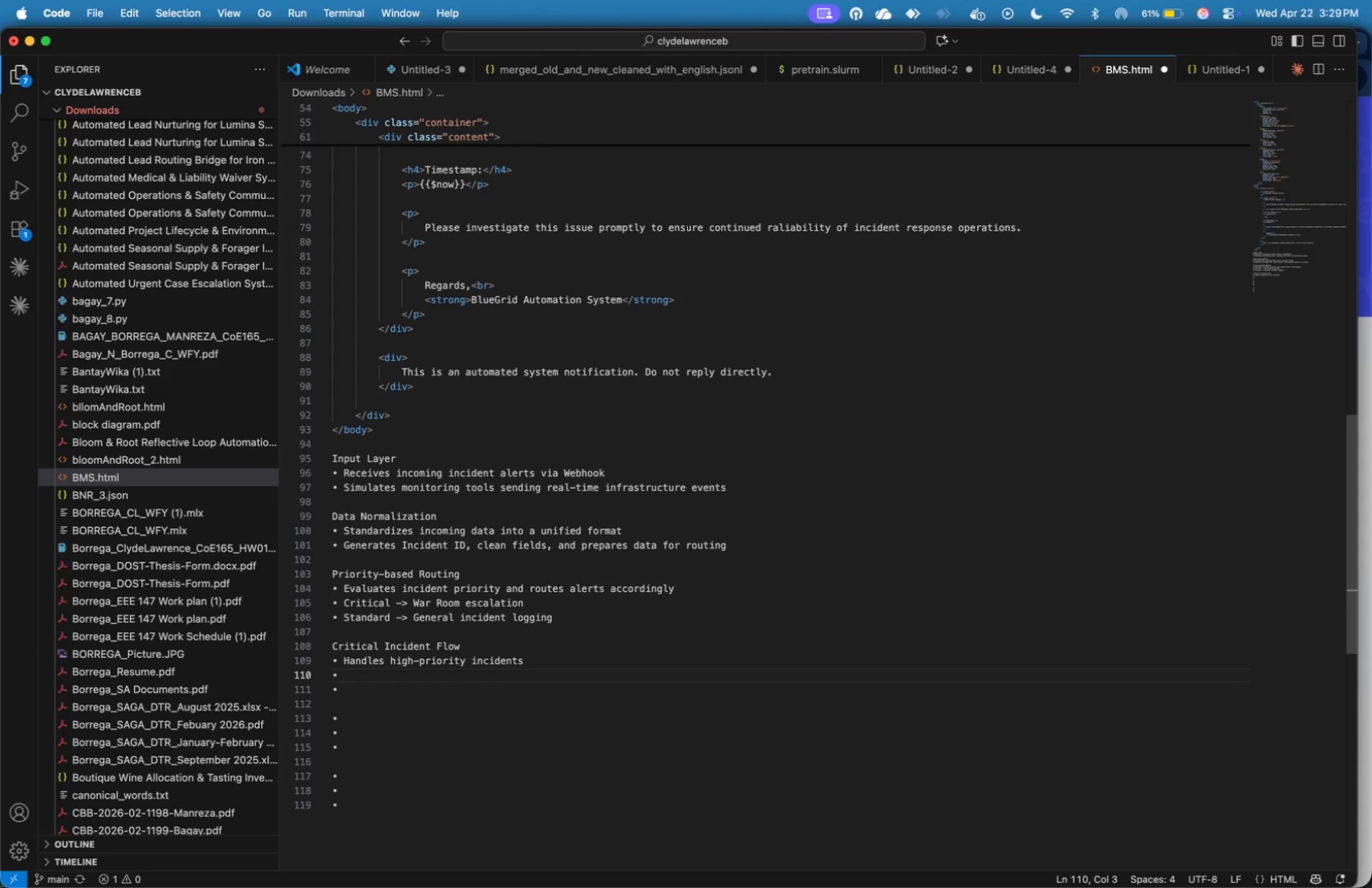 
wait(6.1)
 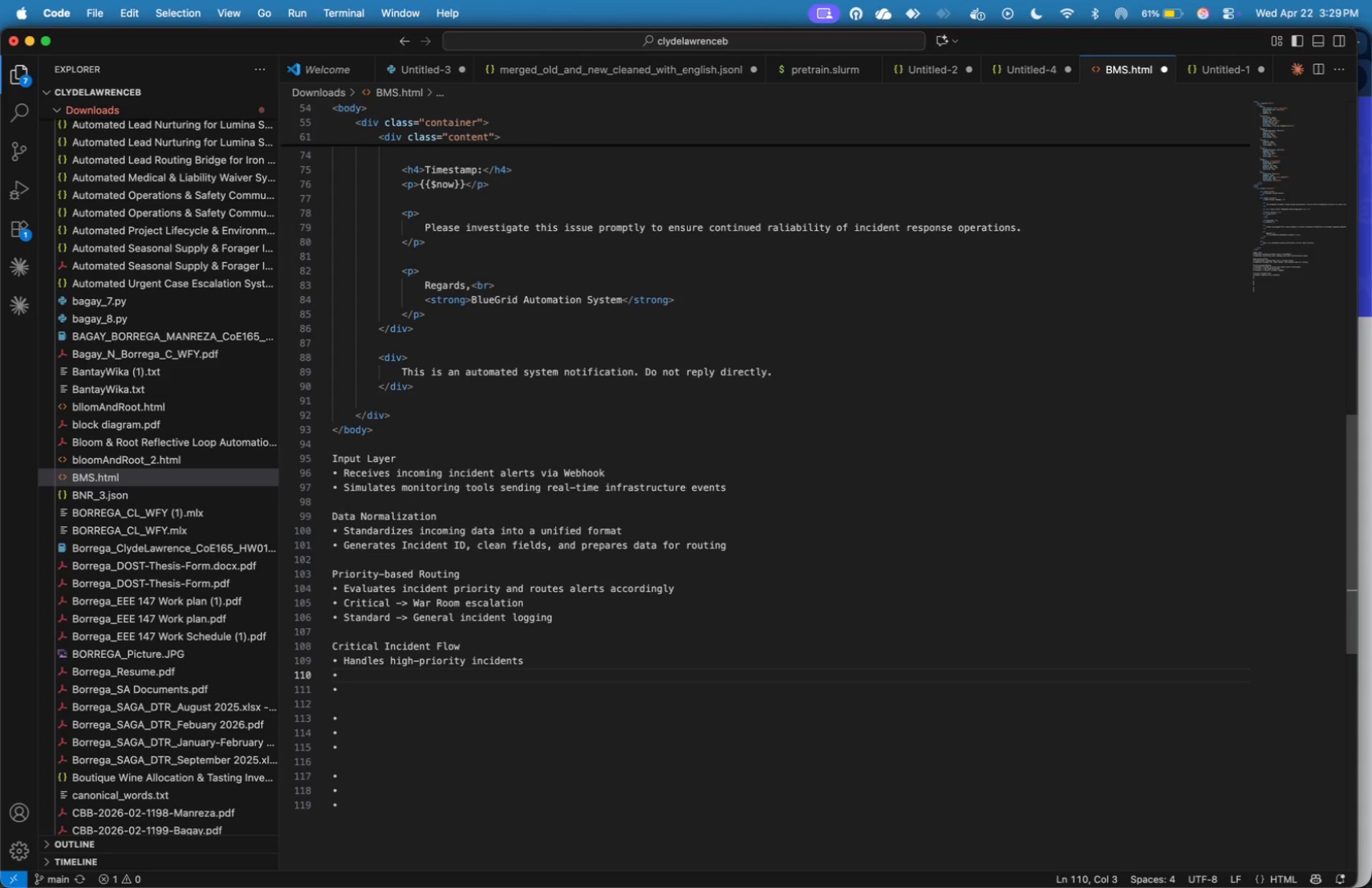 
type(Sends URGENT alert to #war-room )
 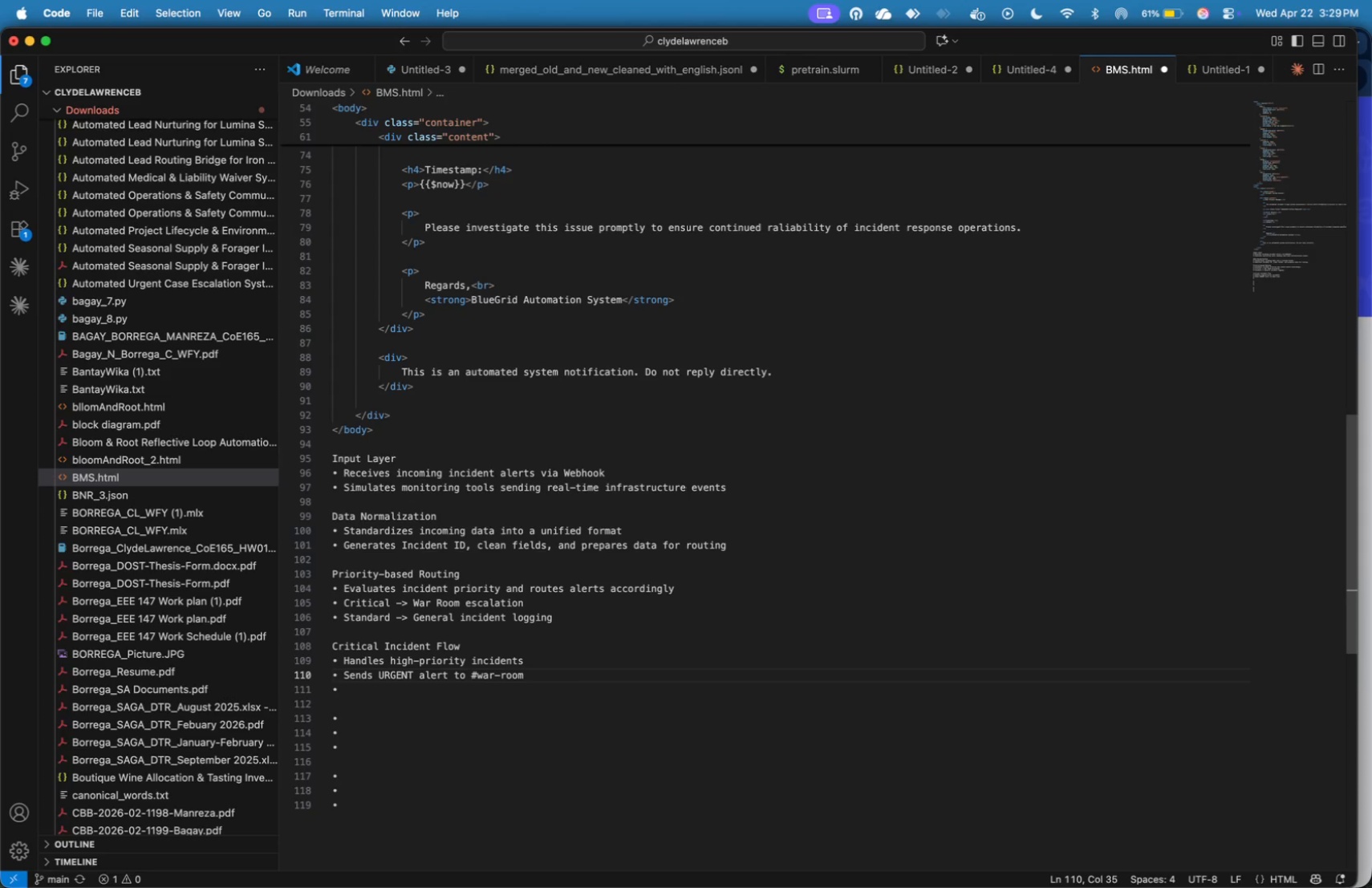 
type(with escalation tag ))
 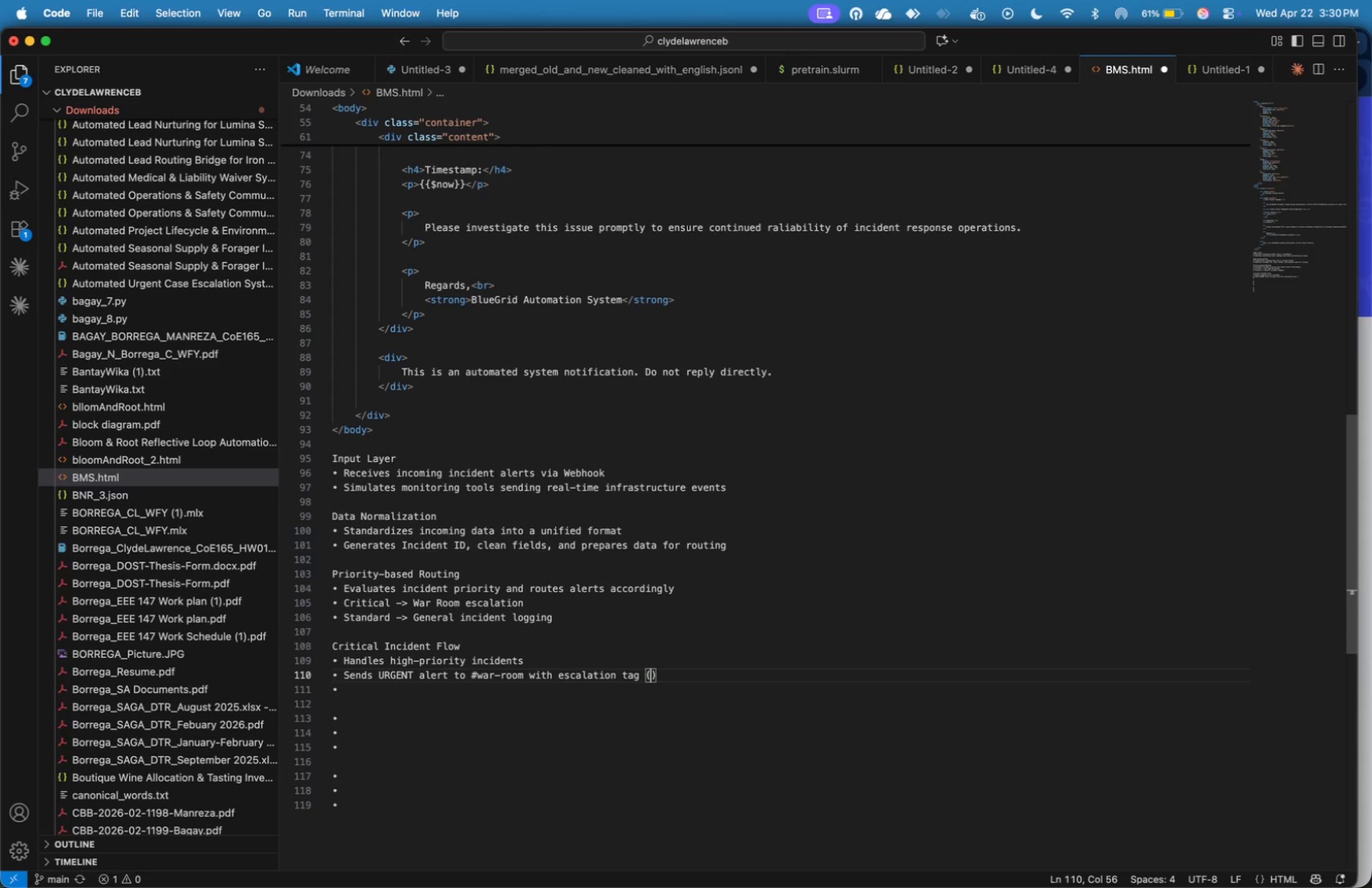 
hold_key(key=9, duration=0.36)
 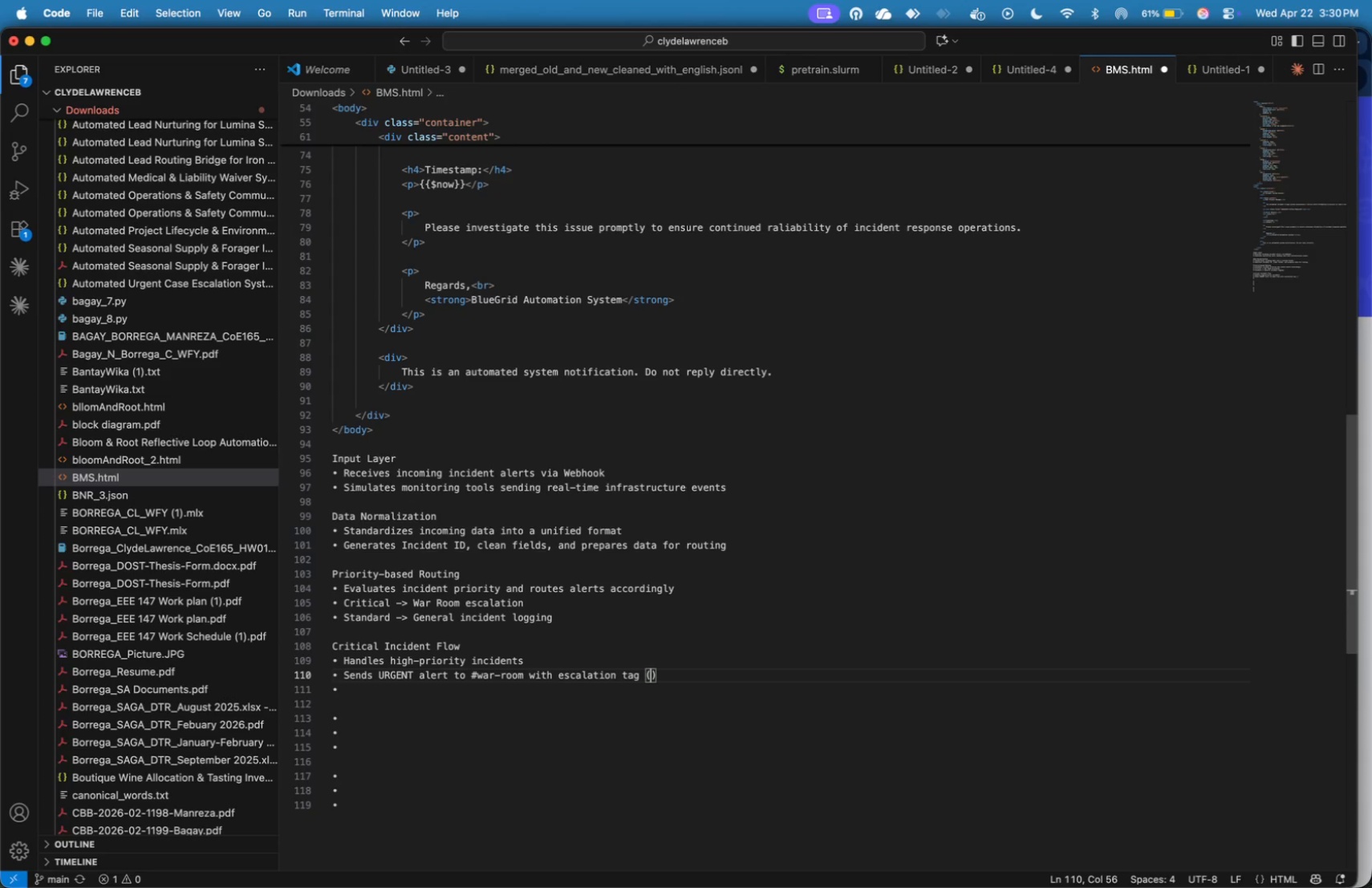 
key(ArrowLeft)
 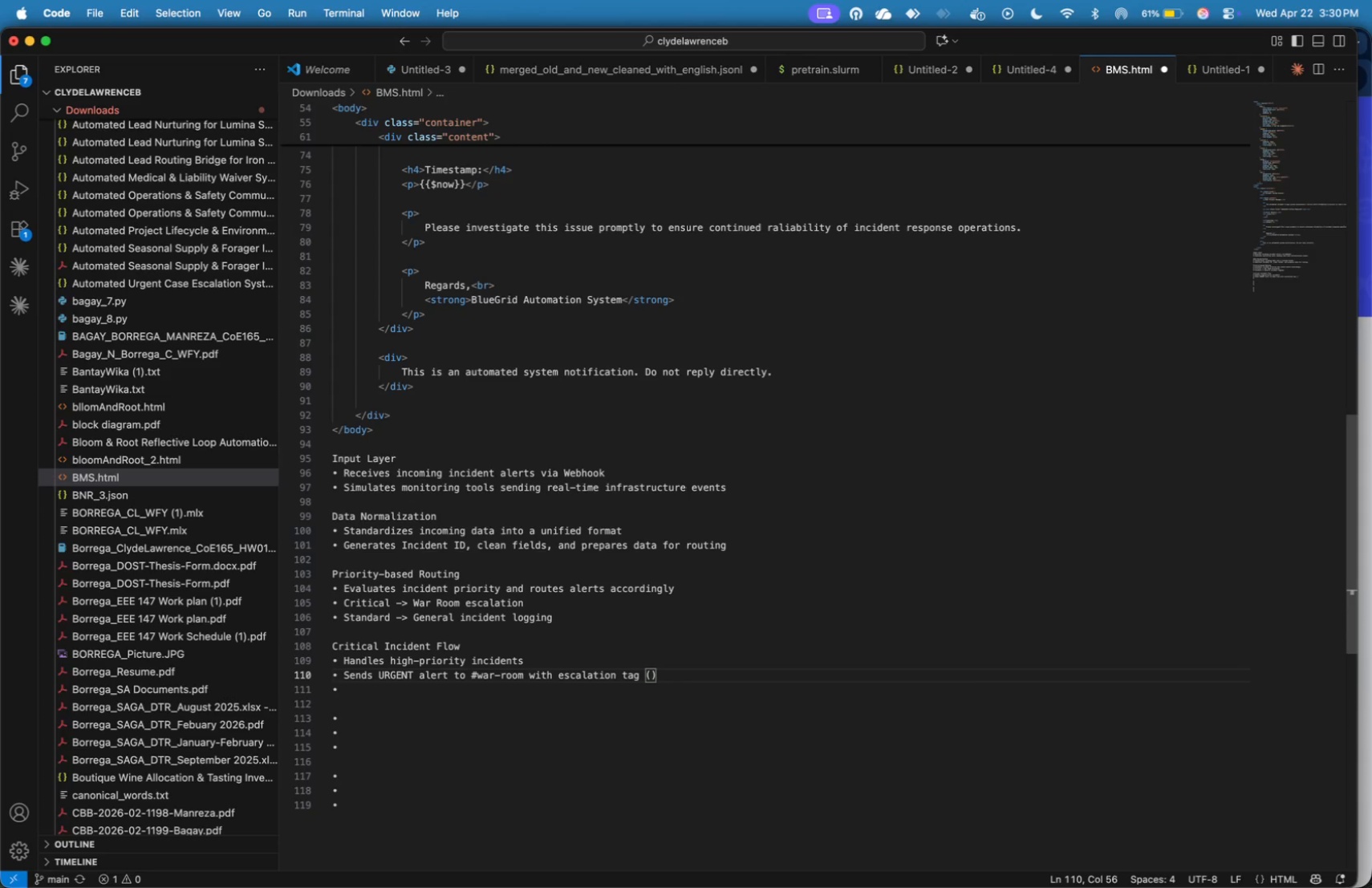 
key(Shift+Comma)
 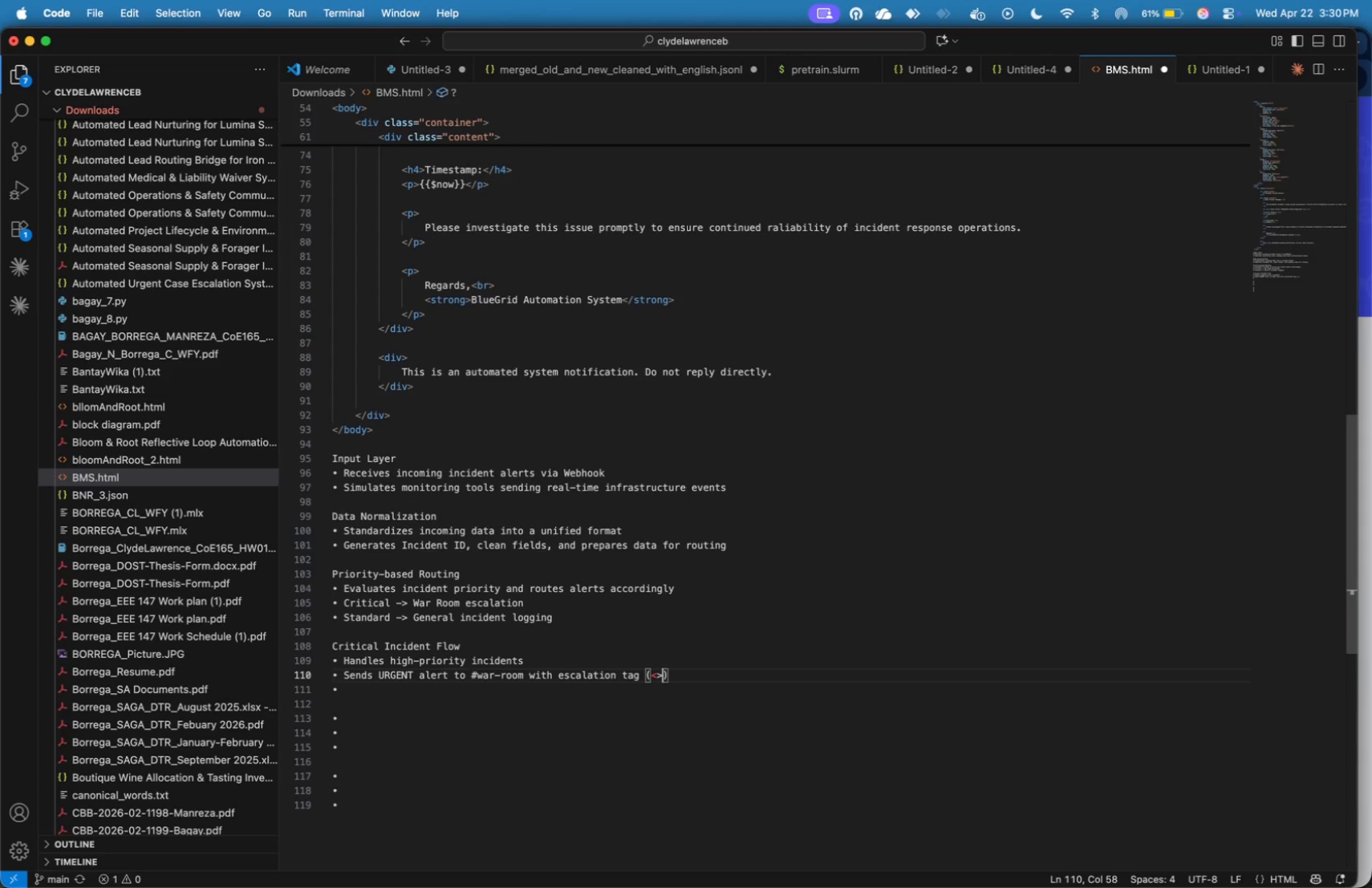 
key(Shift+Period)
 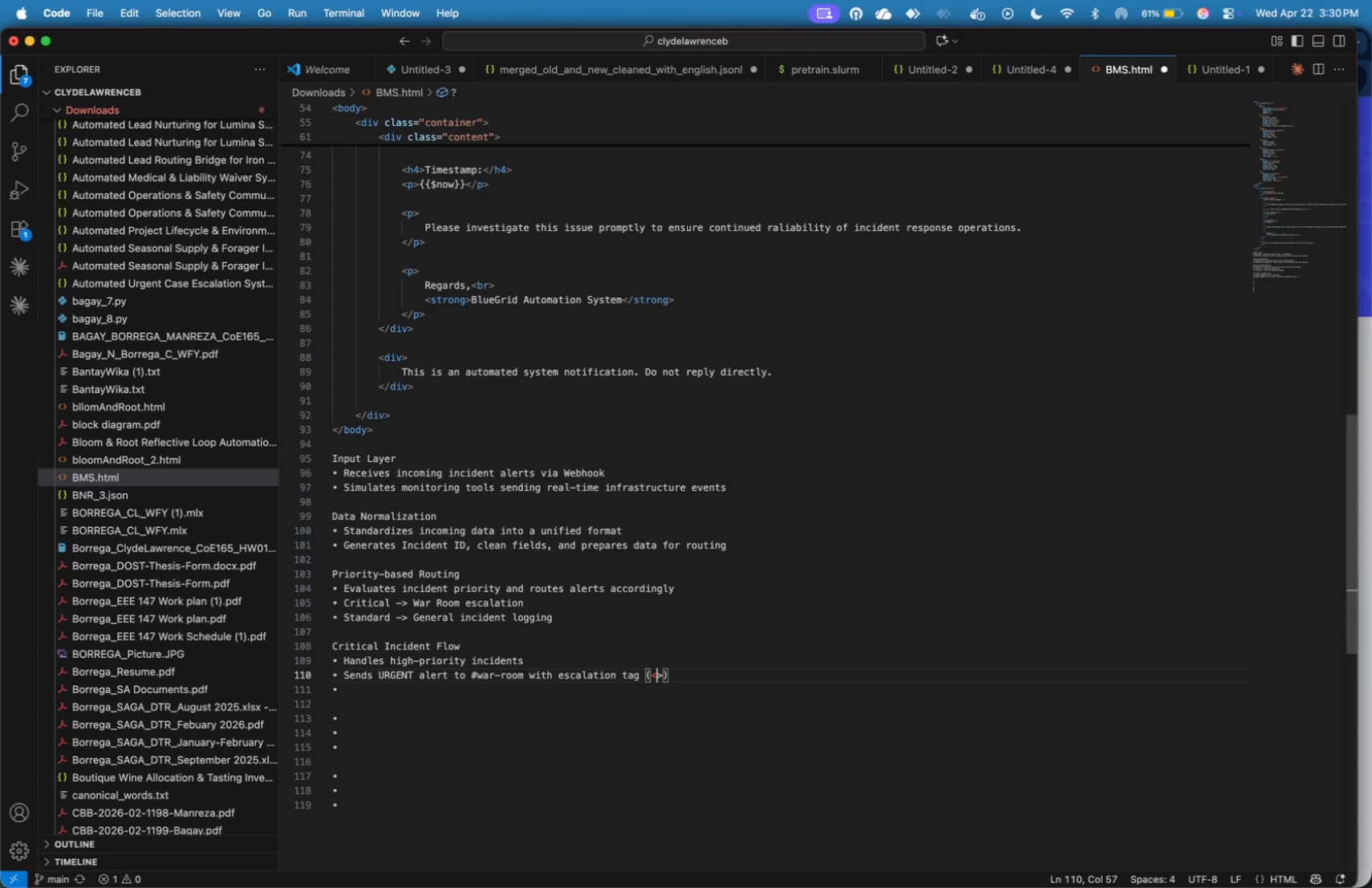 
key(ArrowLeft)
 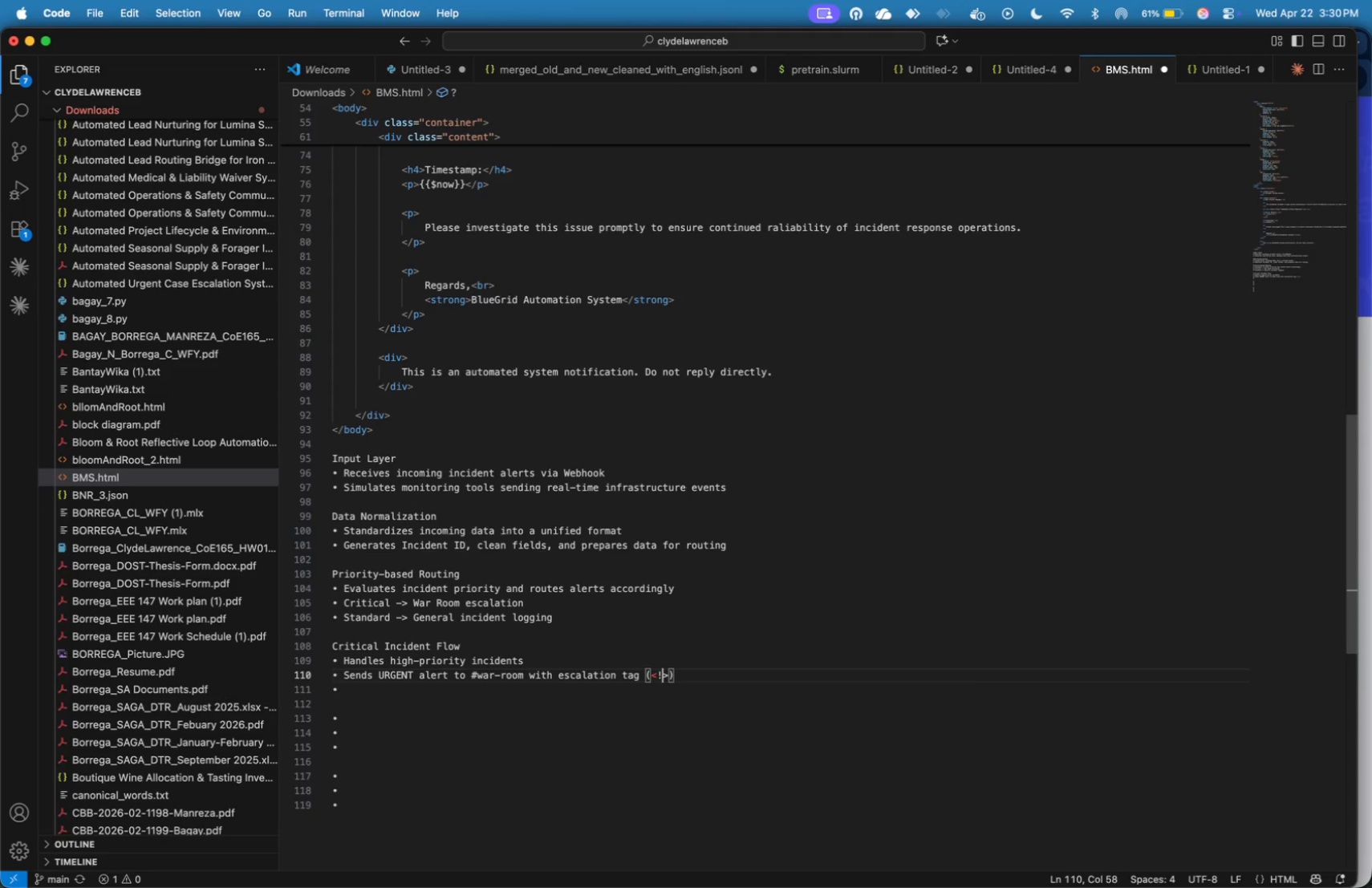 
type(!here)
 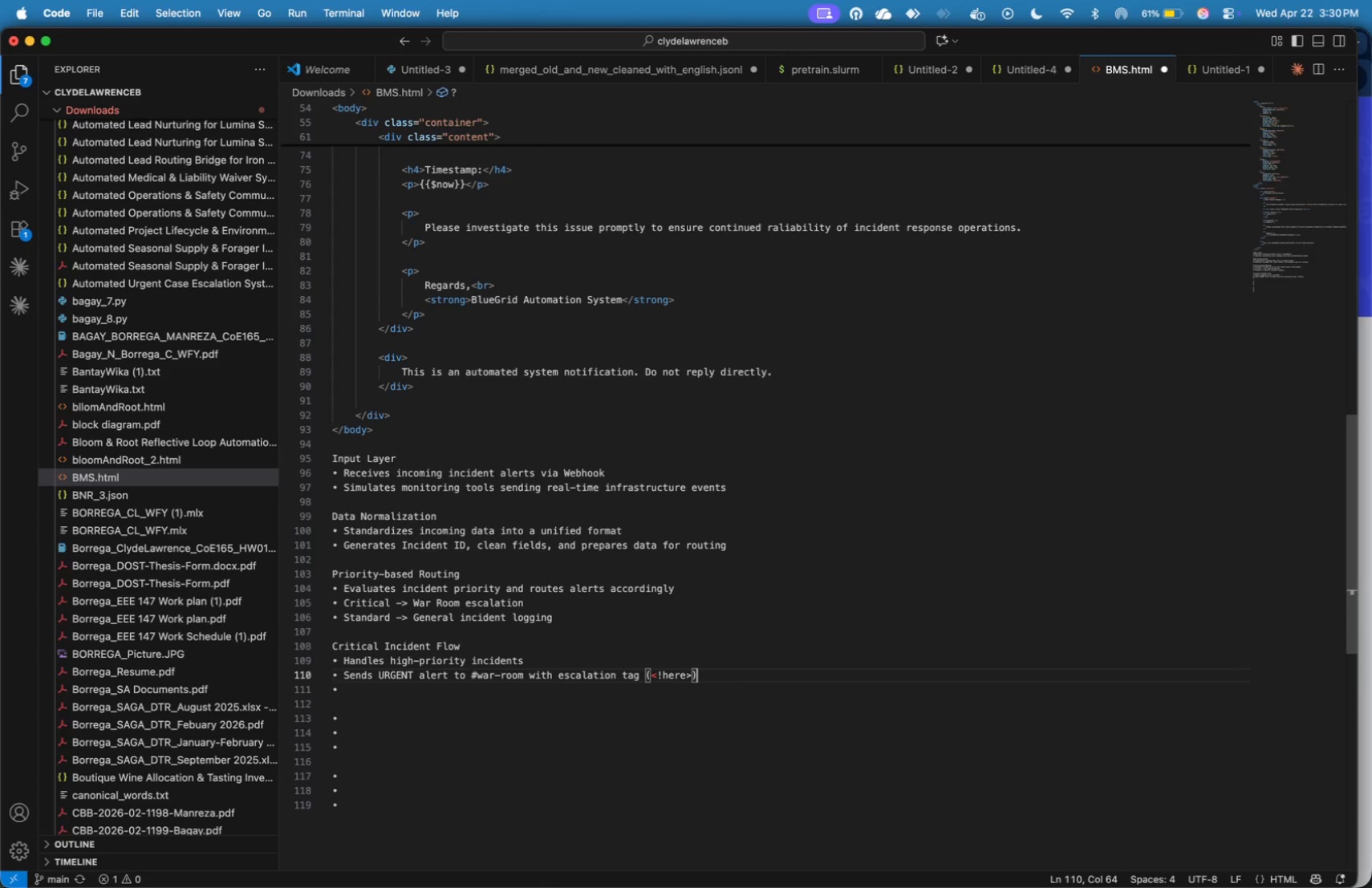 
key(ArrowRight)
 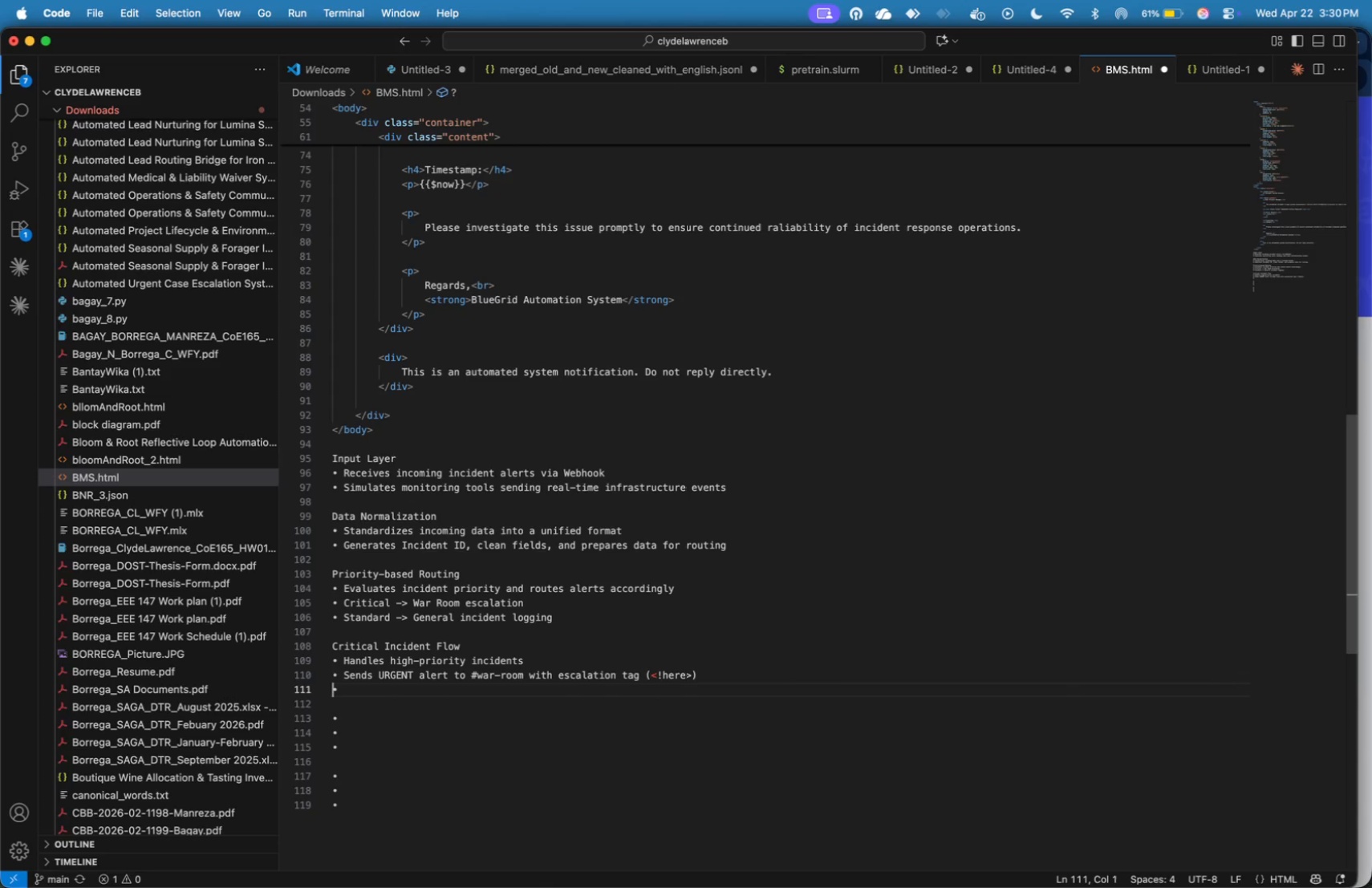 
key(ArrowRight)
 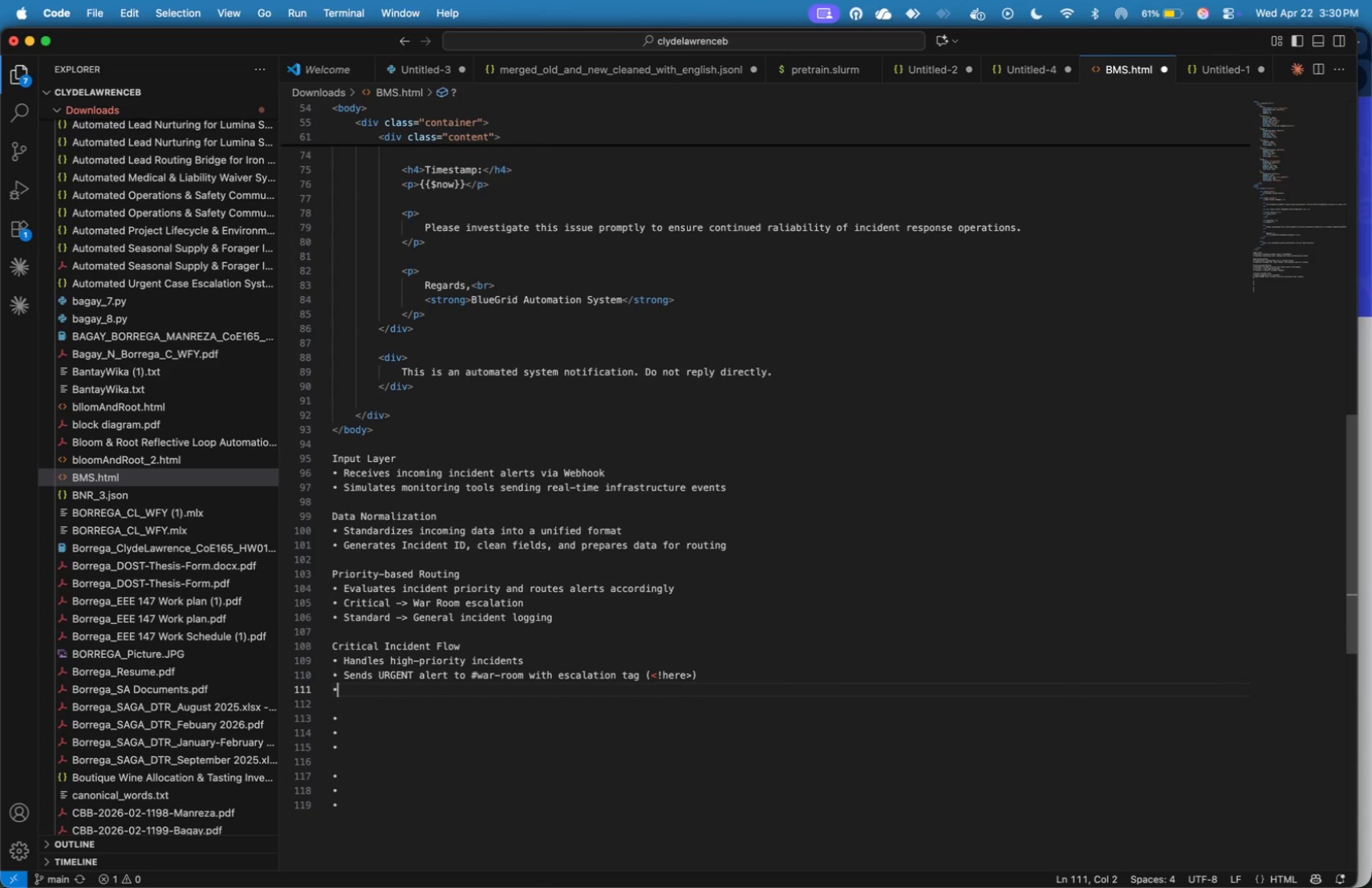 
key(ArrowRight)
 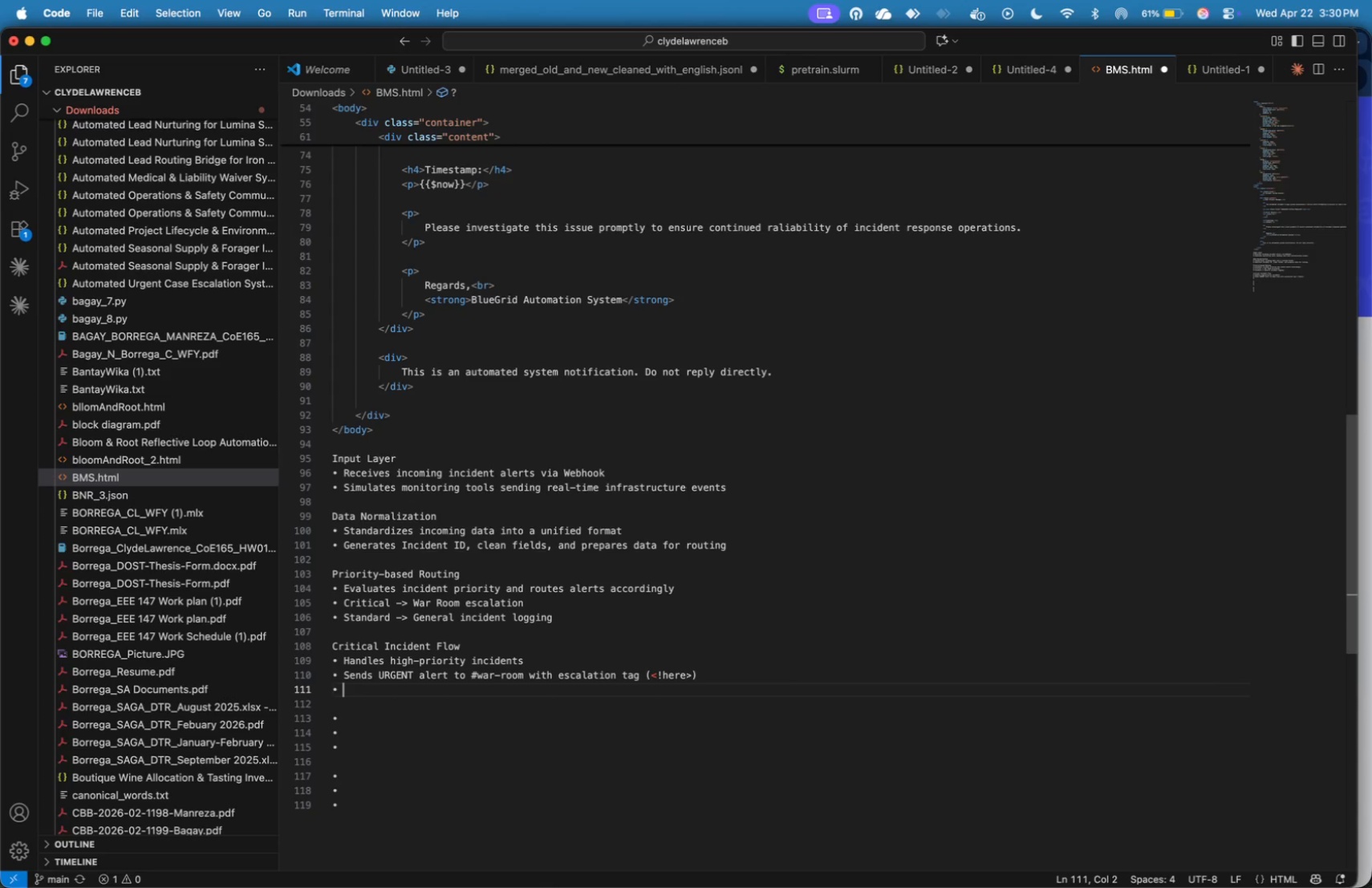 
key(ArrowRight)
 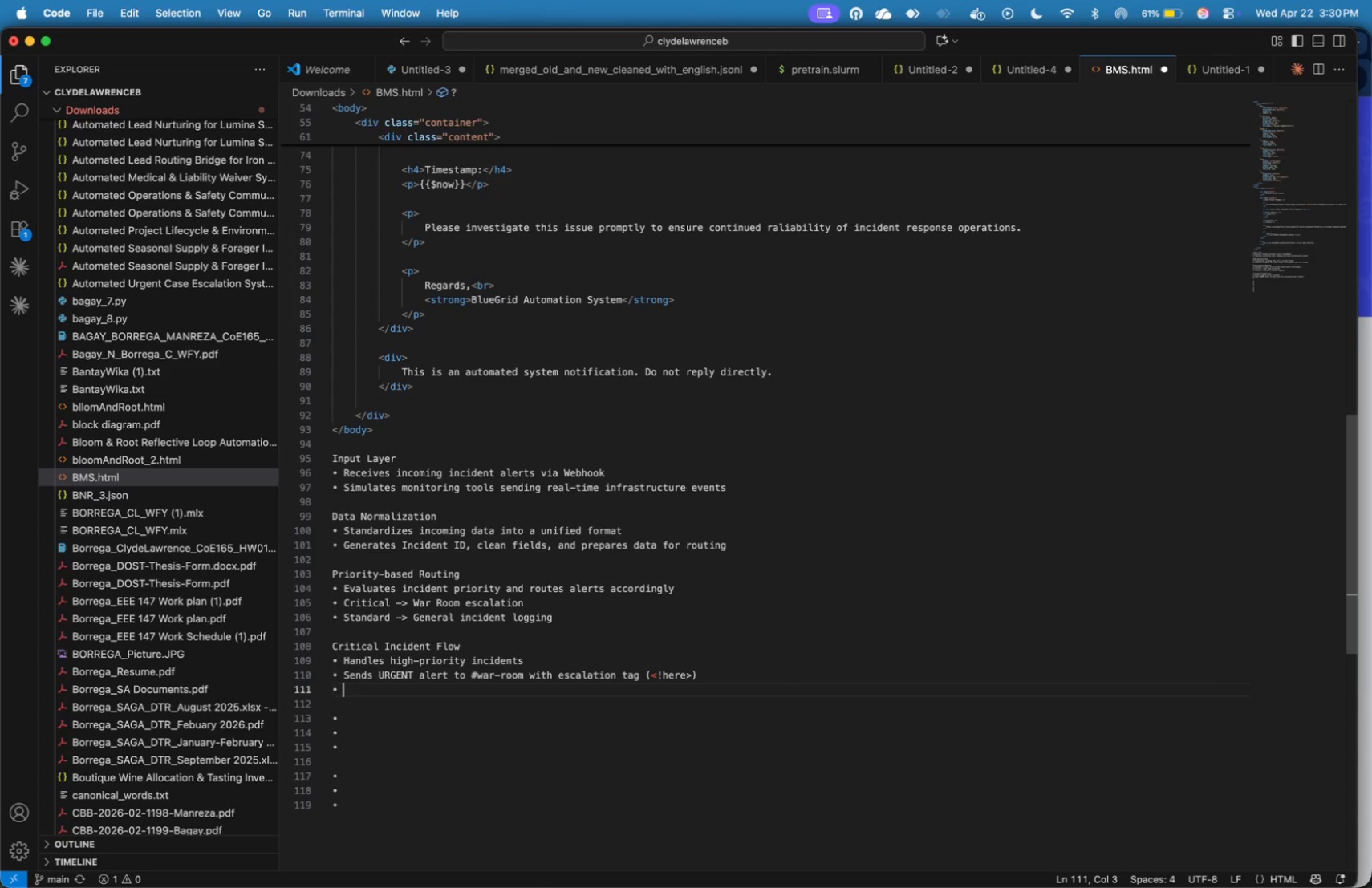 
key(ArrowRight)
 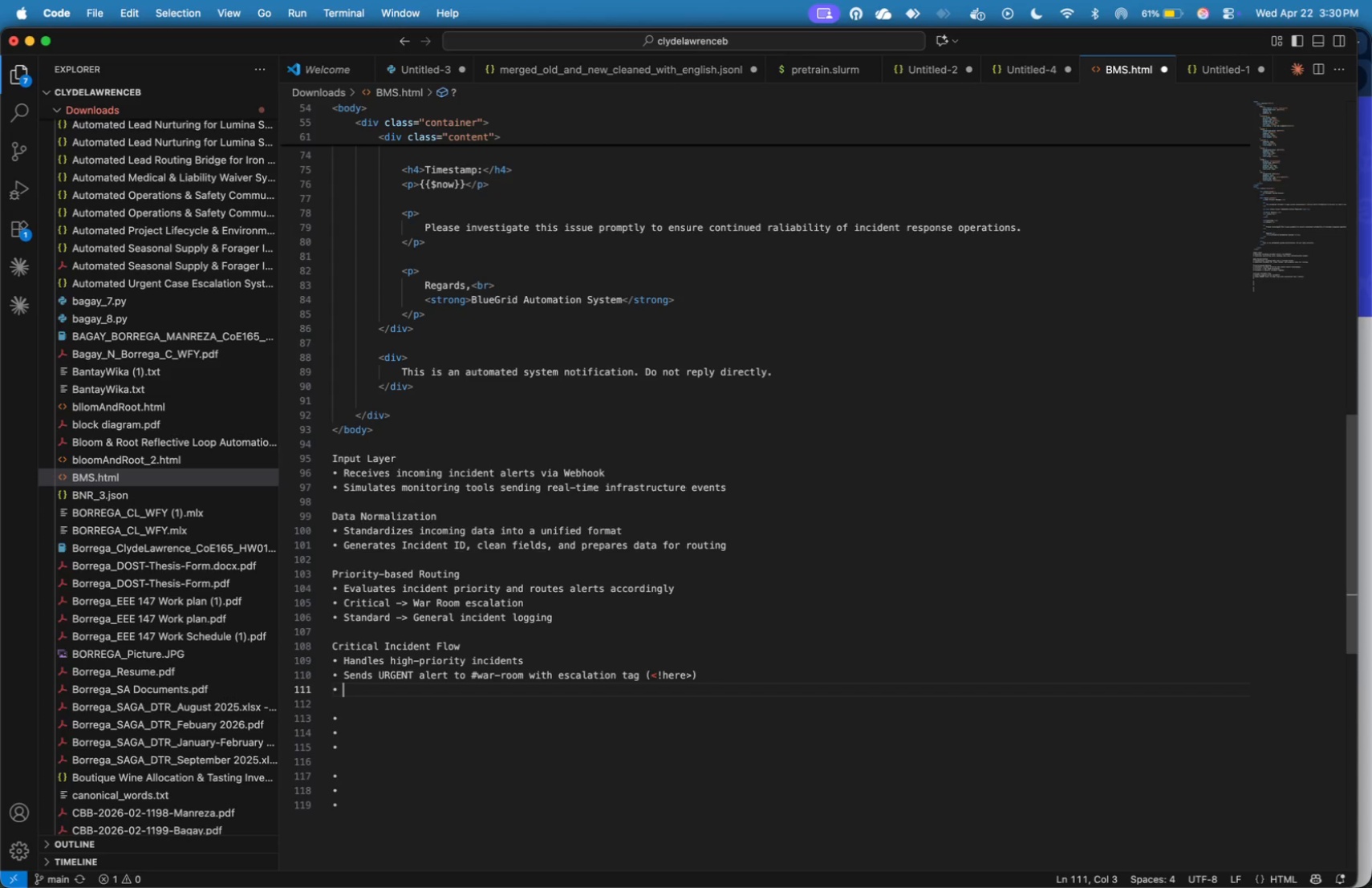 
wait(12.16)
 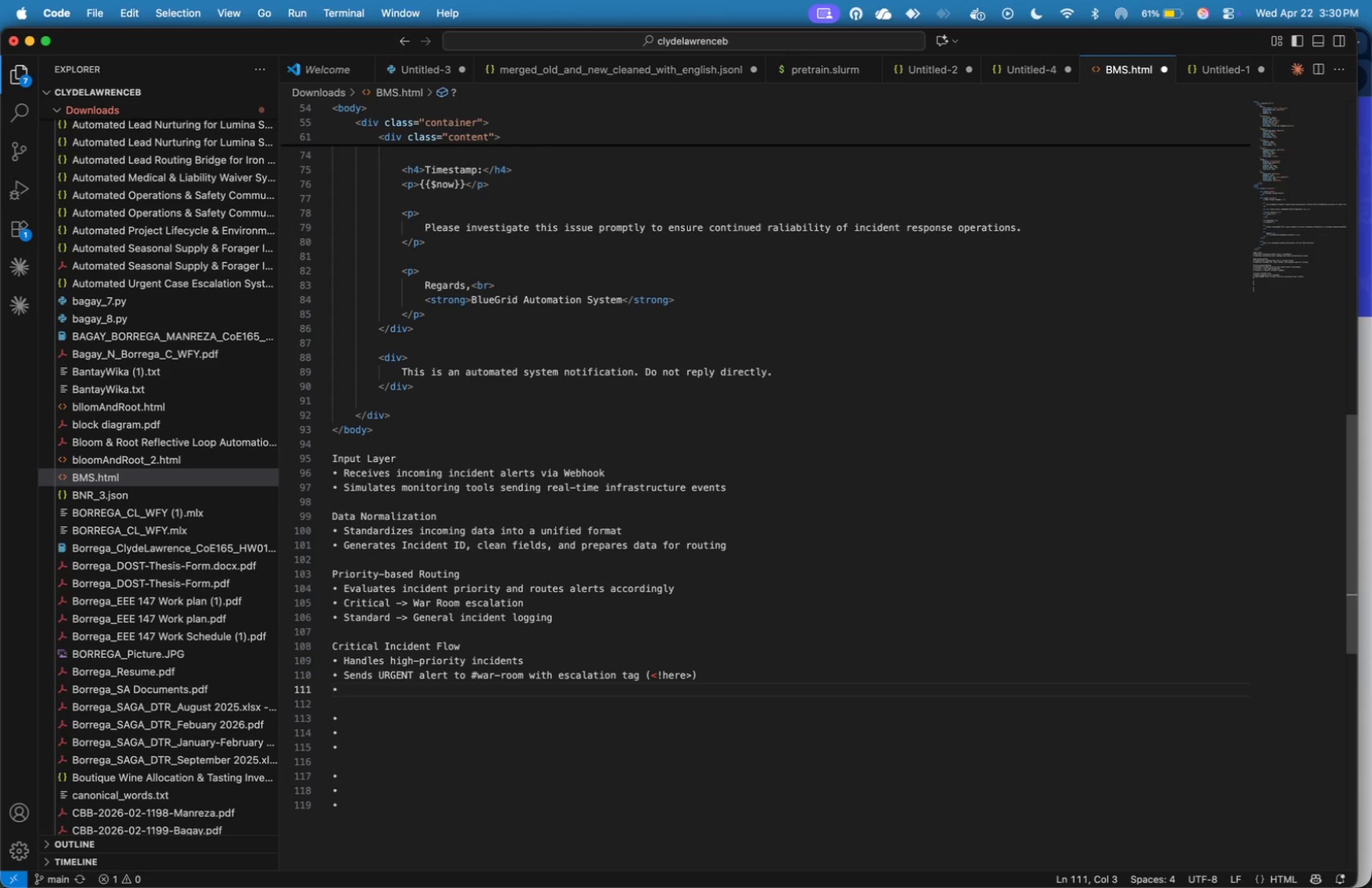 
type(Triggers immediate response from the team)
 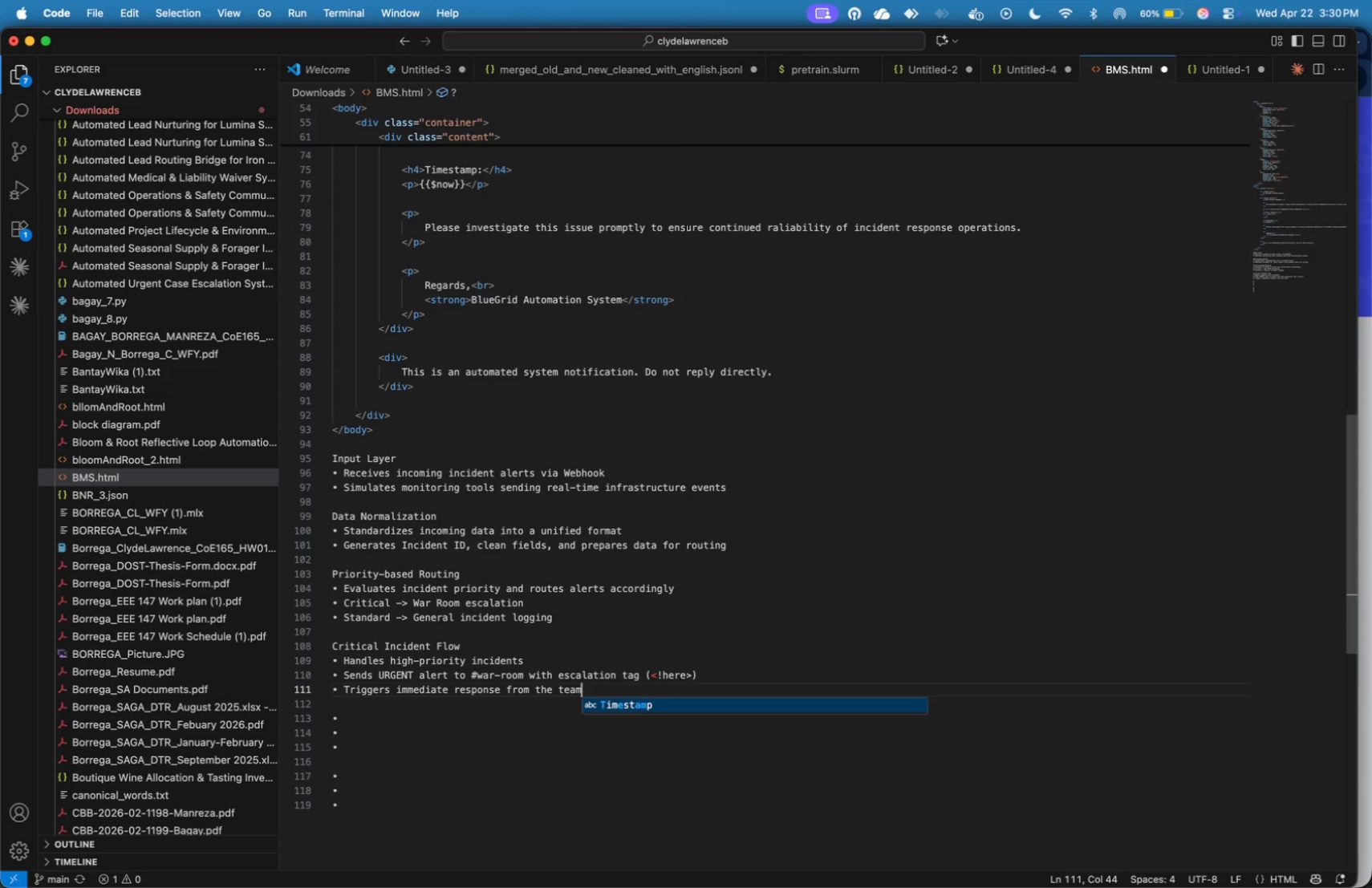 
key(ArrowRight)
 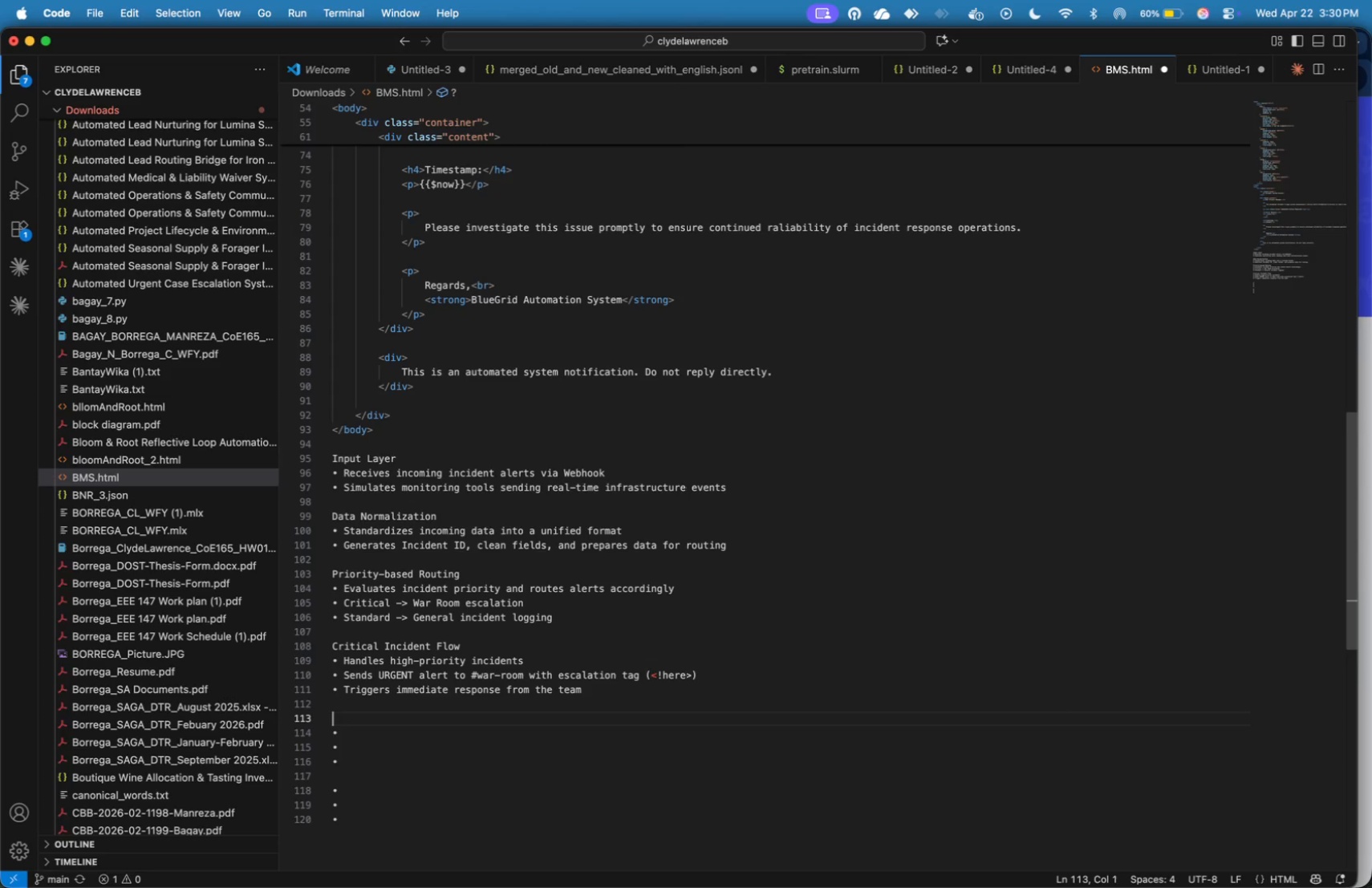 
key(Enter)
 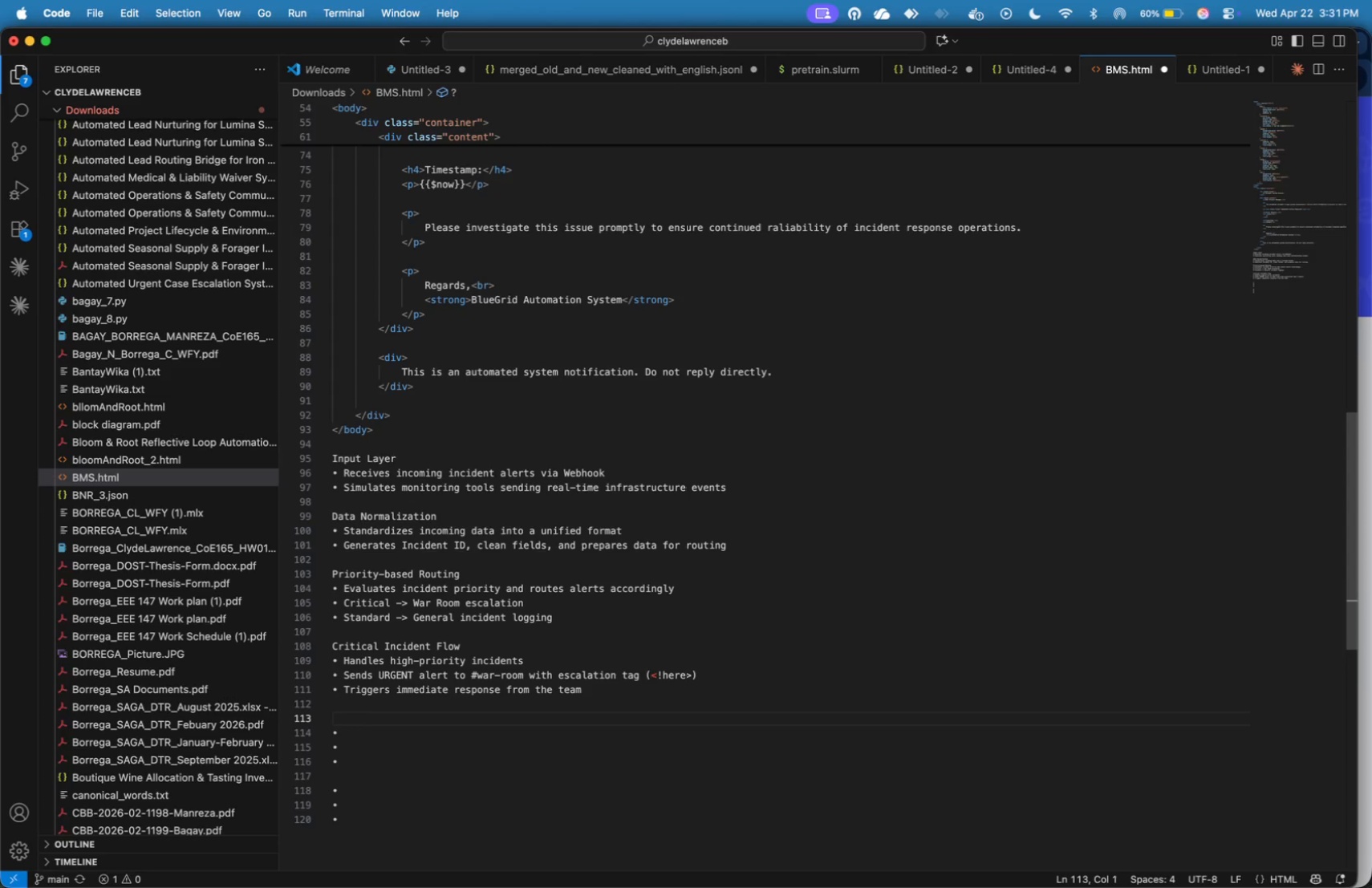 
wait(15.37)
 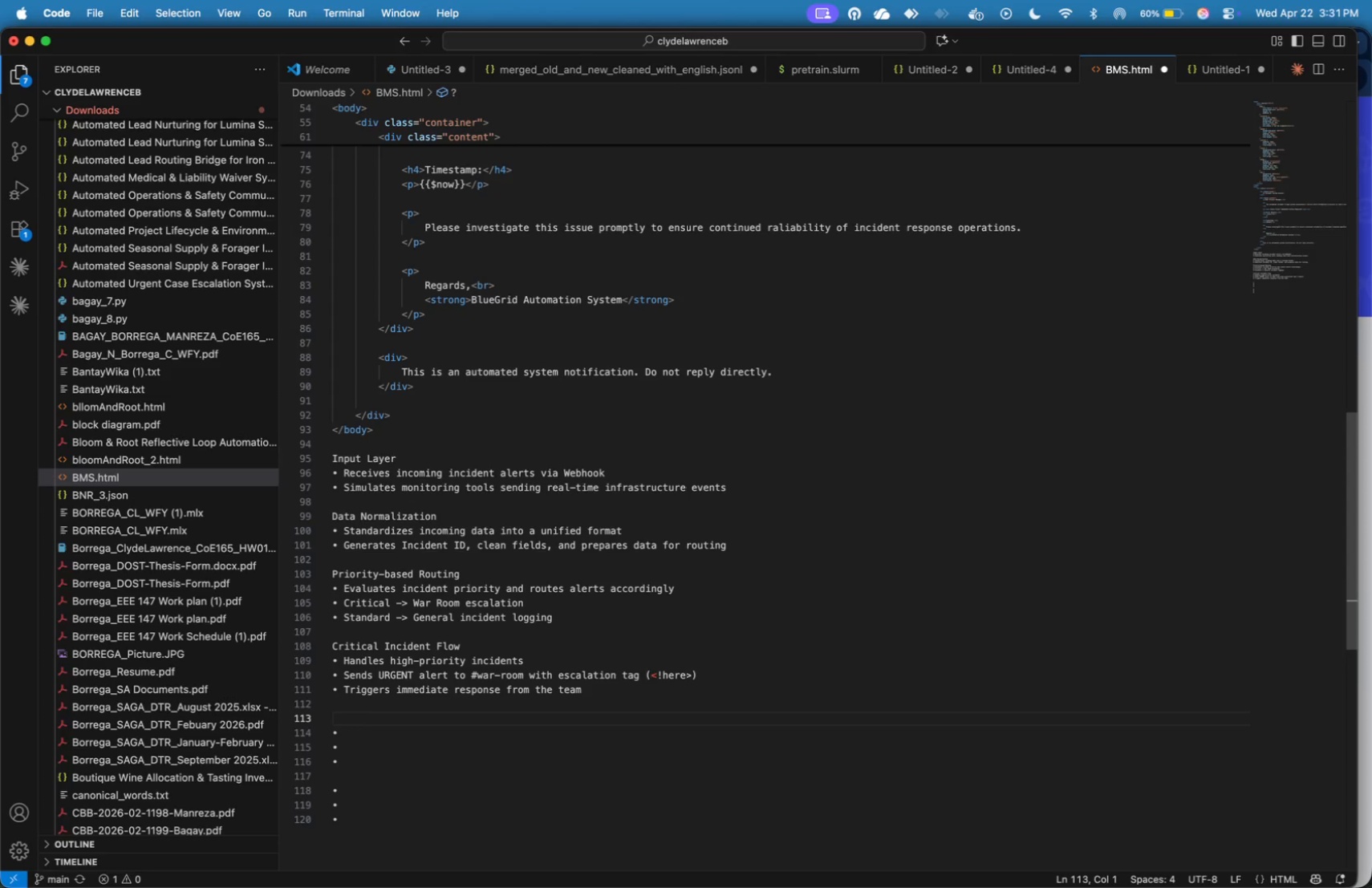 
type(Standard Incident)
 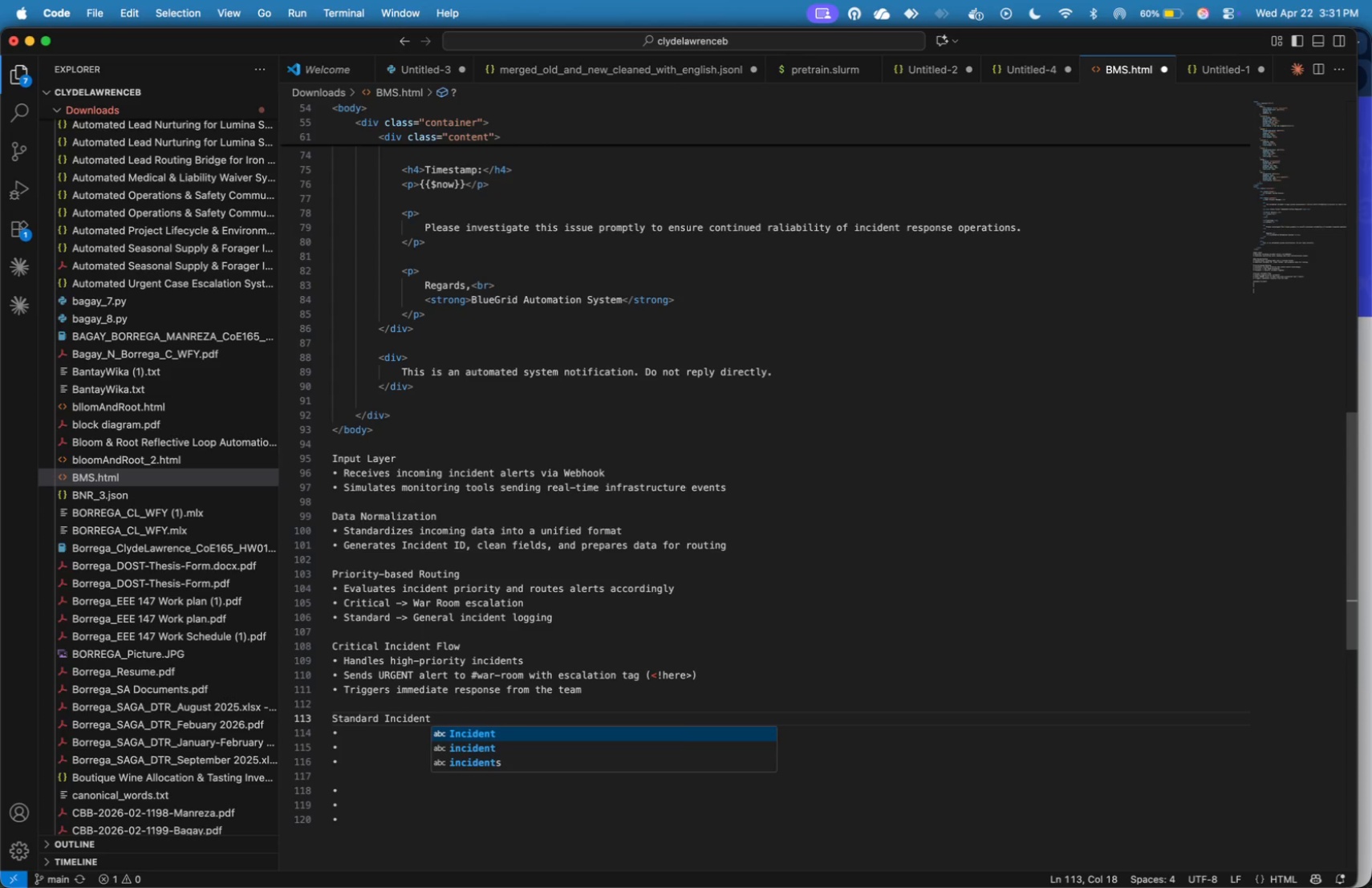 
wait(6.98)
 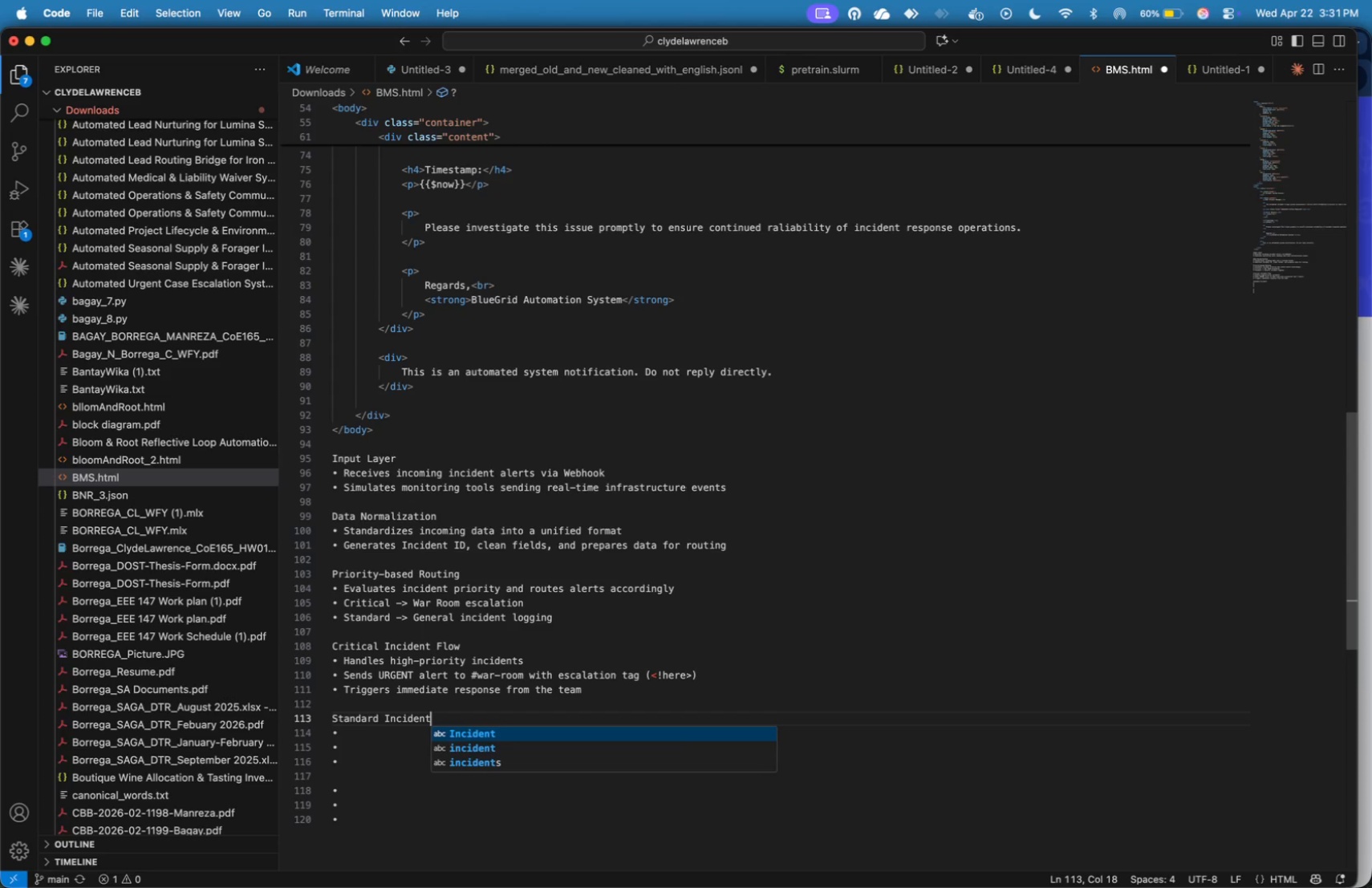 
type( Flow)
 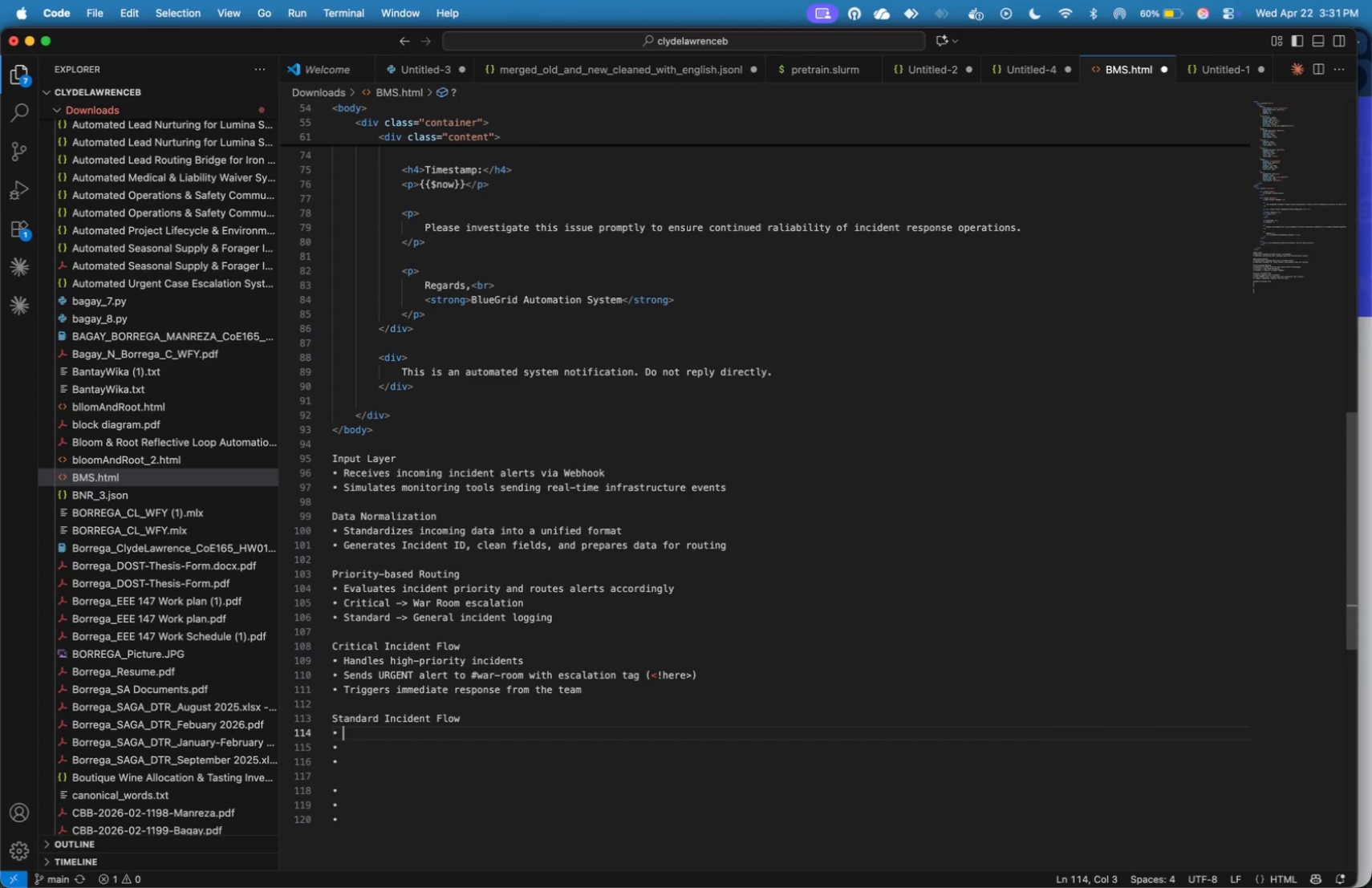 
key(ArrowDown)
 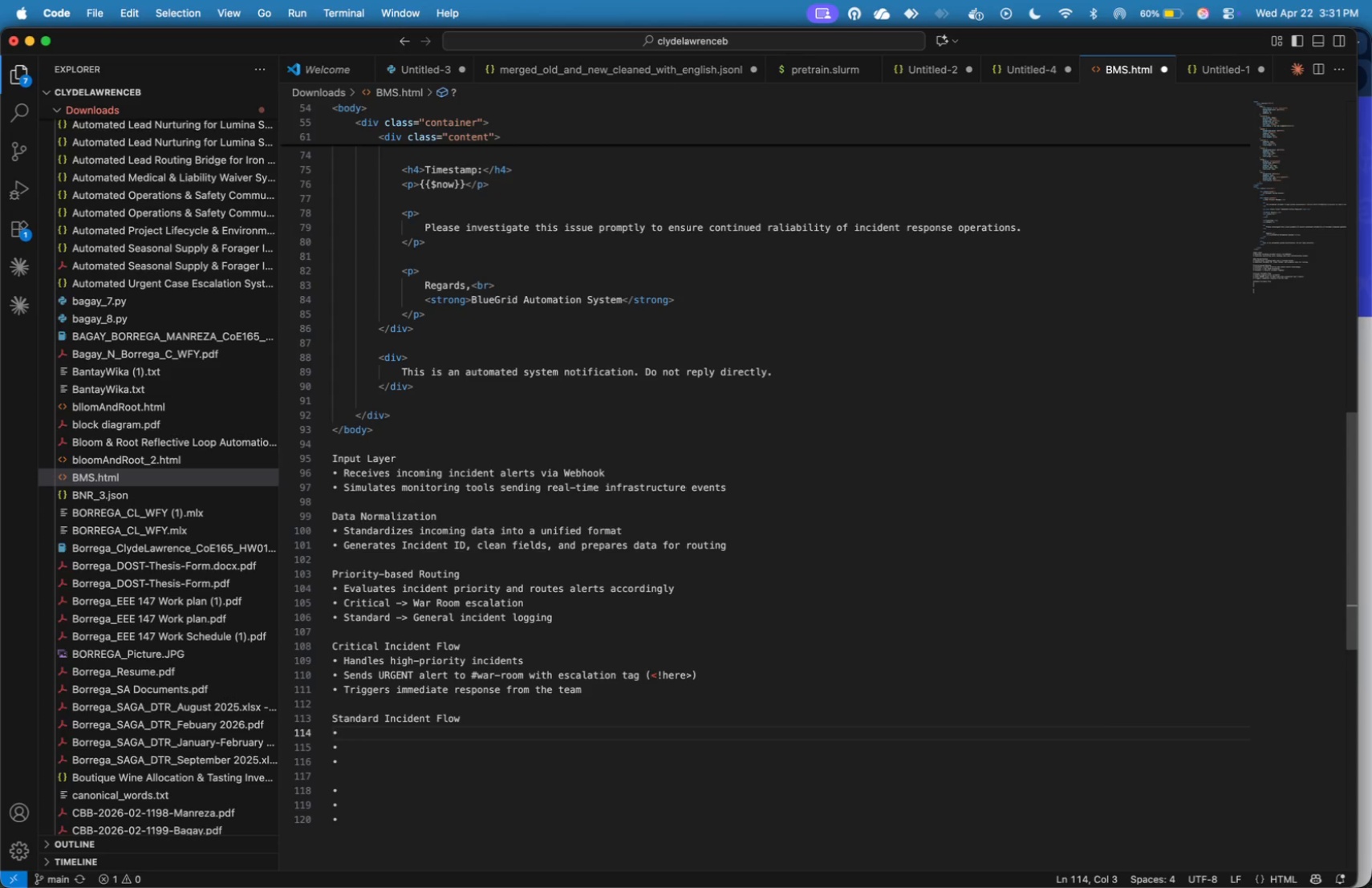 
type(Processes non-critical alerts)
 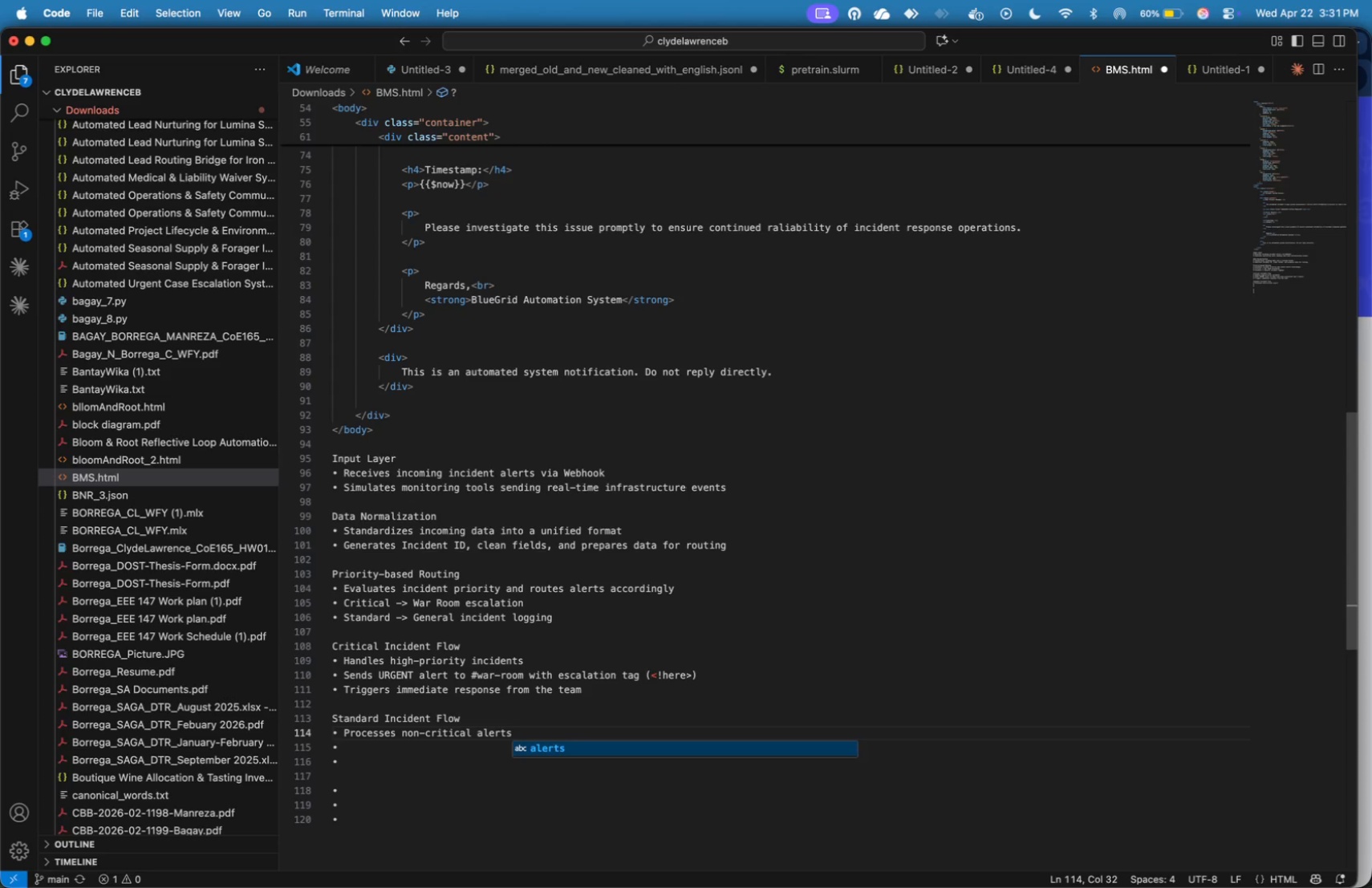 
key(ArrowDown)
 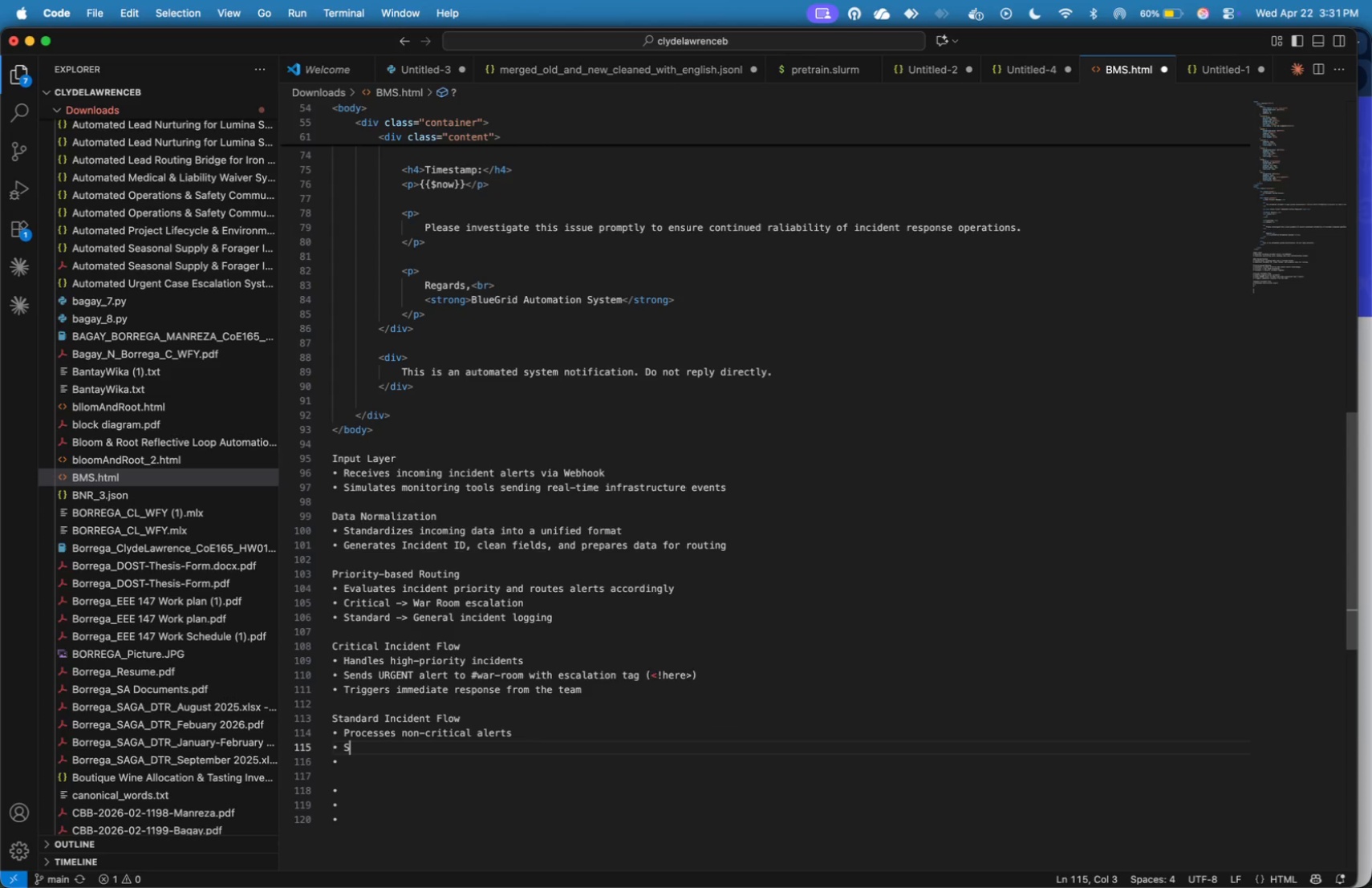 
type(Sends structured notifiation to #incidents channel)
 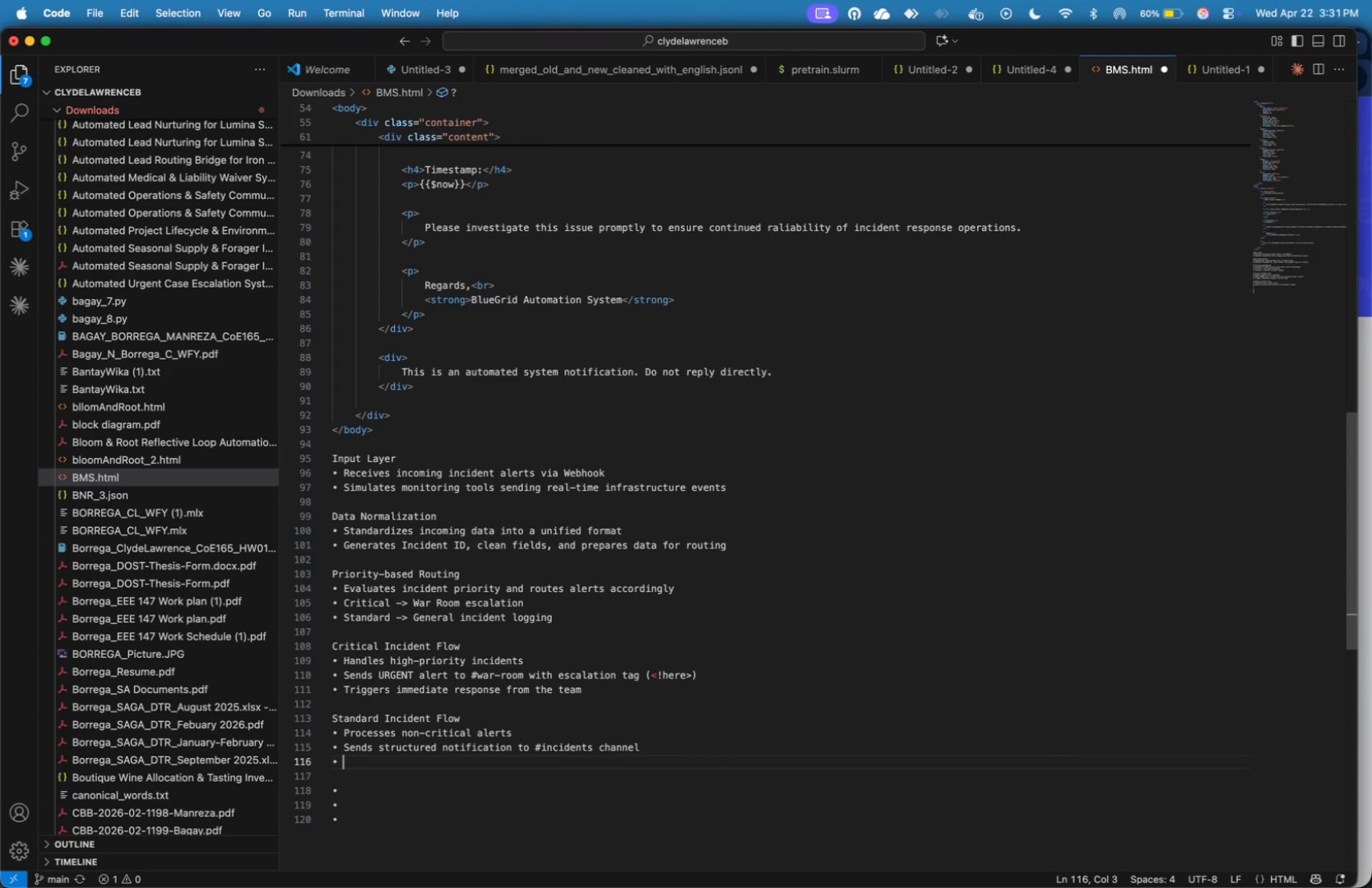 
key(ArrowDown)
 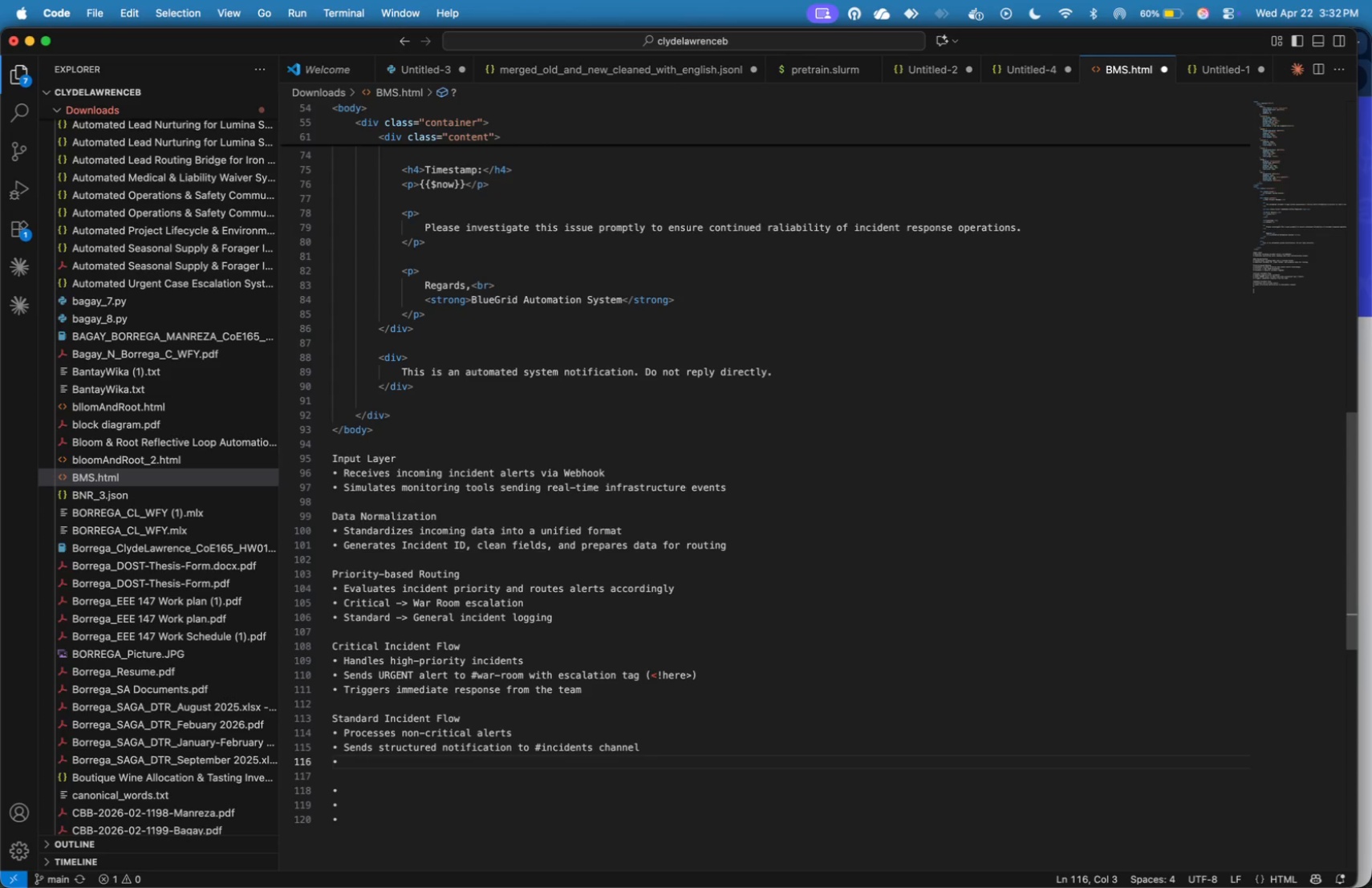 
wait(19.38)
 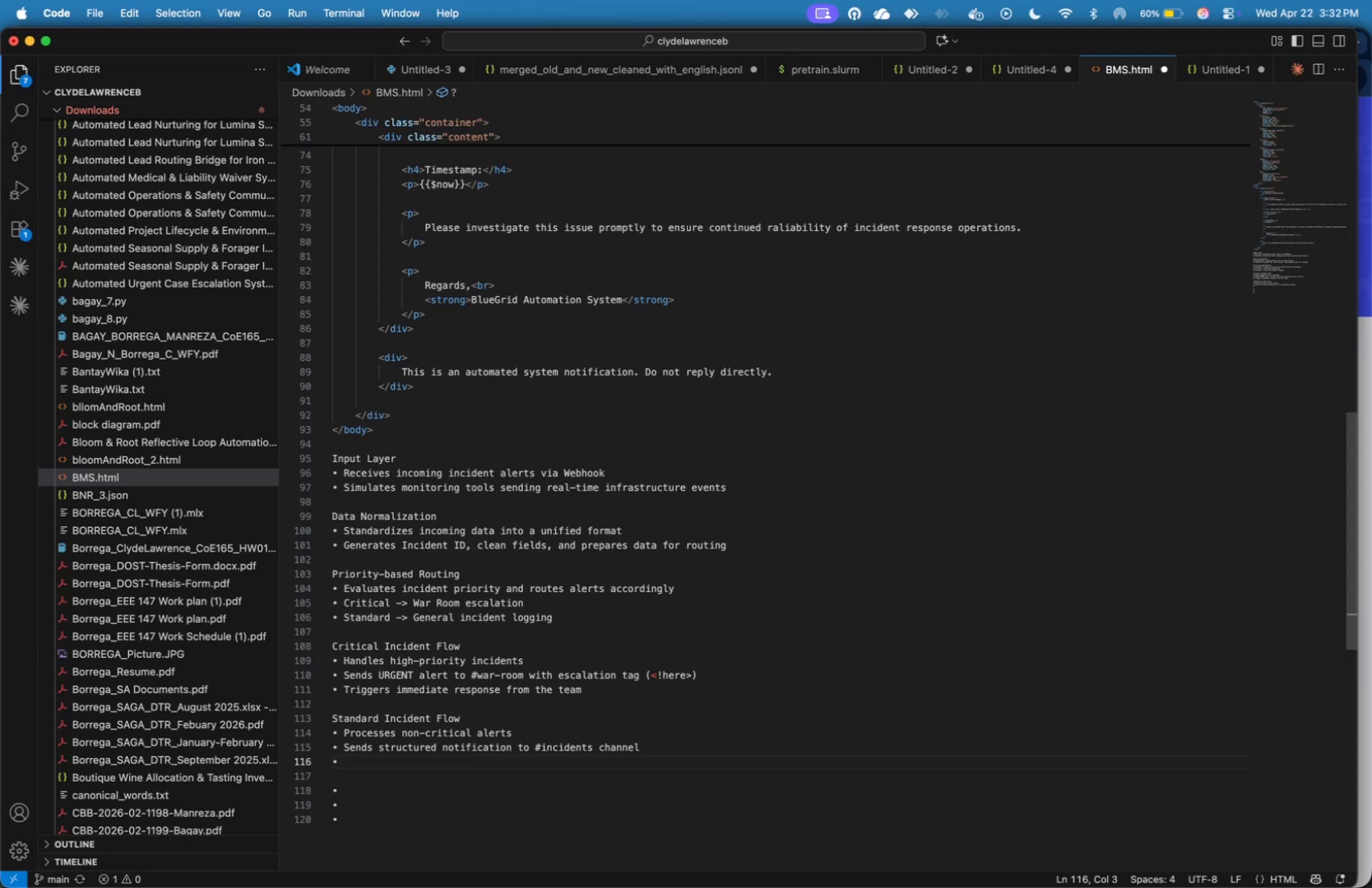 
type(Used for monitoring)
 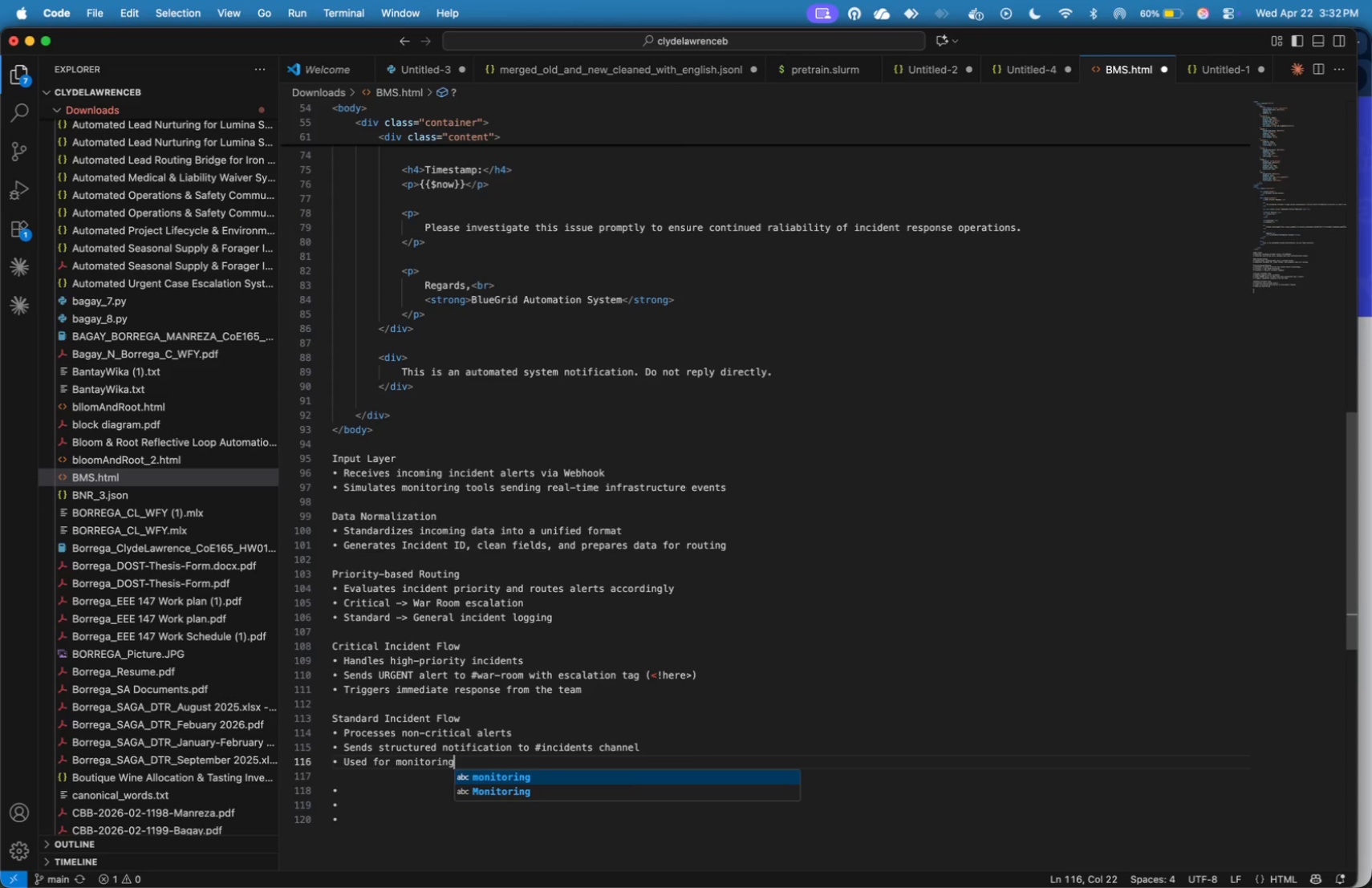 
key(Space)
 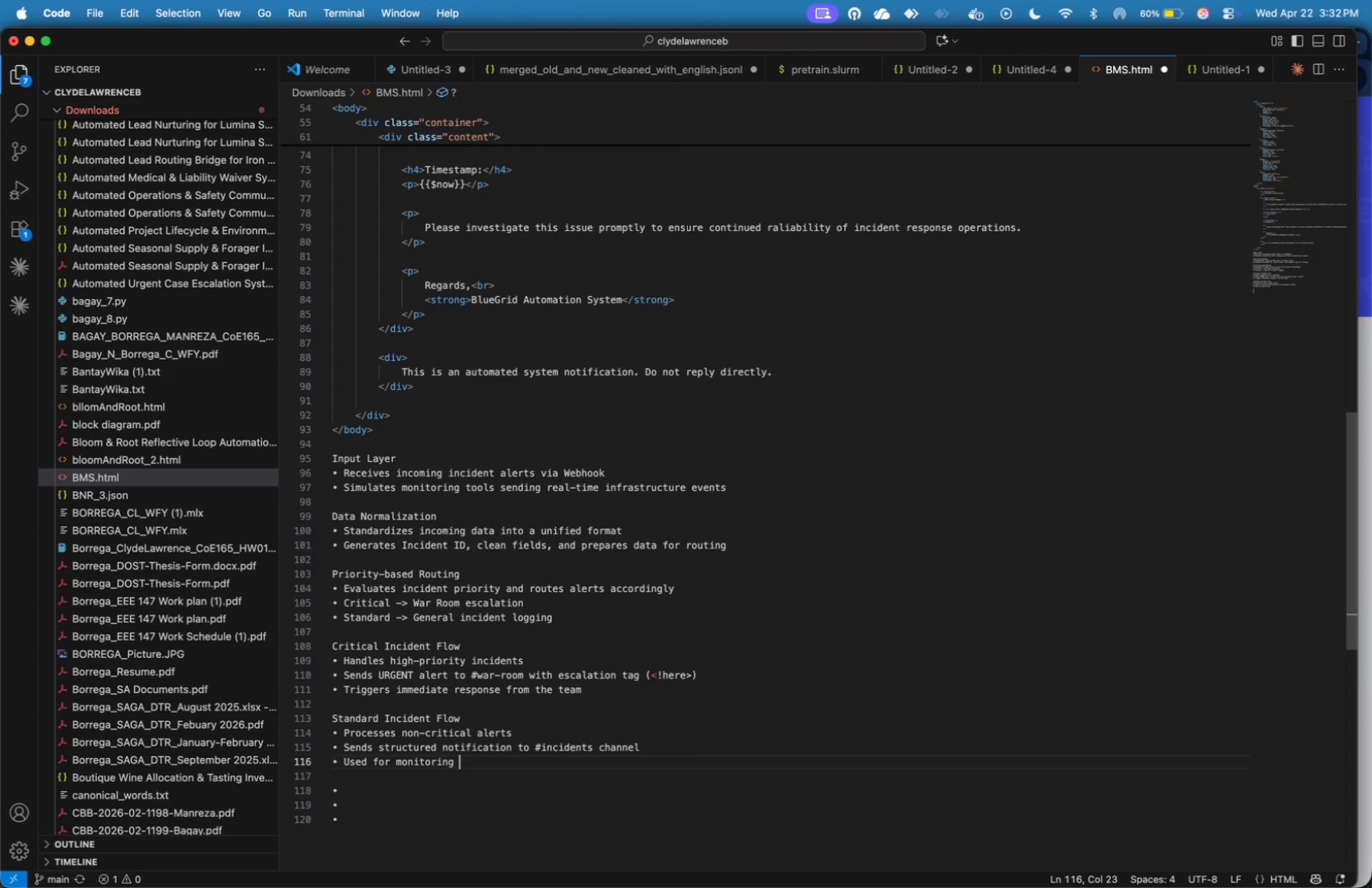 
type(and scheduled review.)
key(Backspace)
 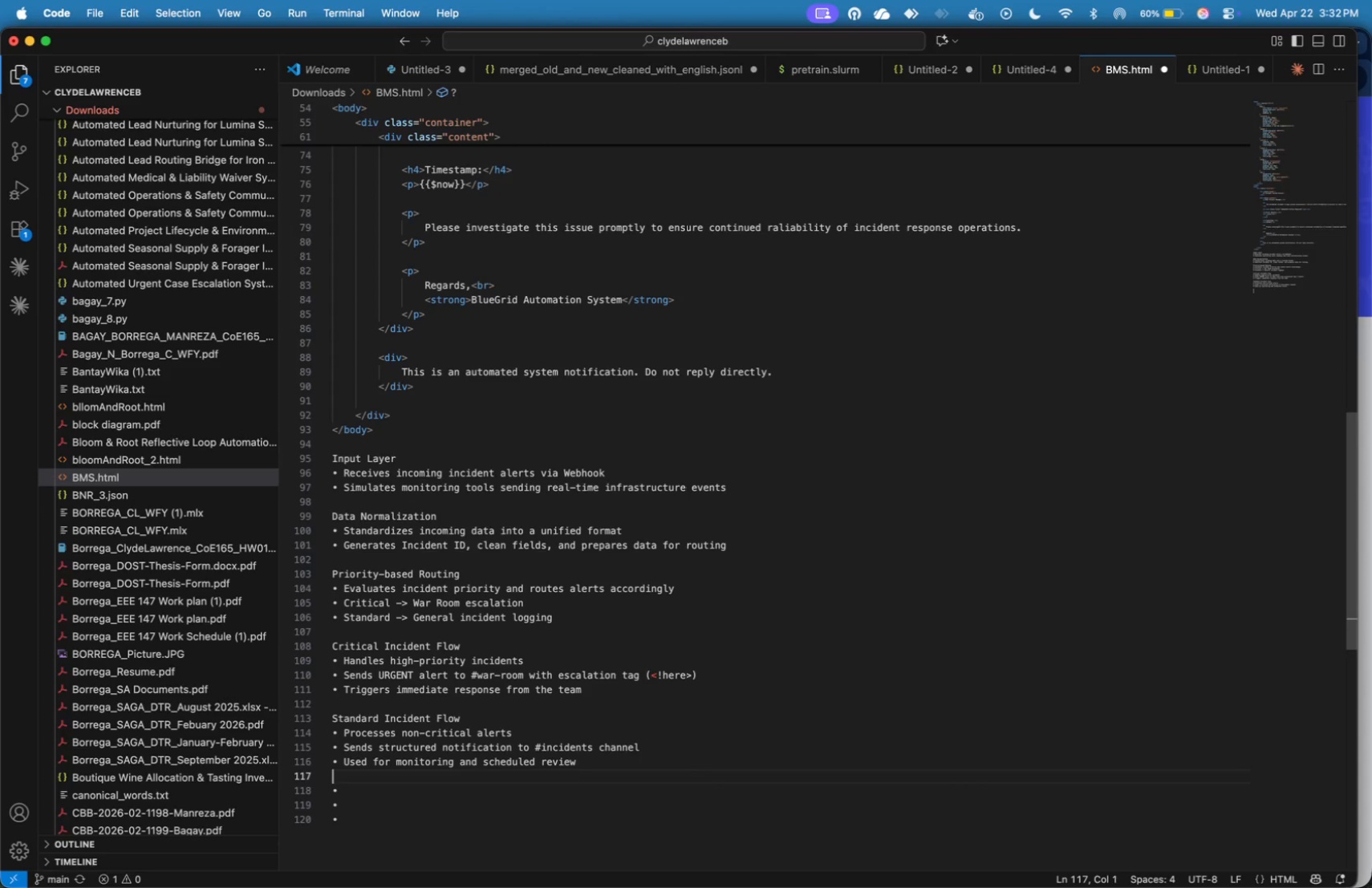 
key(ArrowDown)
 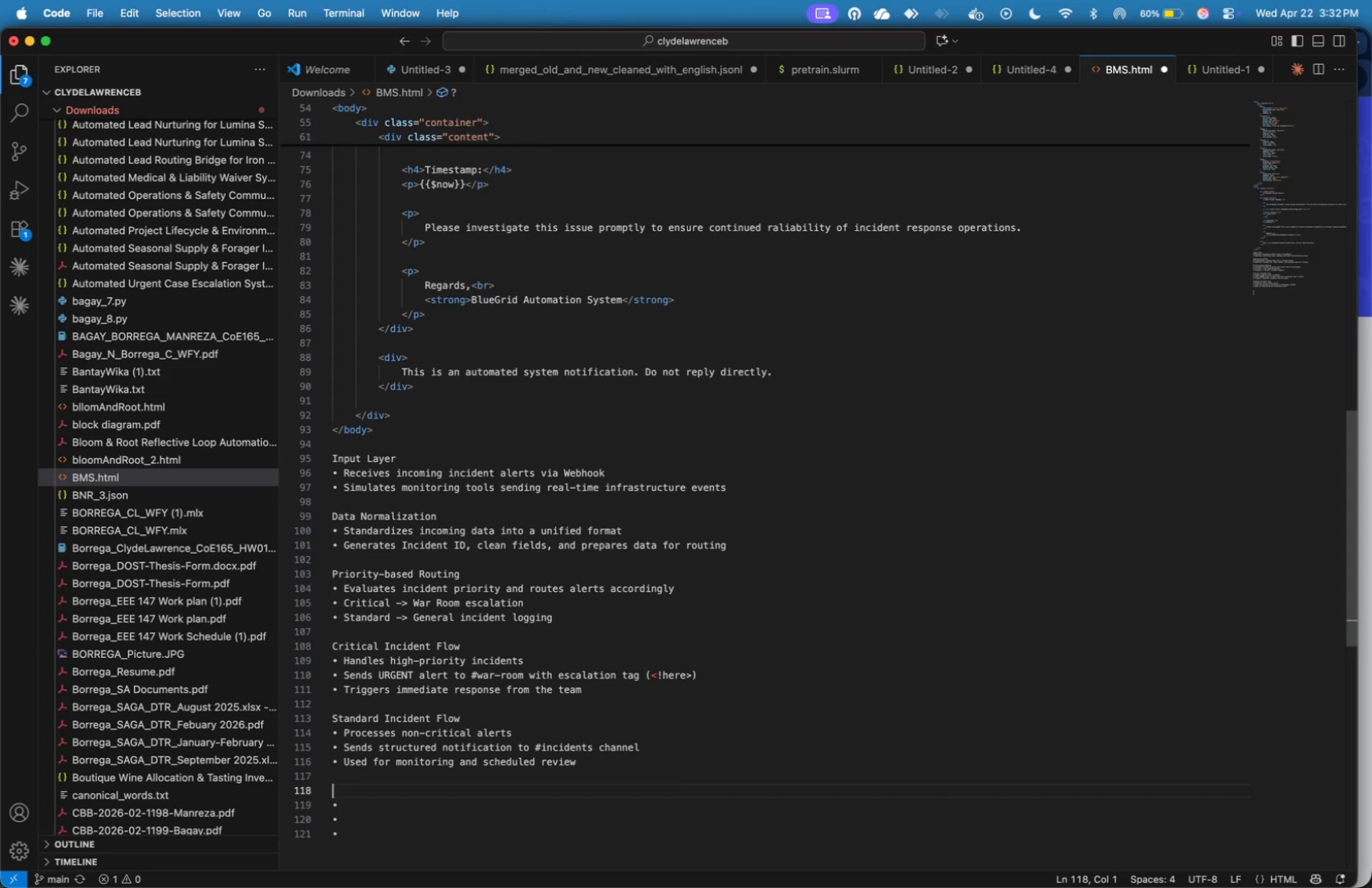 
key(Enter)
 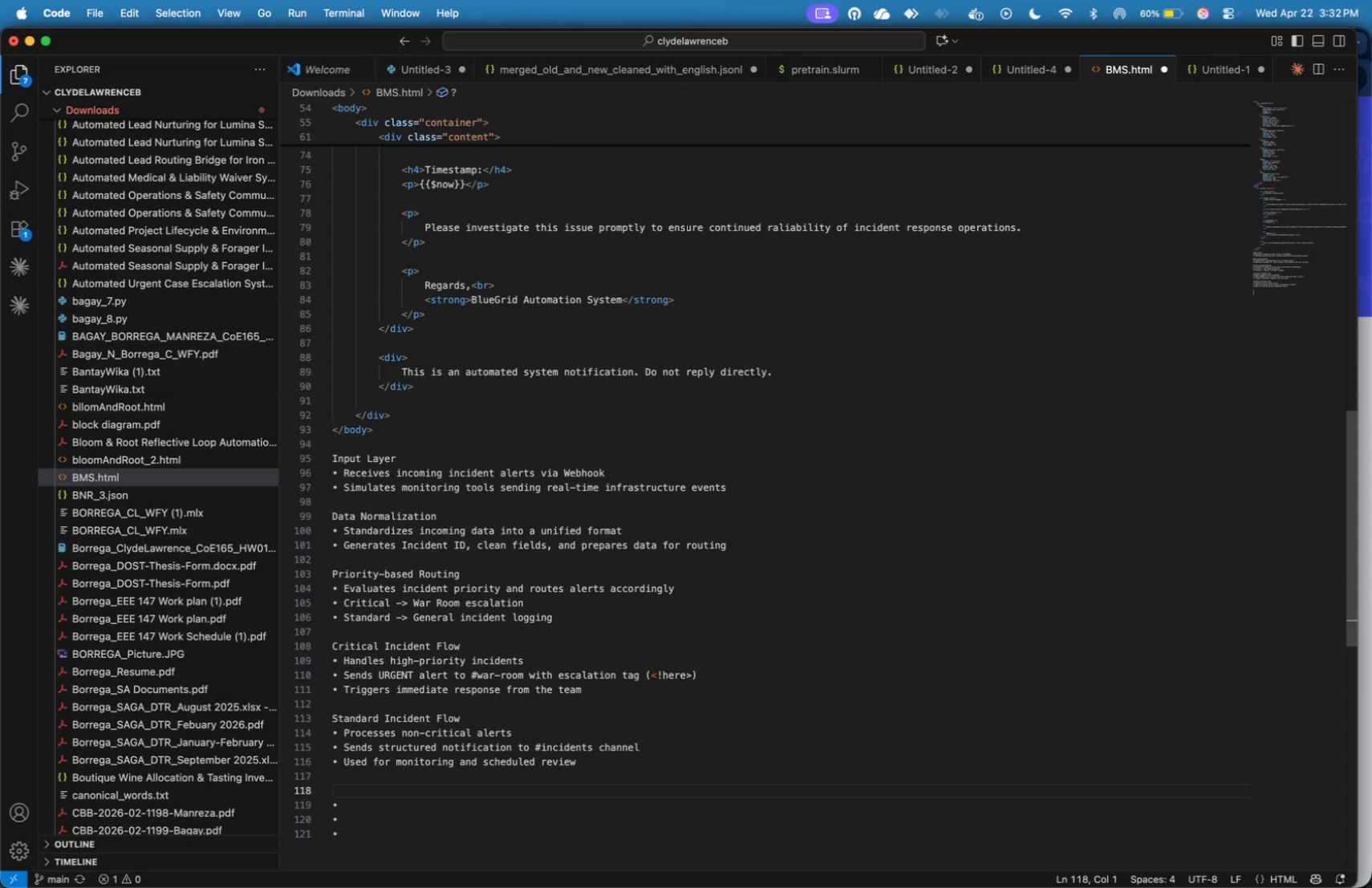 
wait(21.58)
 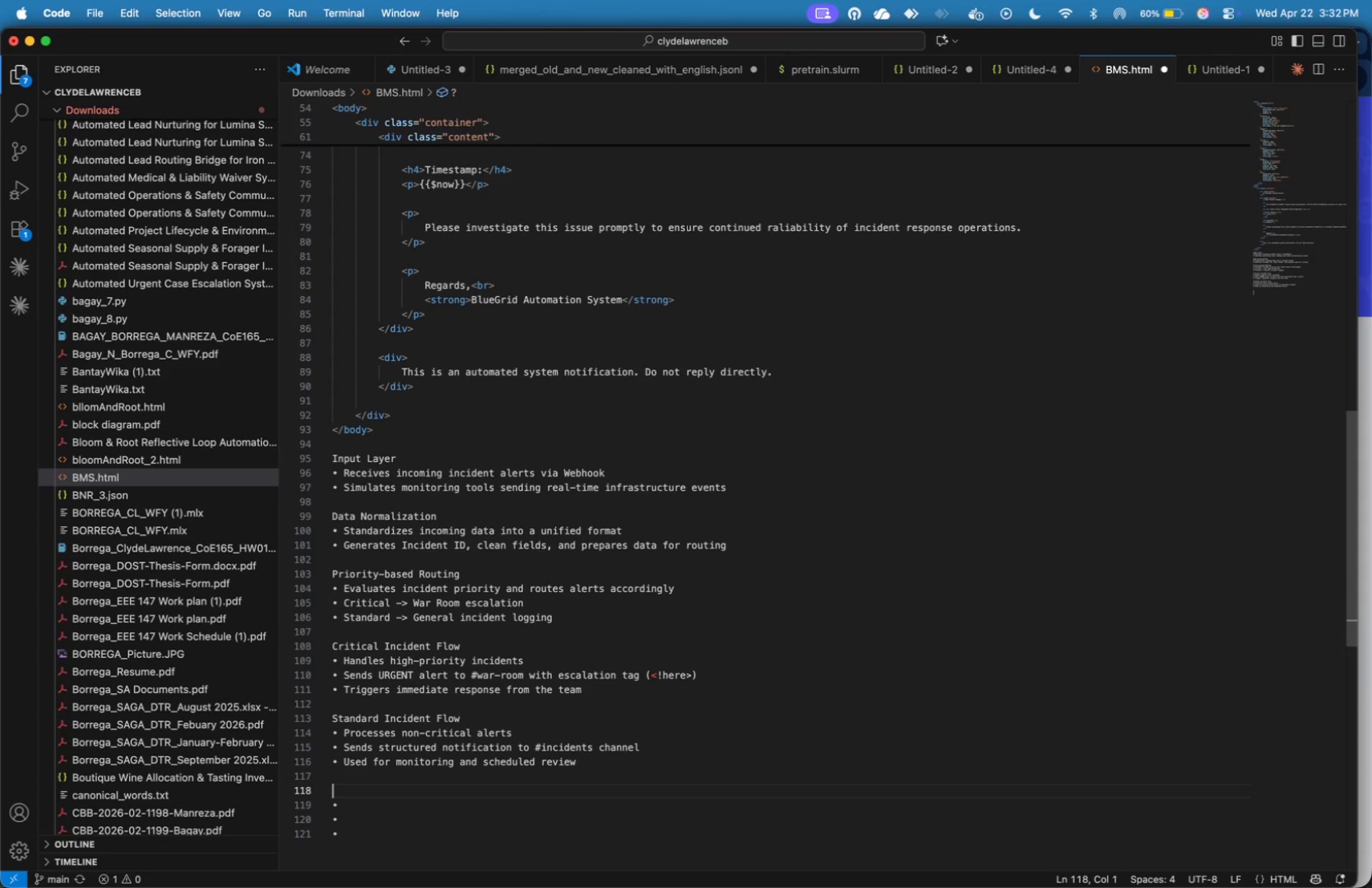 
type(Audit Logging)
 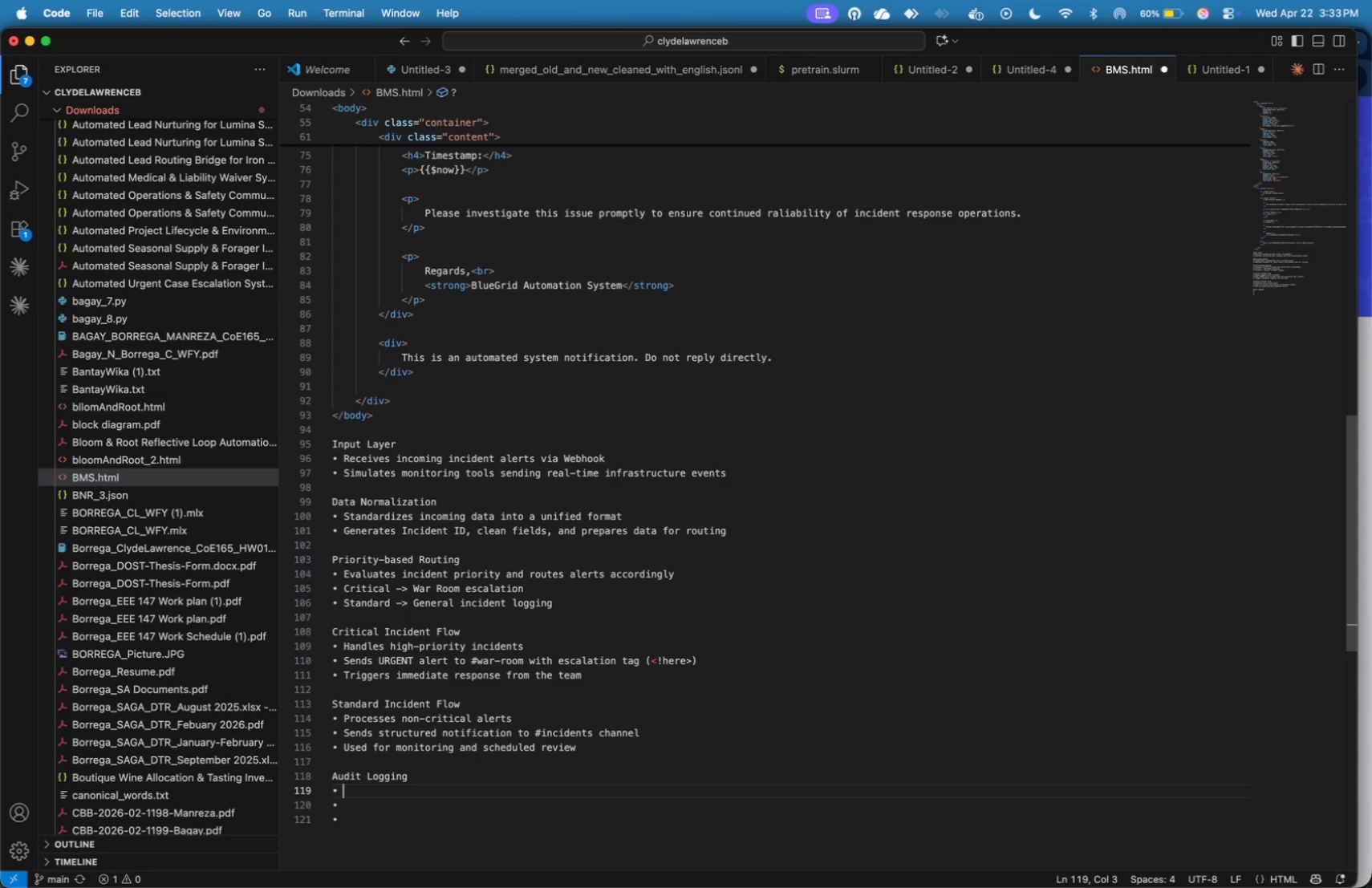 
key(ArrowDown)
 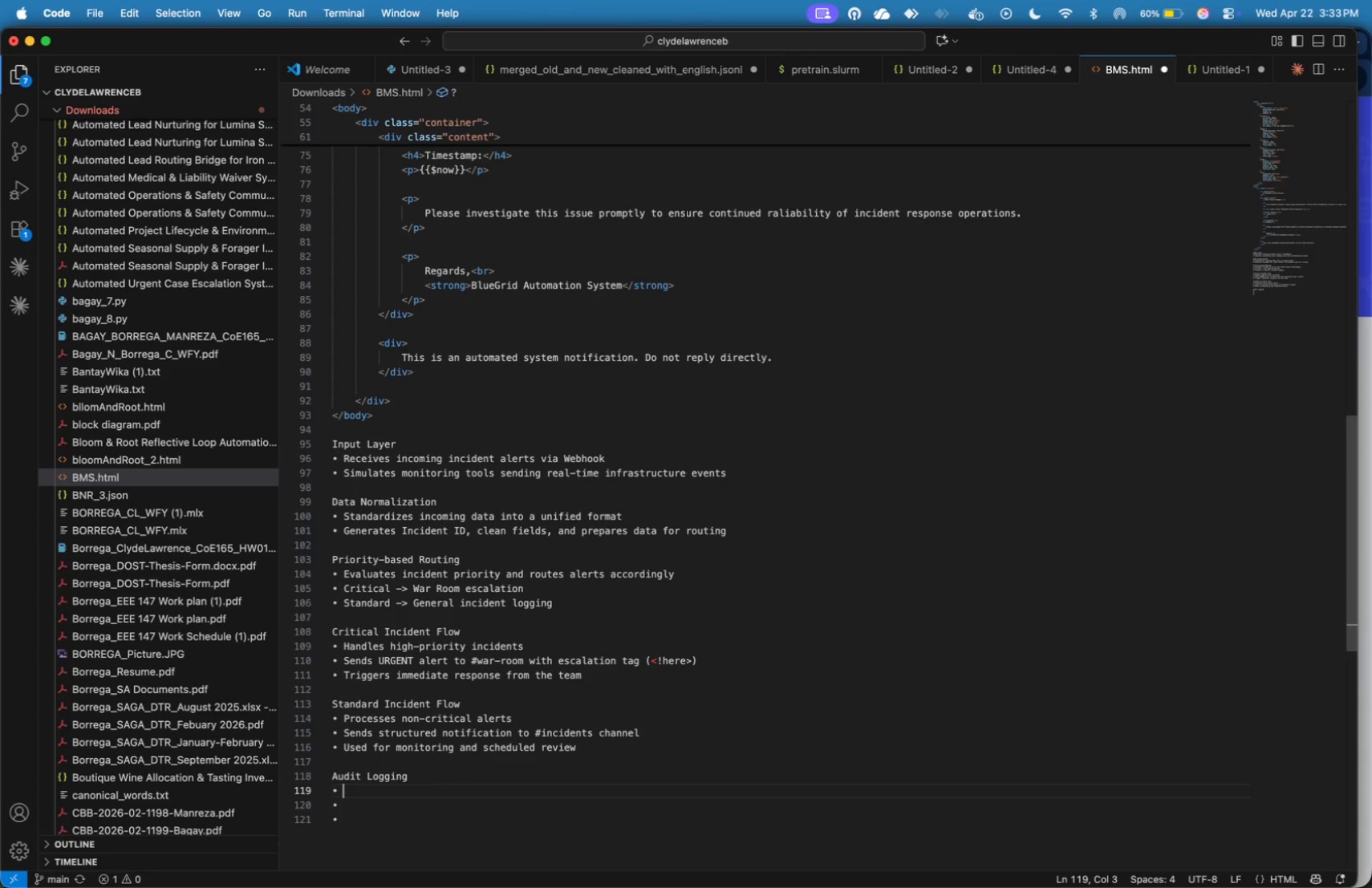 
type(Logs all incidents into Google Sheets for auditing.)
key(Backspace)
 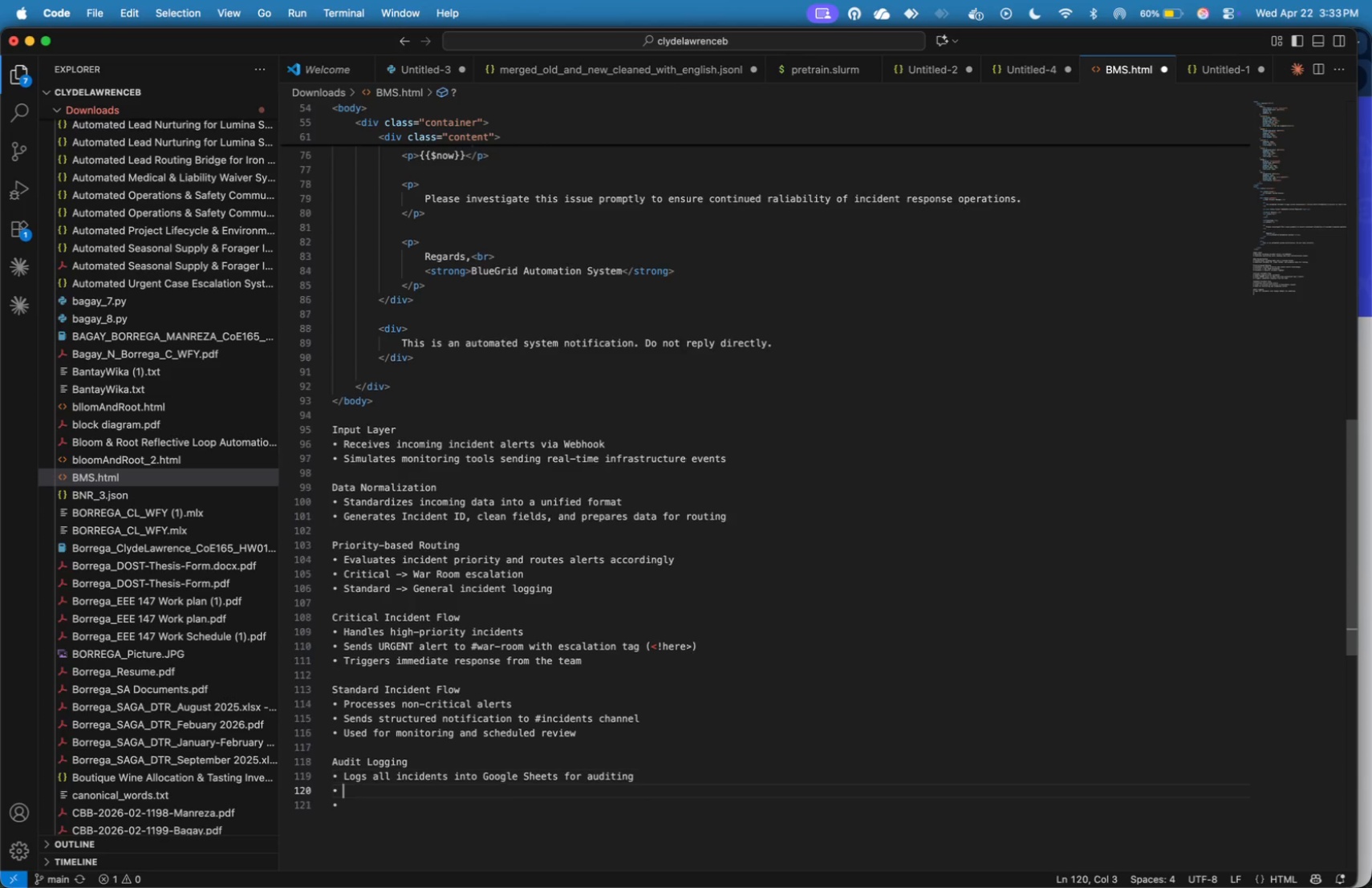 
key(ArrowDown)
 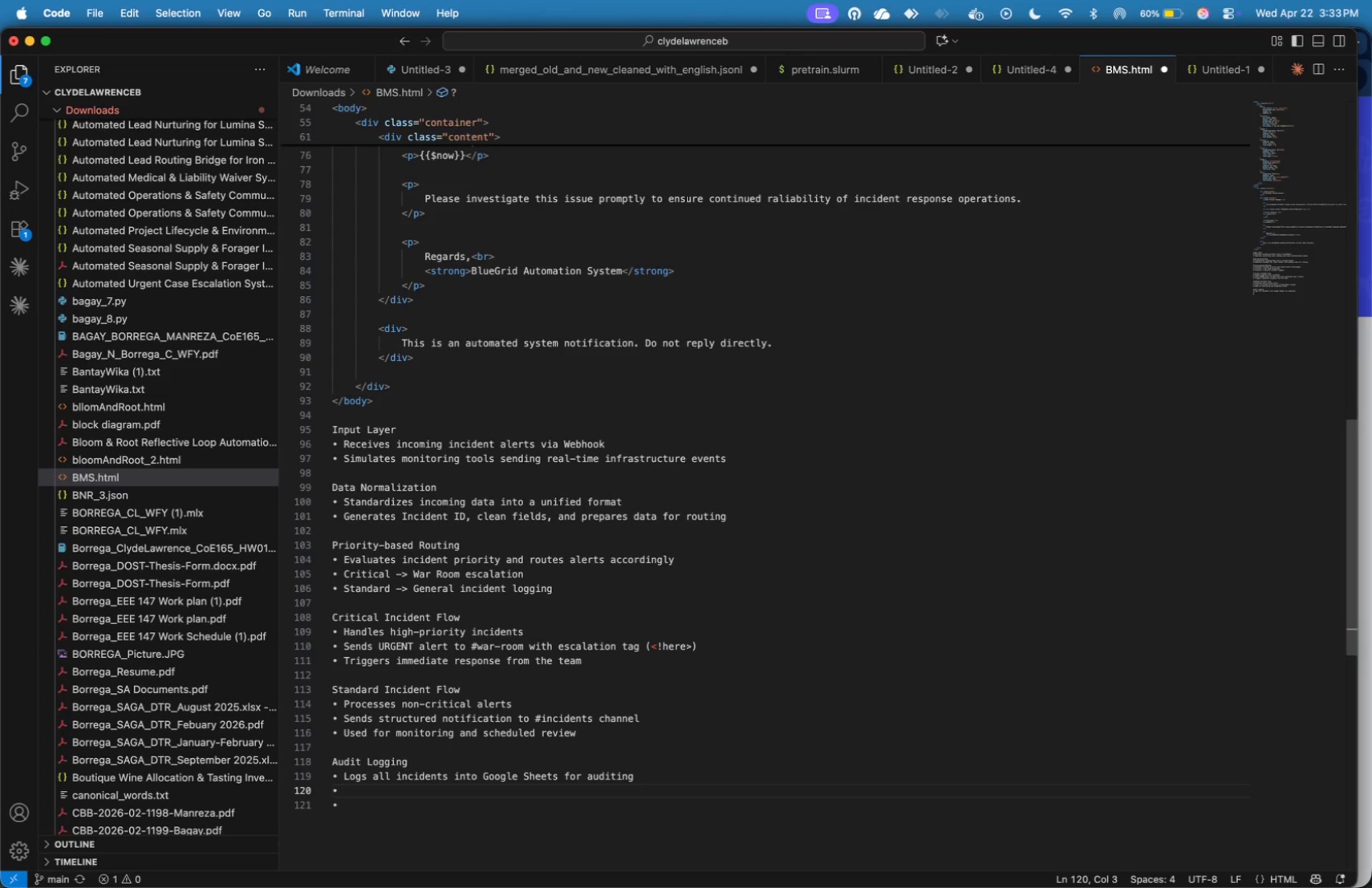 
type(Includes Incident IDm )
key(Backspace)
key(Backspace)
type(, service, priority, )
 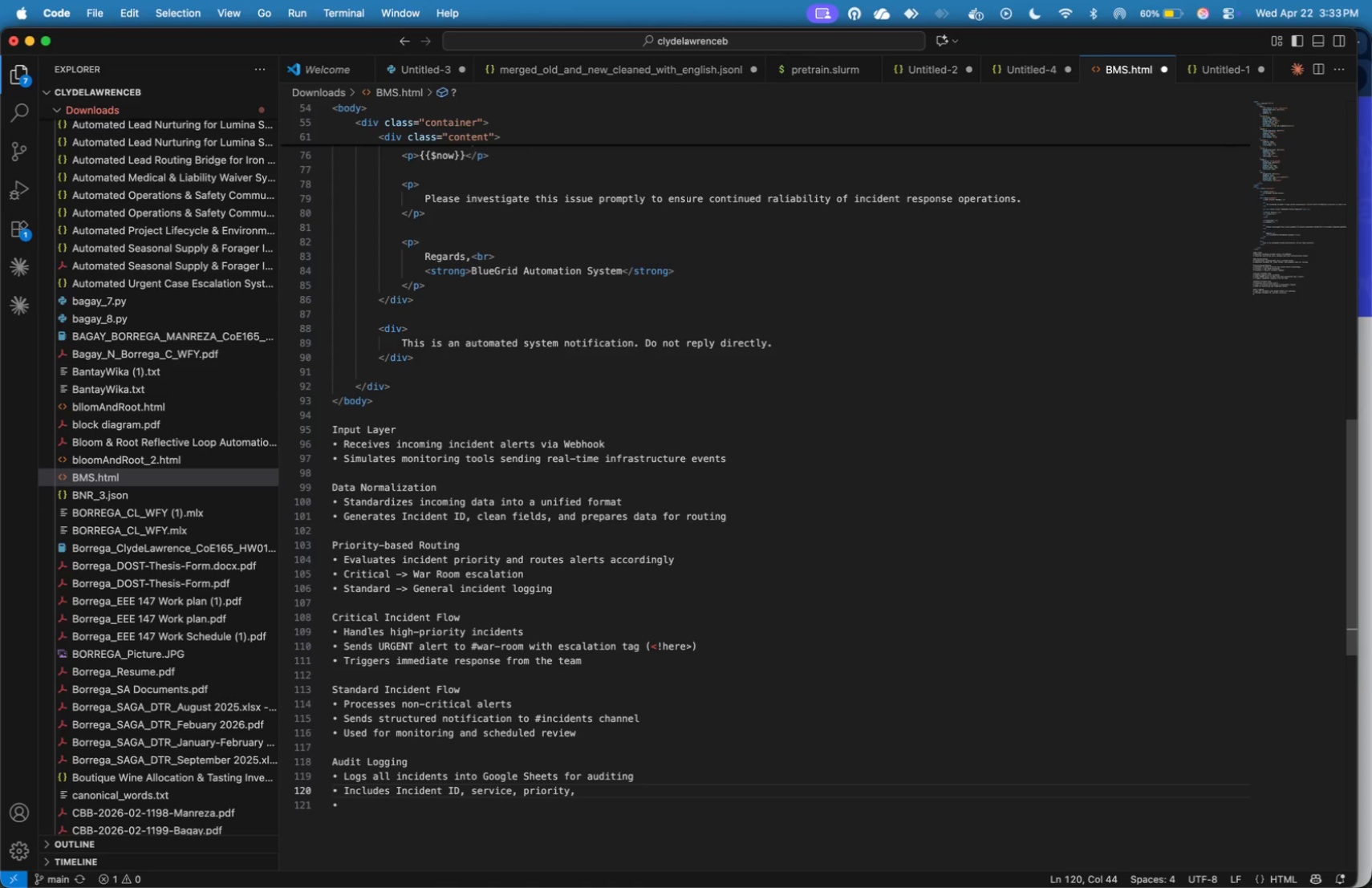 
type(and timestaps)
 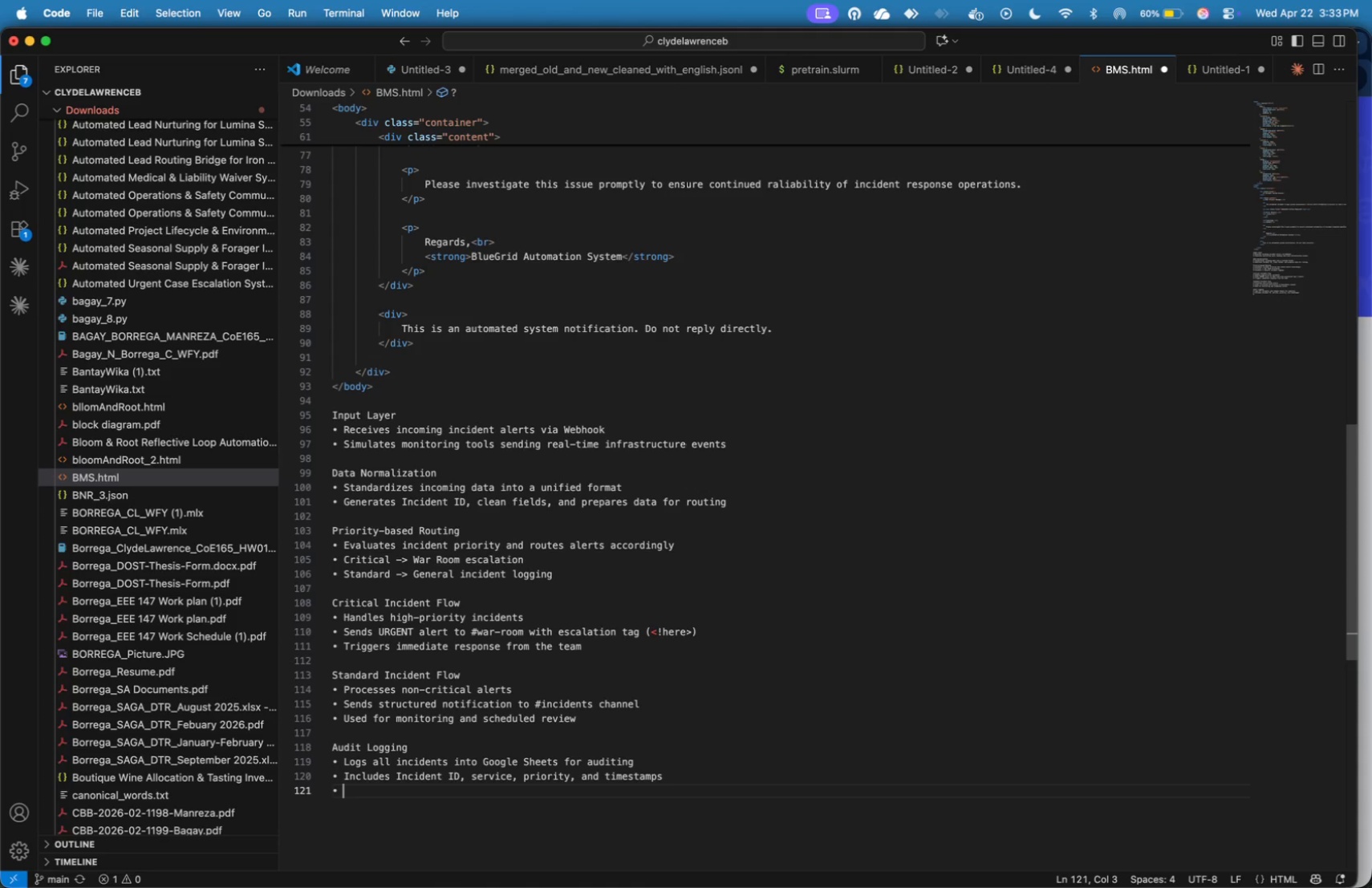 
key(ArrowDown)
 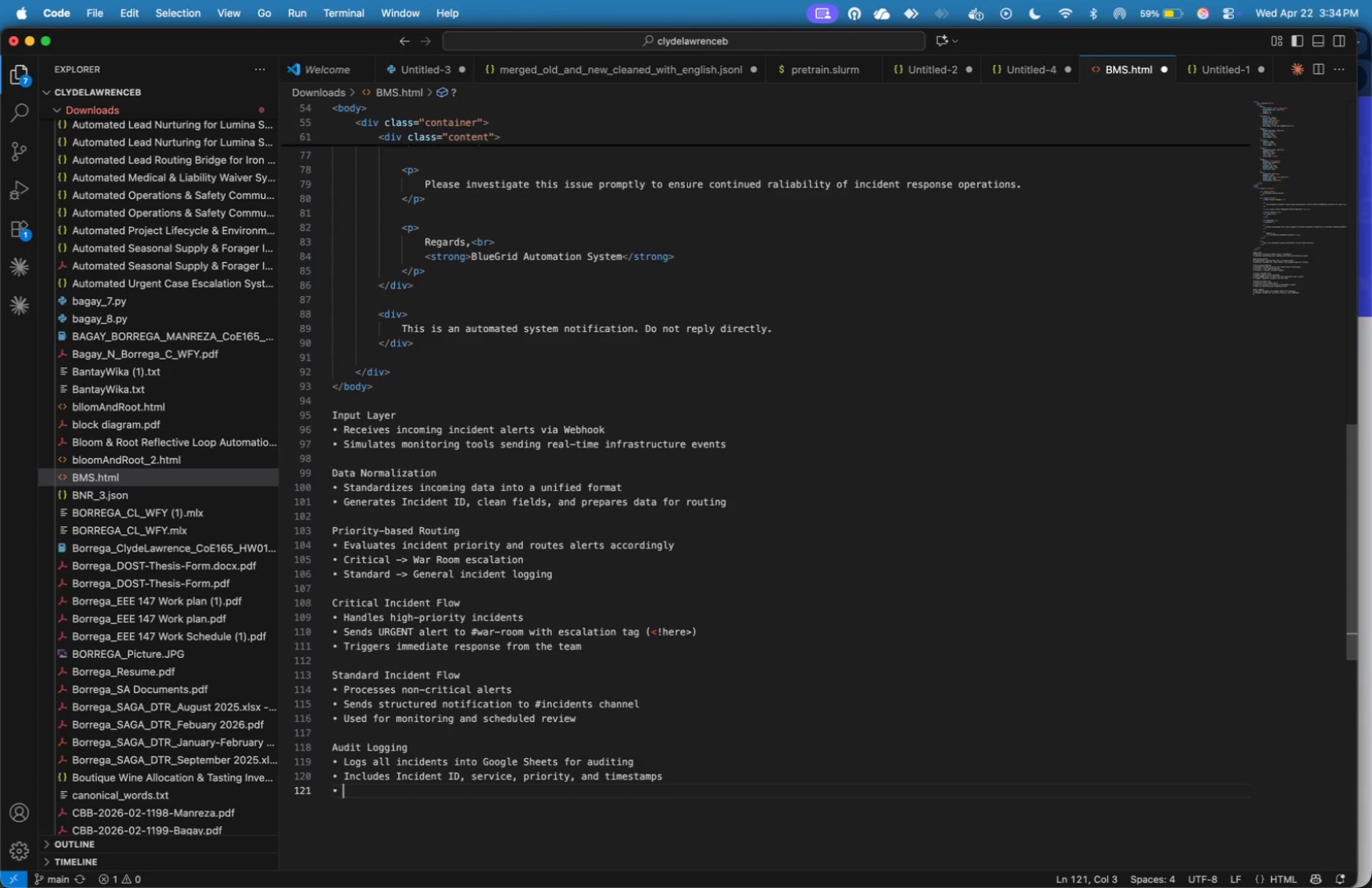 
wait(6.97)
 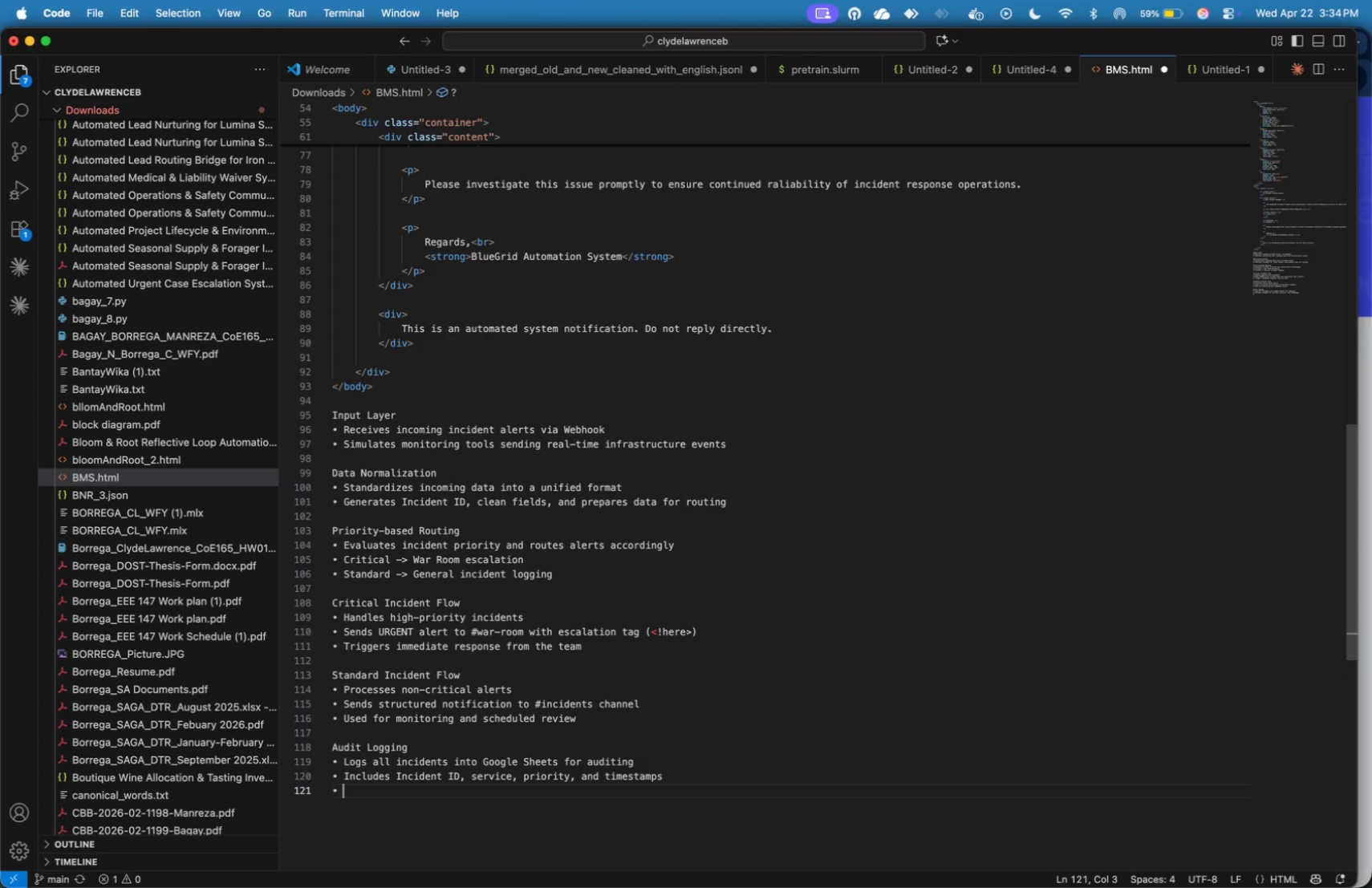 
type(Supports weekly PM)
 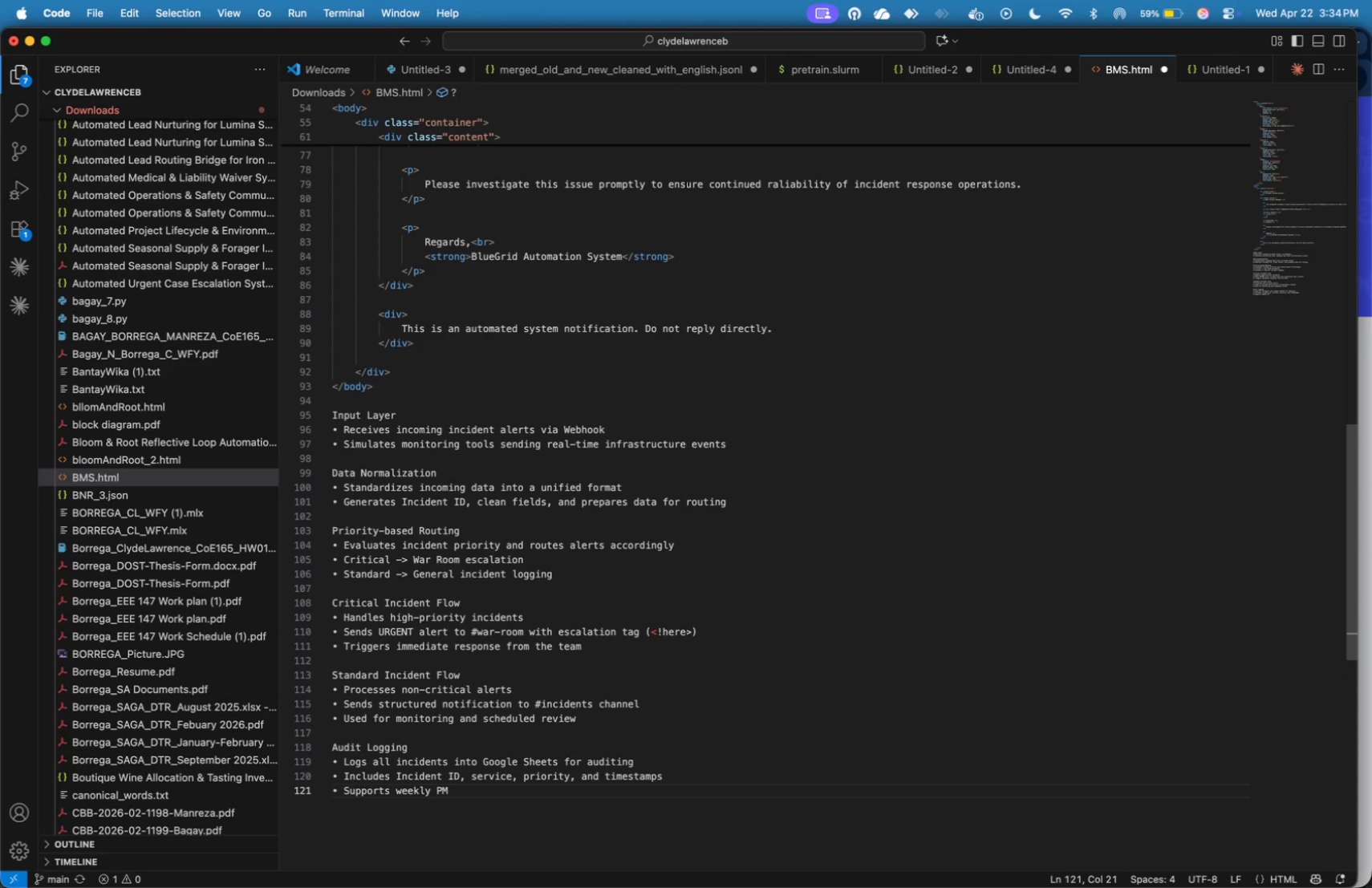 
hold_key(key=Space, duration=0.41)
 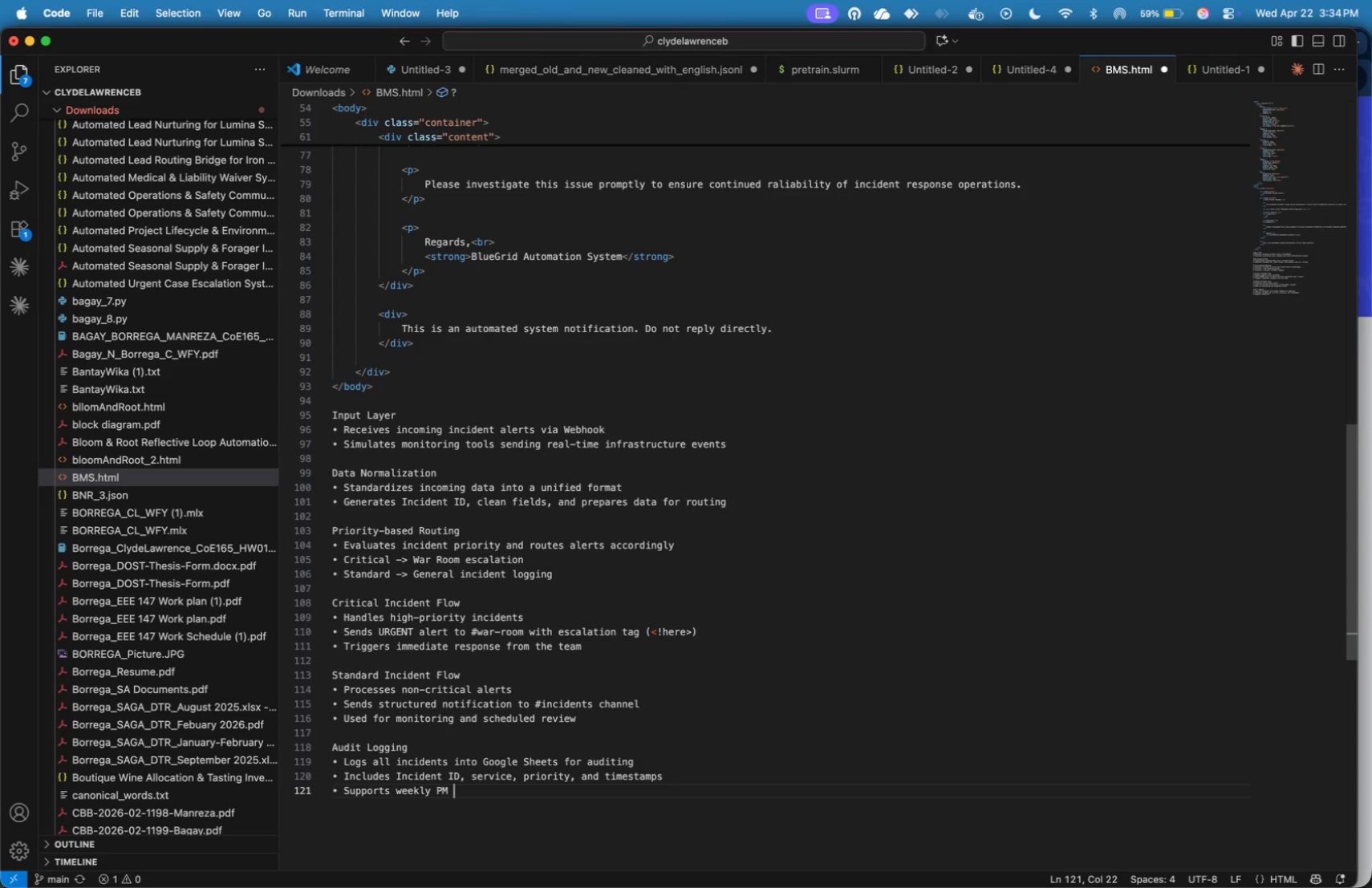 
wait(25.23)
 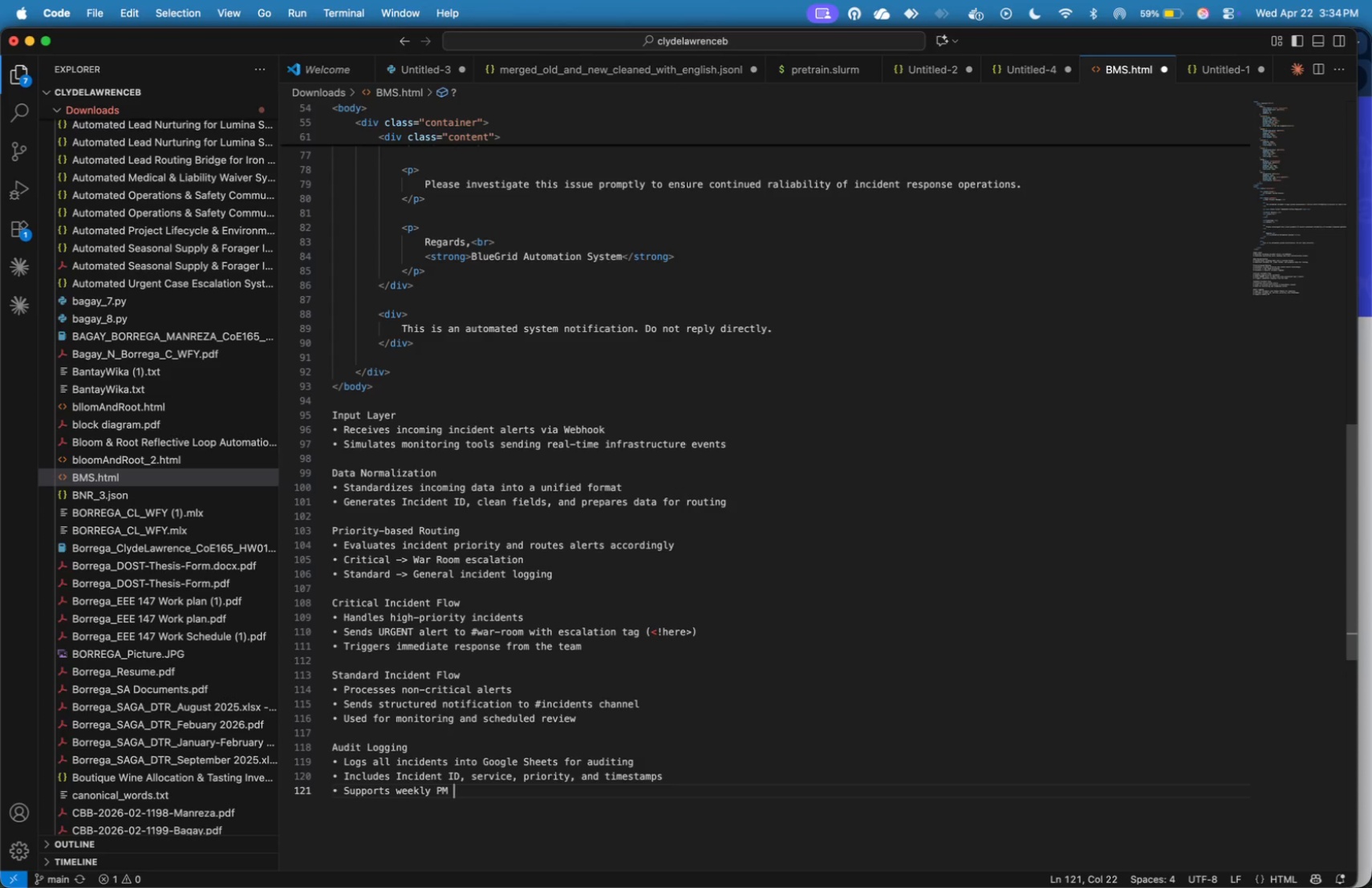 
type(review )
 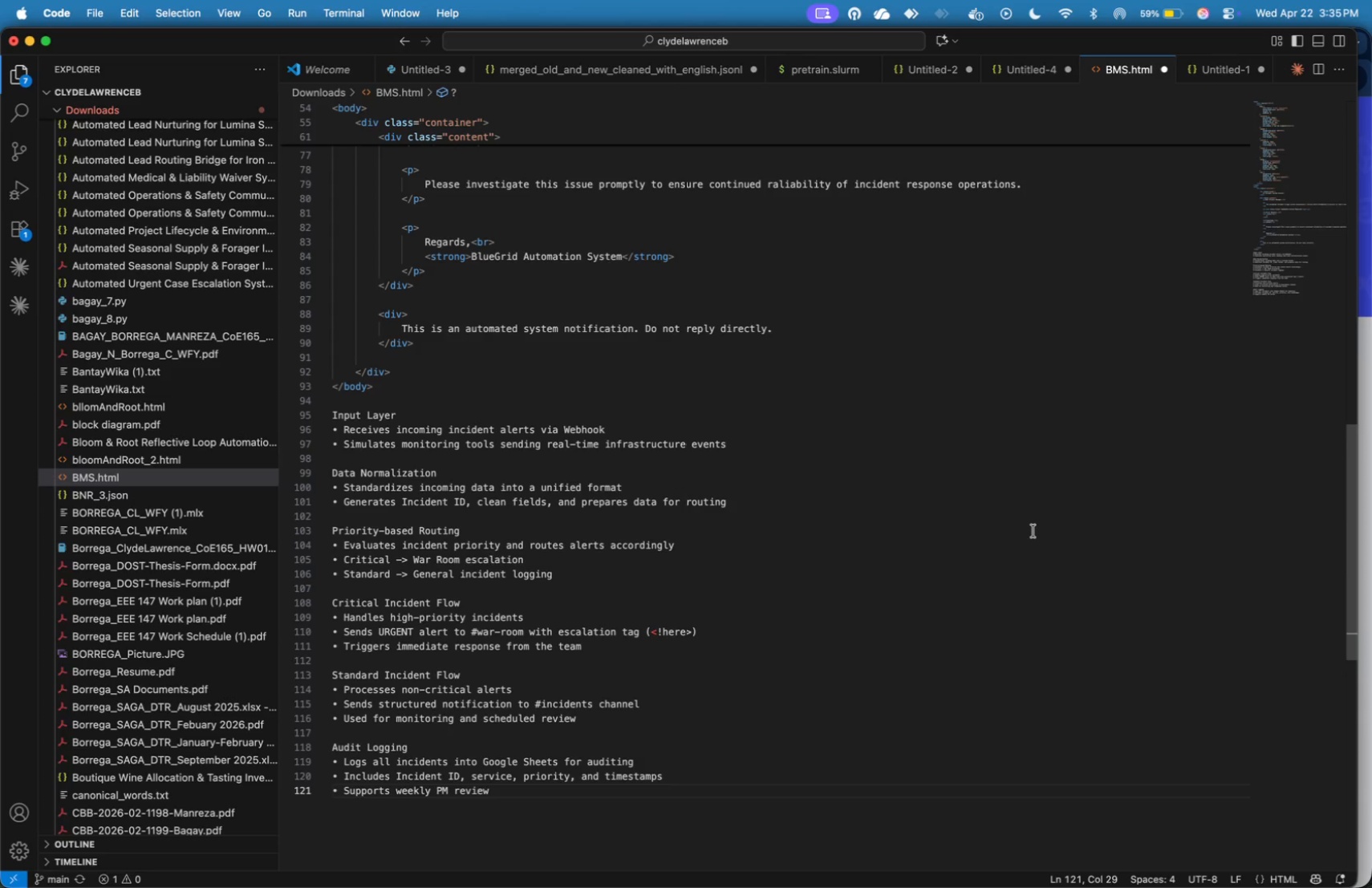 
wait(33.4)
 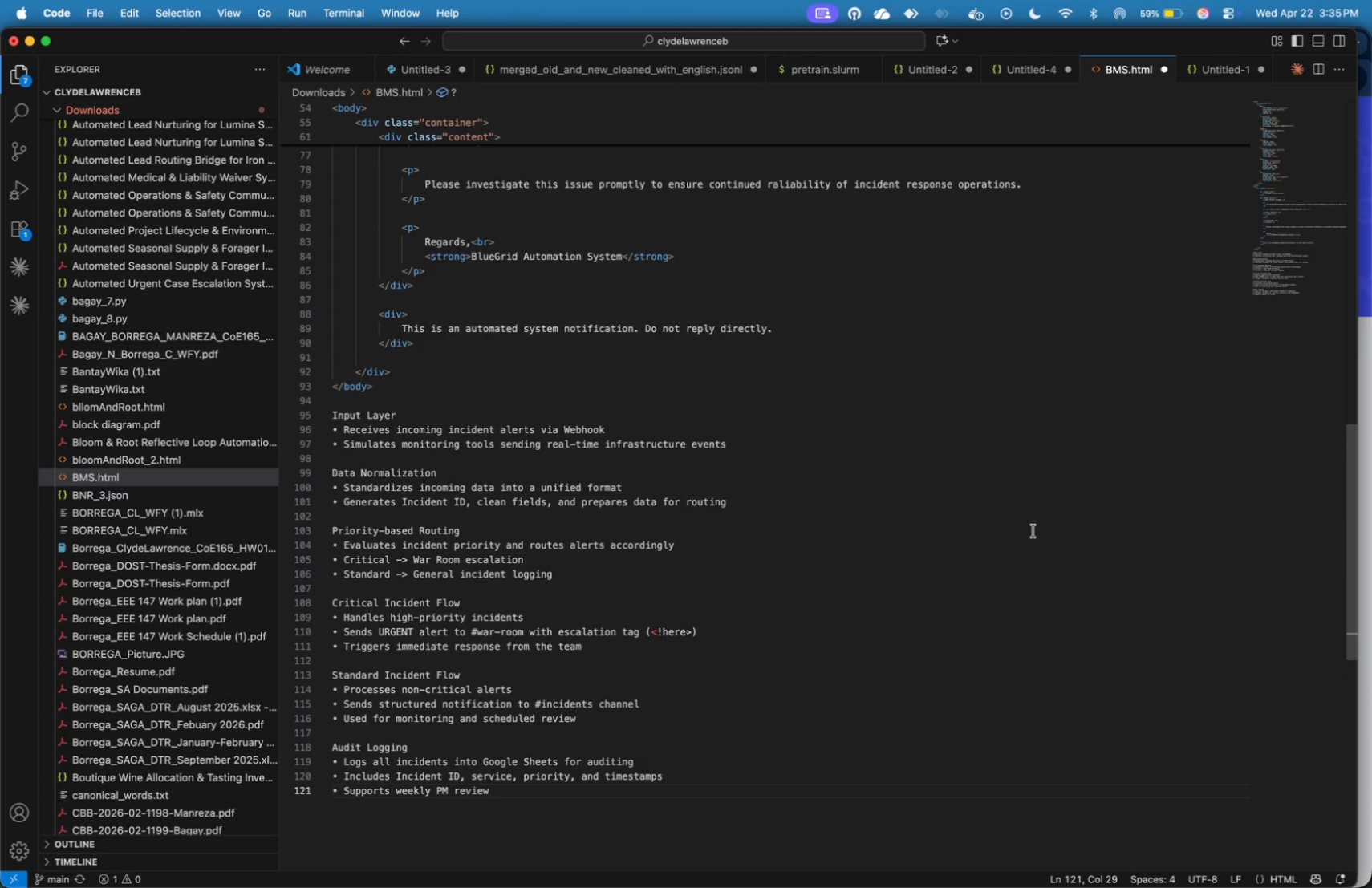 
key(ArrowUp)
 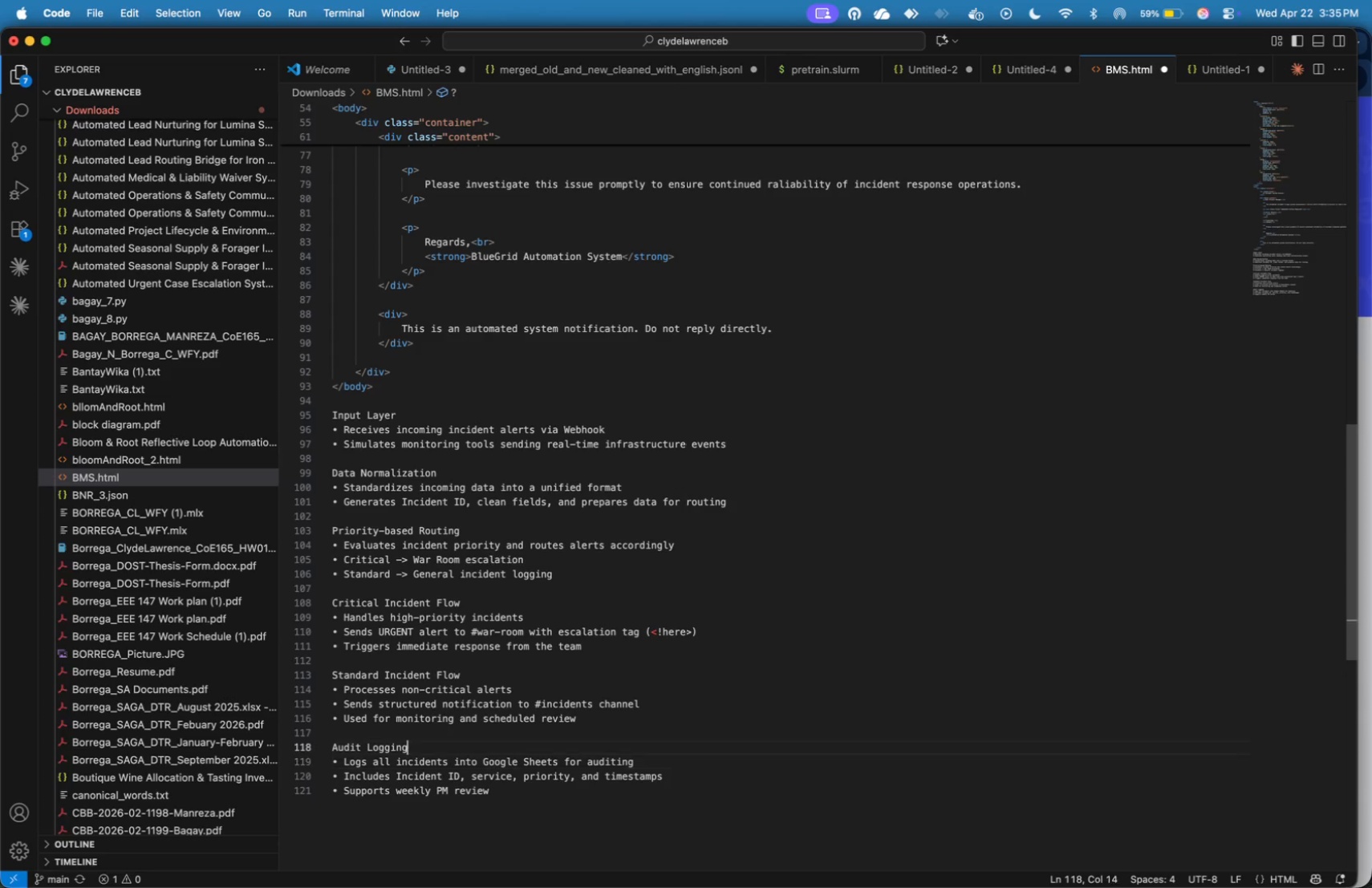 
key(ArrowUp)
 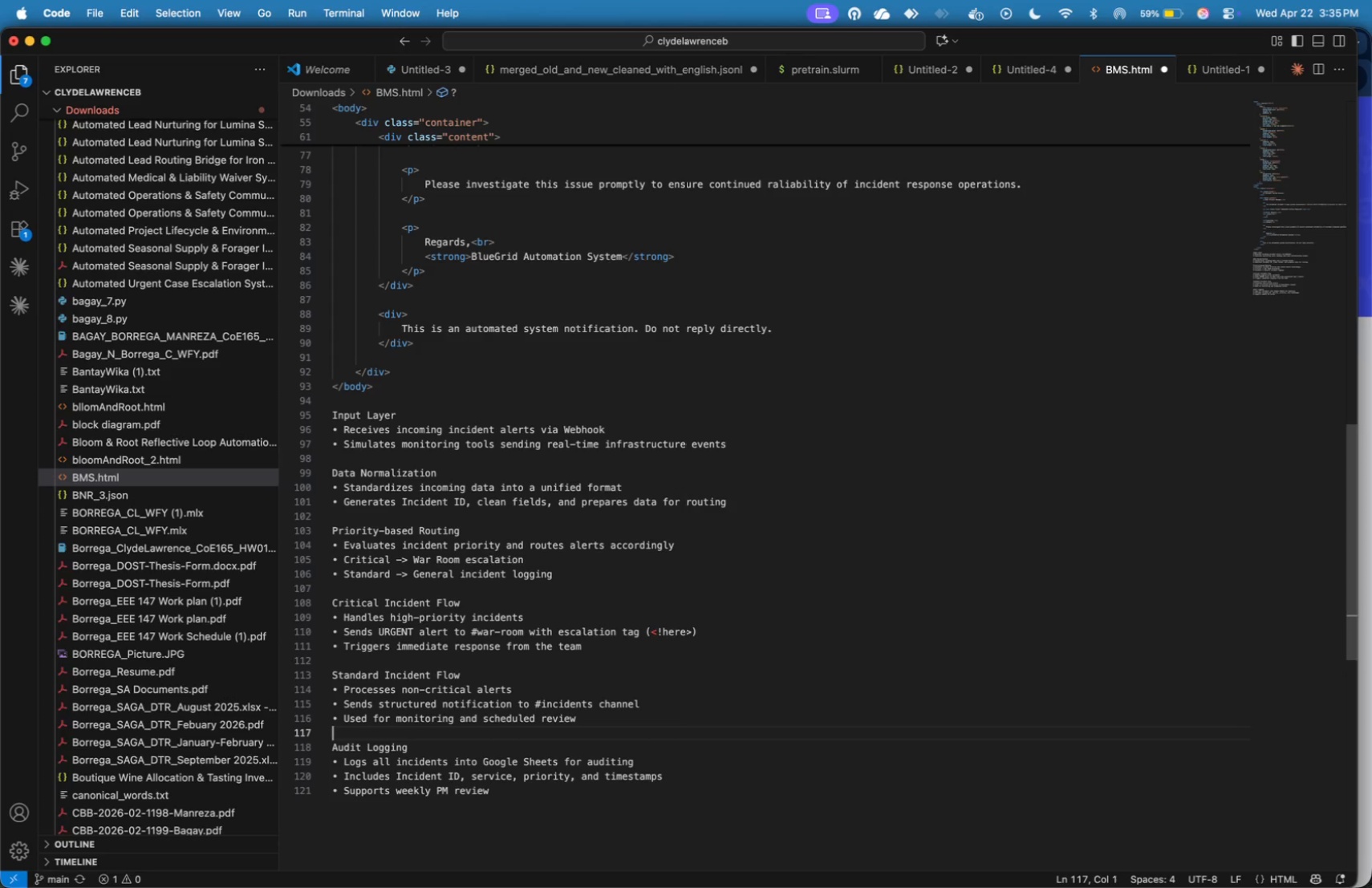 
key(ArrowUp)
 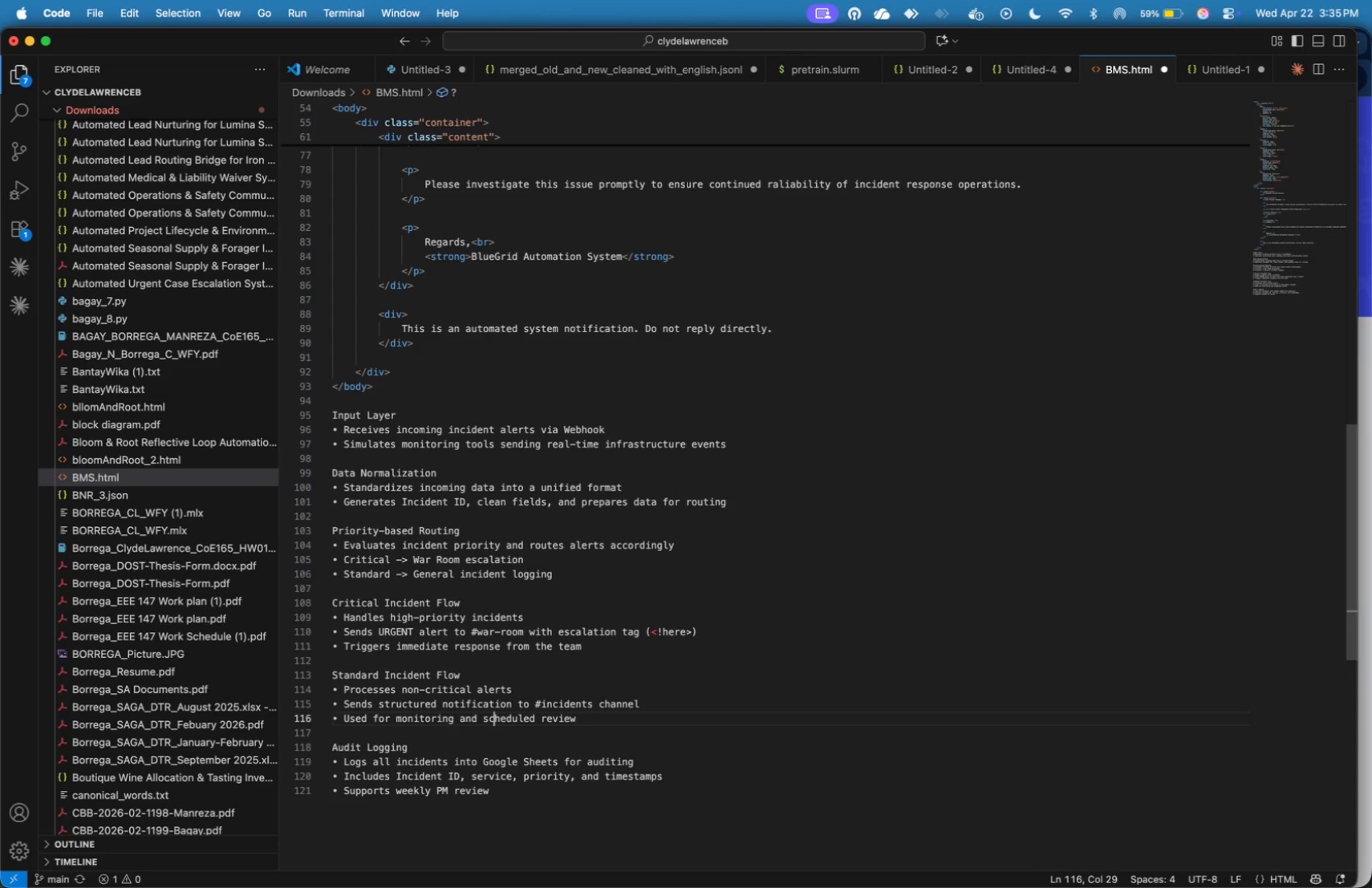 
key(ArrowUp)
 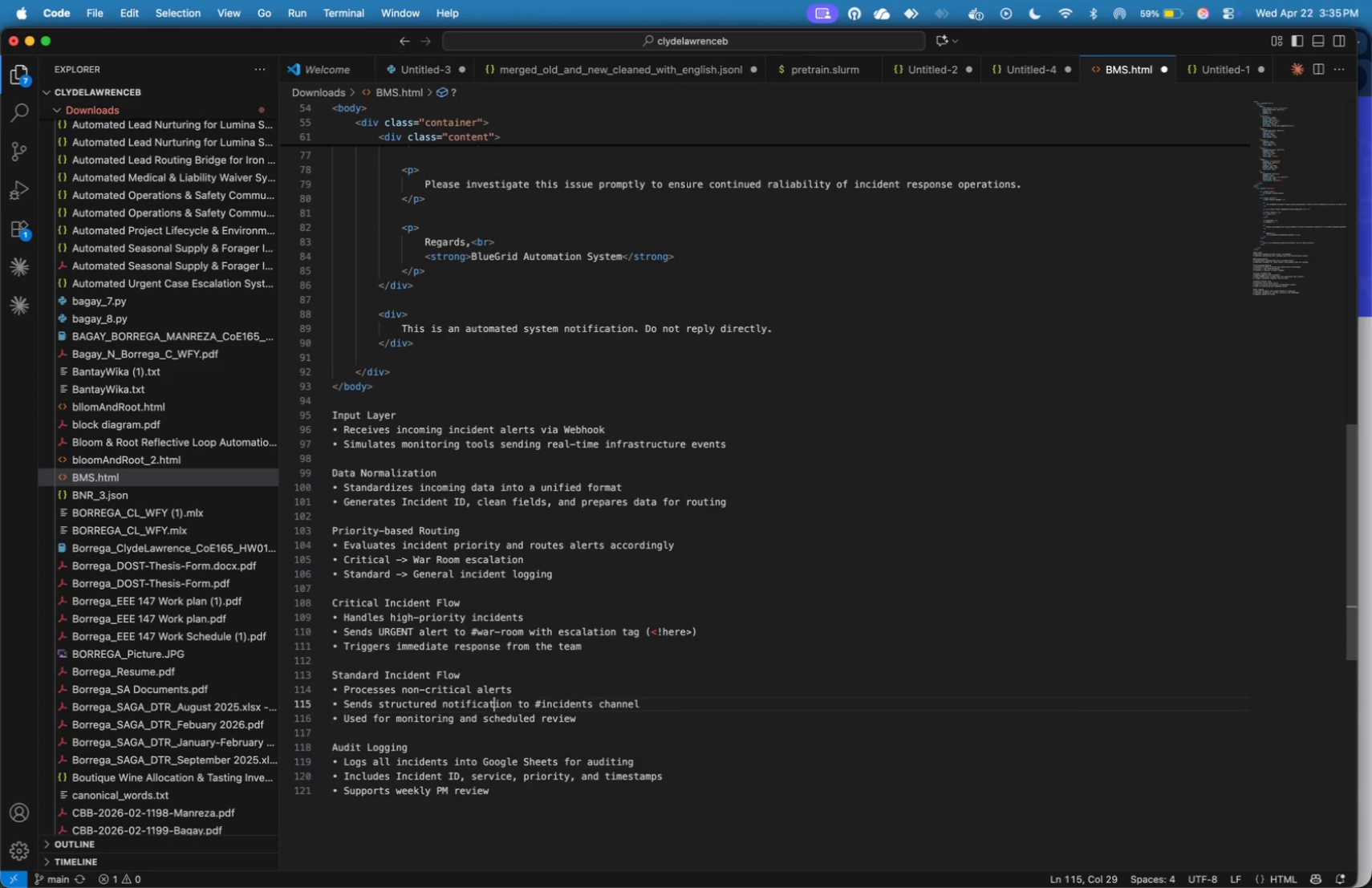 
key(ArrowUp)
 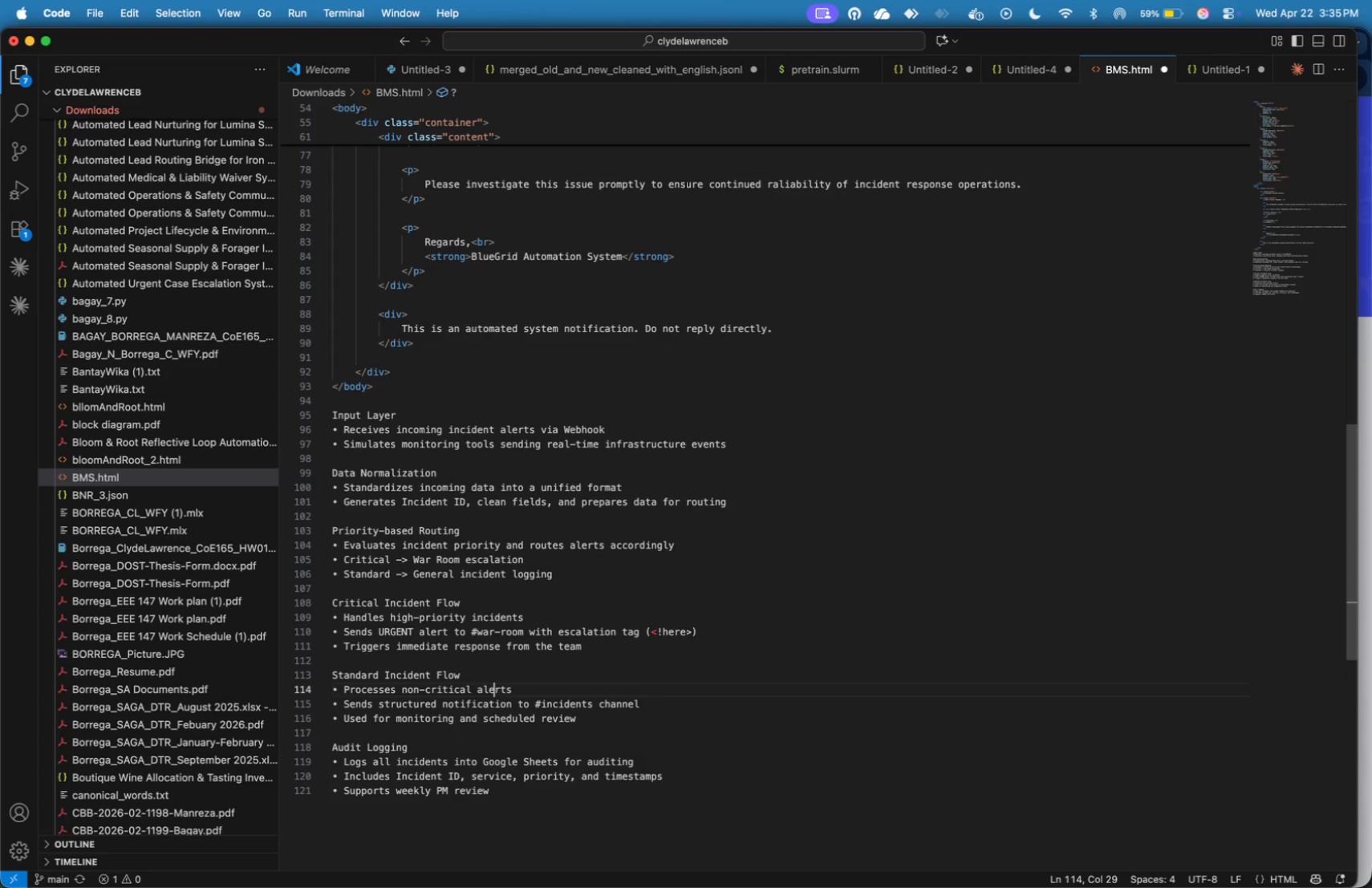 
key(ArrowUp)
 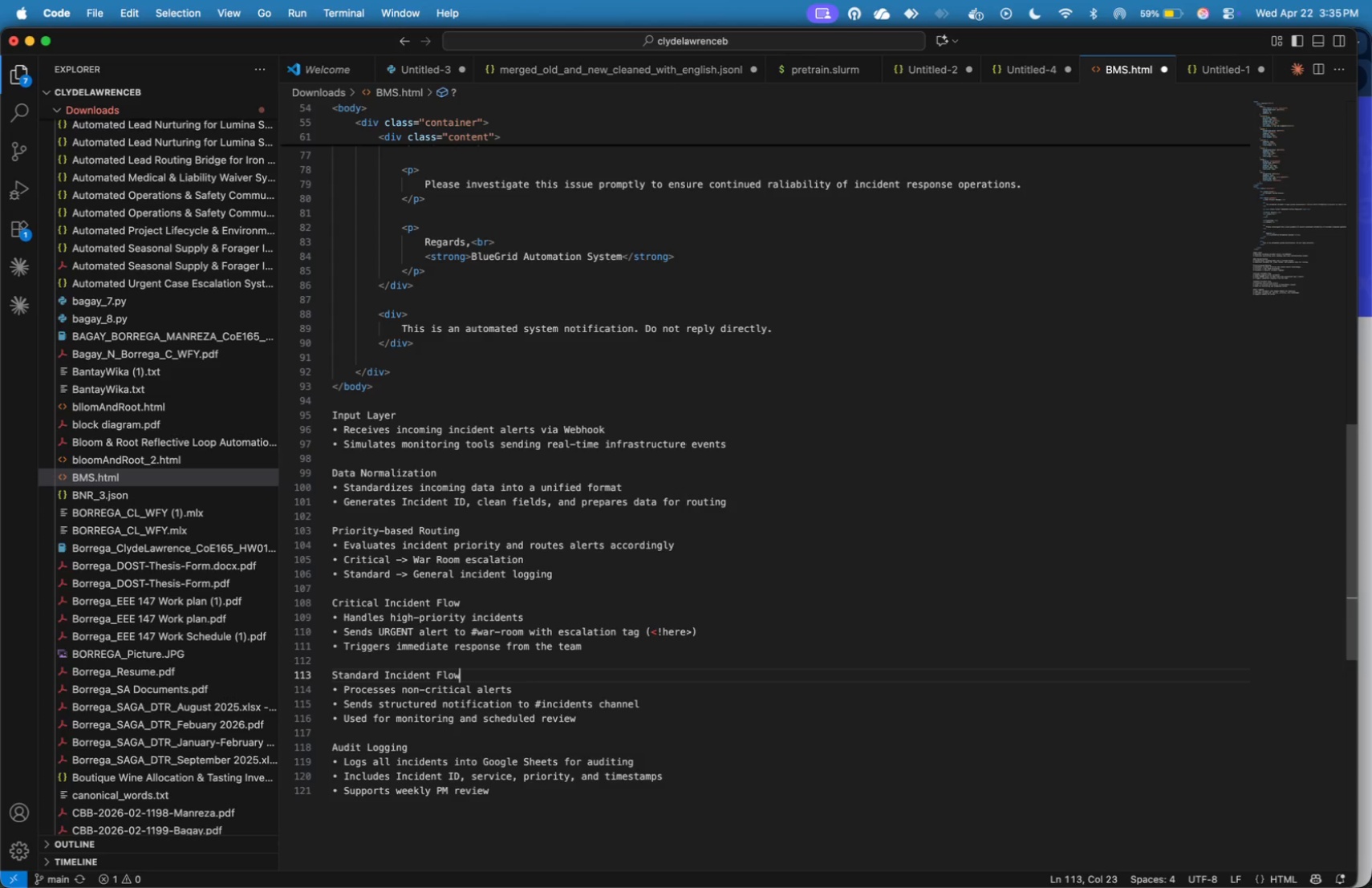 
key(ArrowUp)
 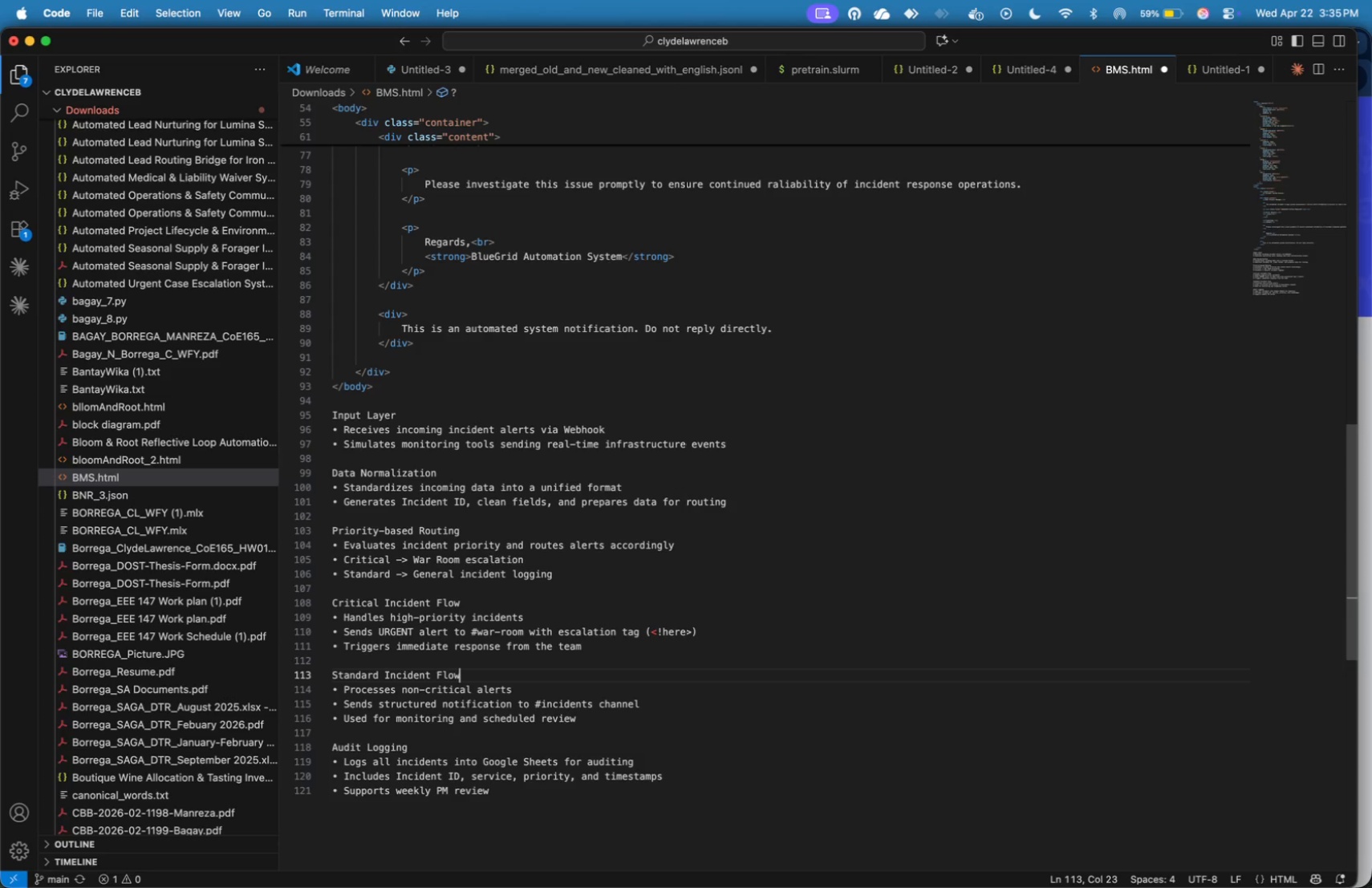 
key(ArrowUp)
 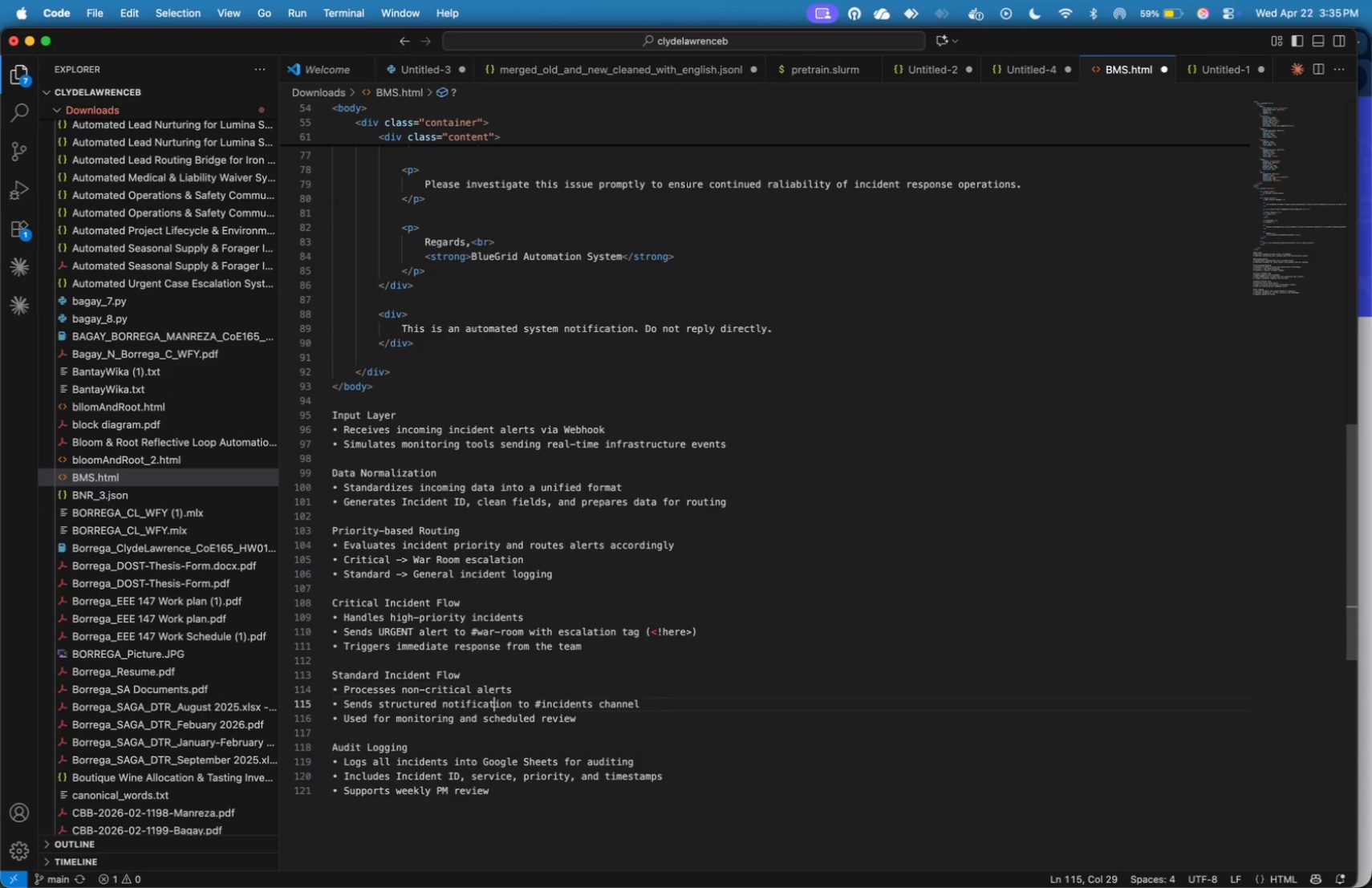 
key(ArrowDown)
 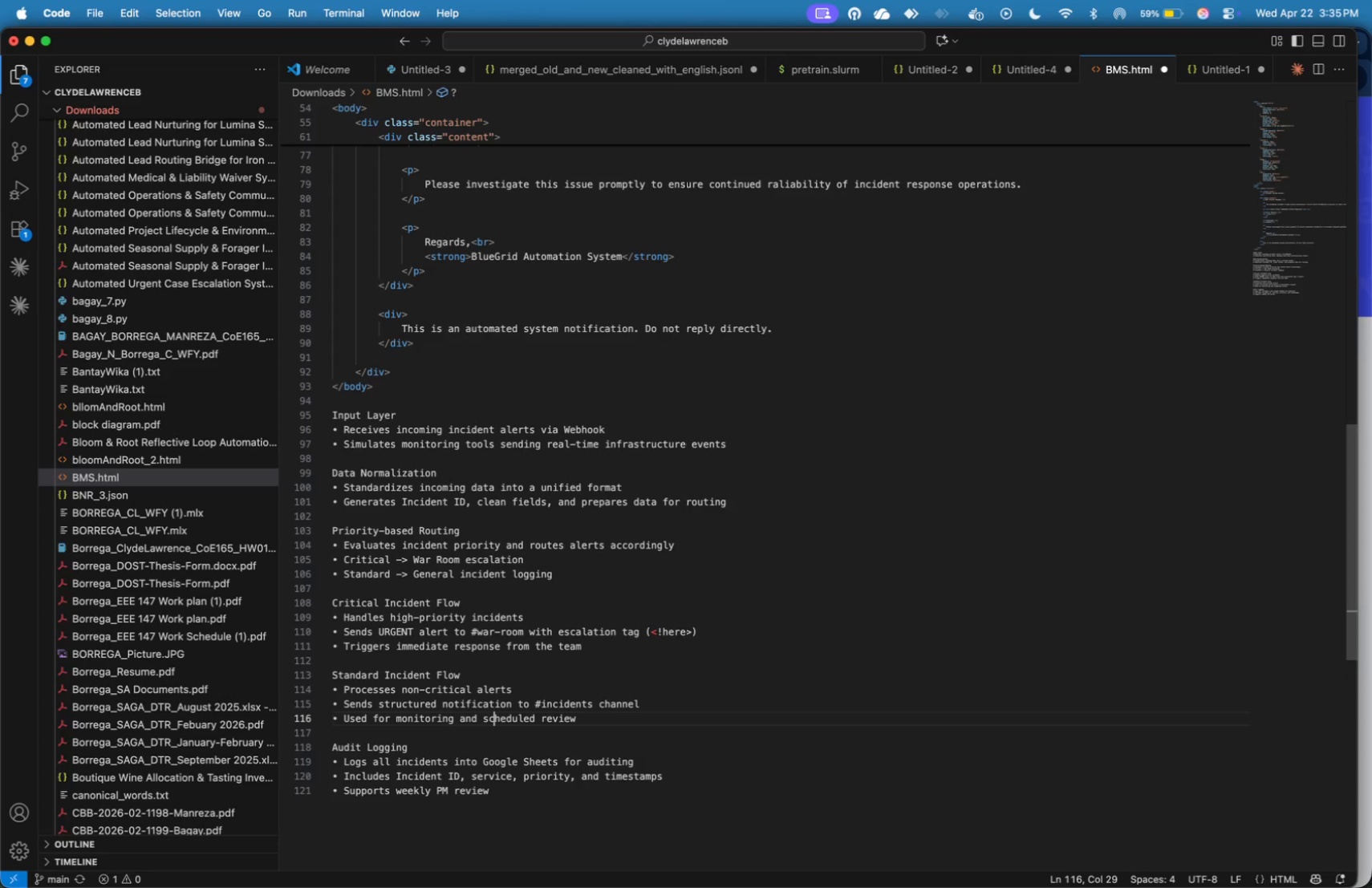 
key(ArrowDown)
 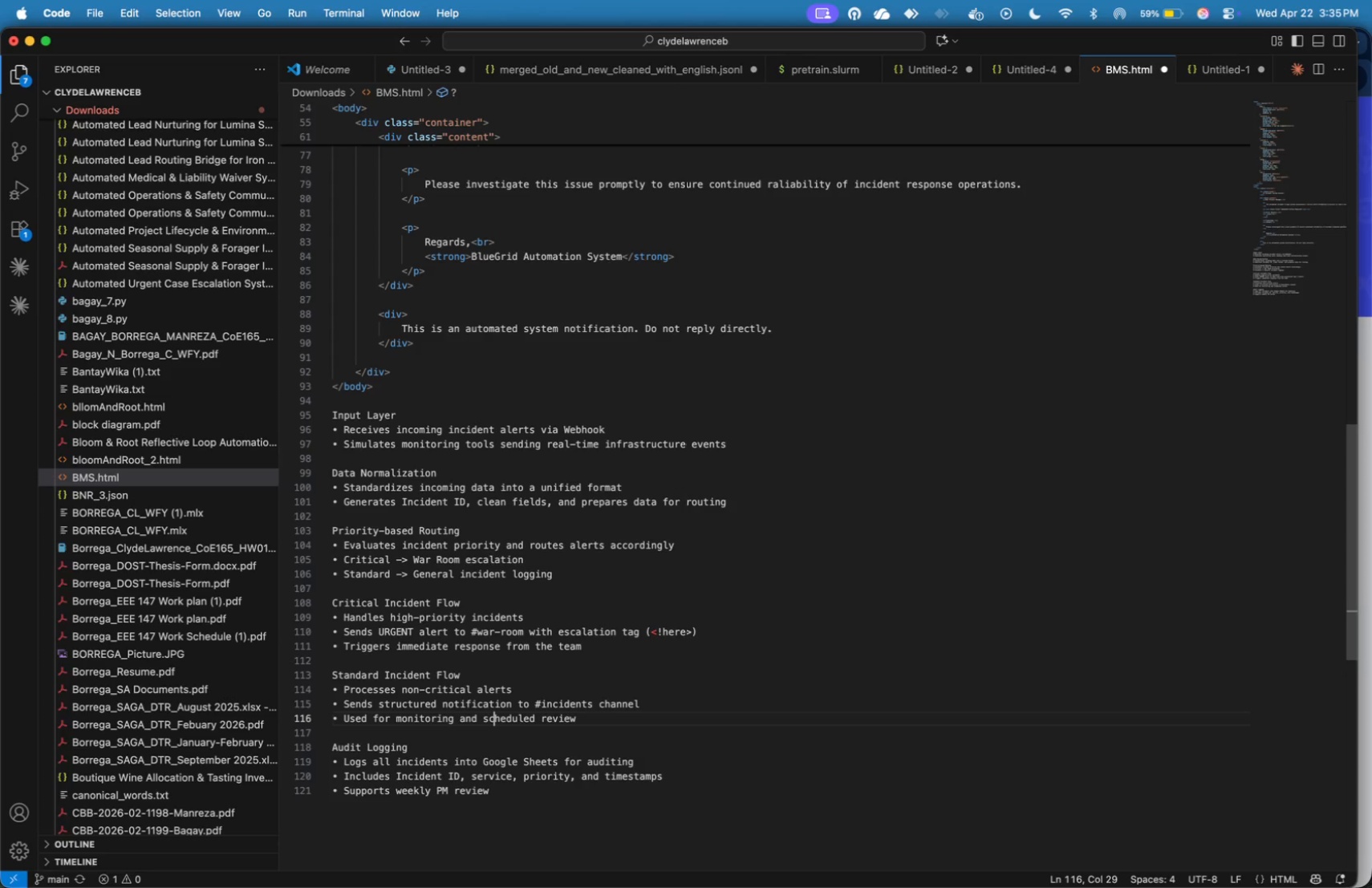 
key(ArrowDown)
 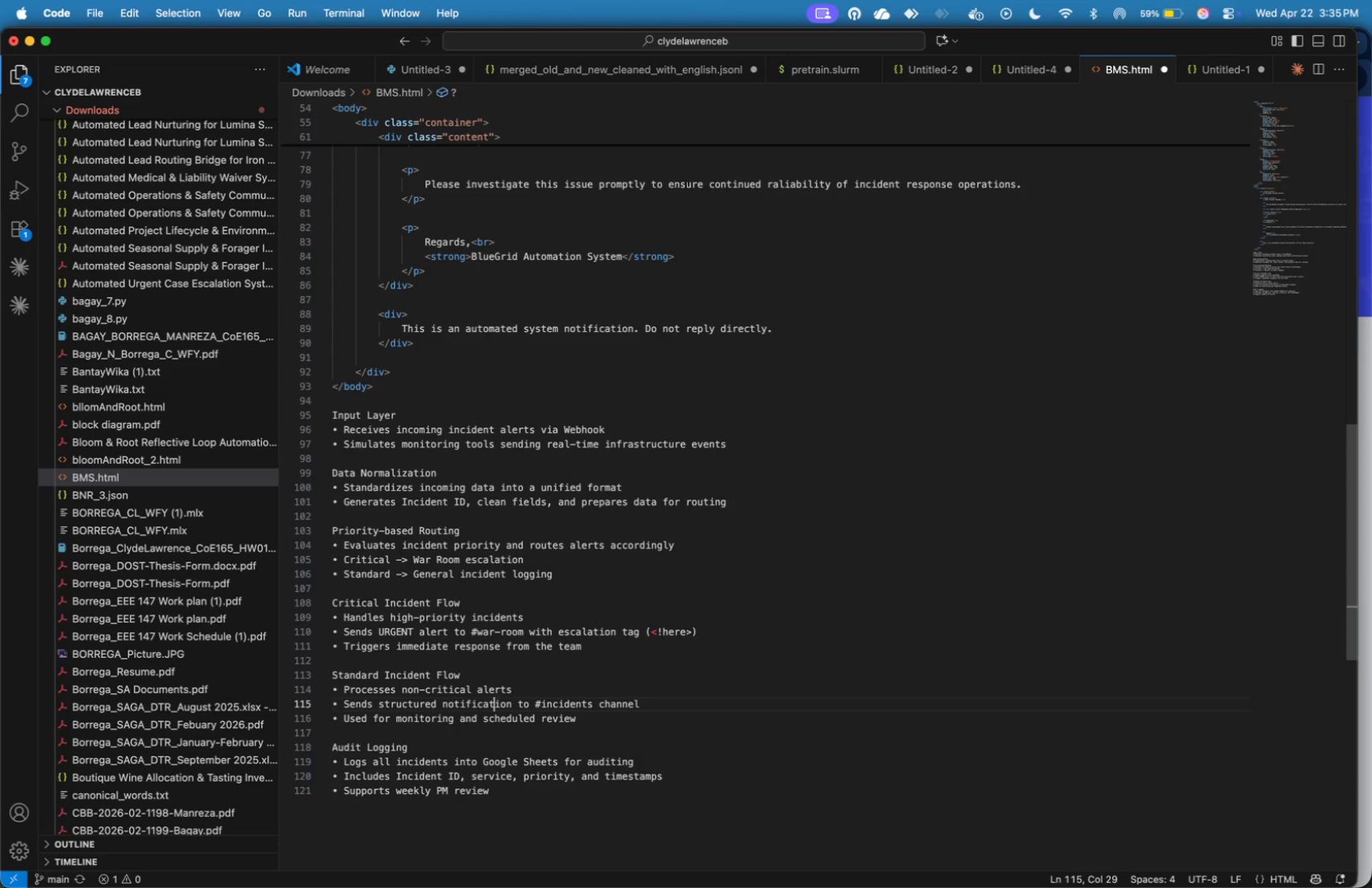 
key(ArrowUp)
 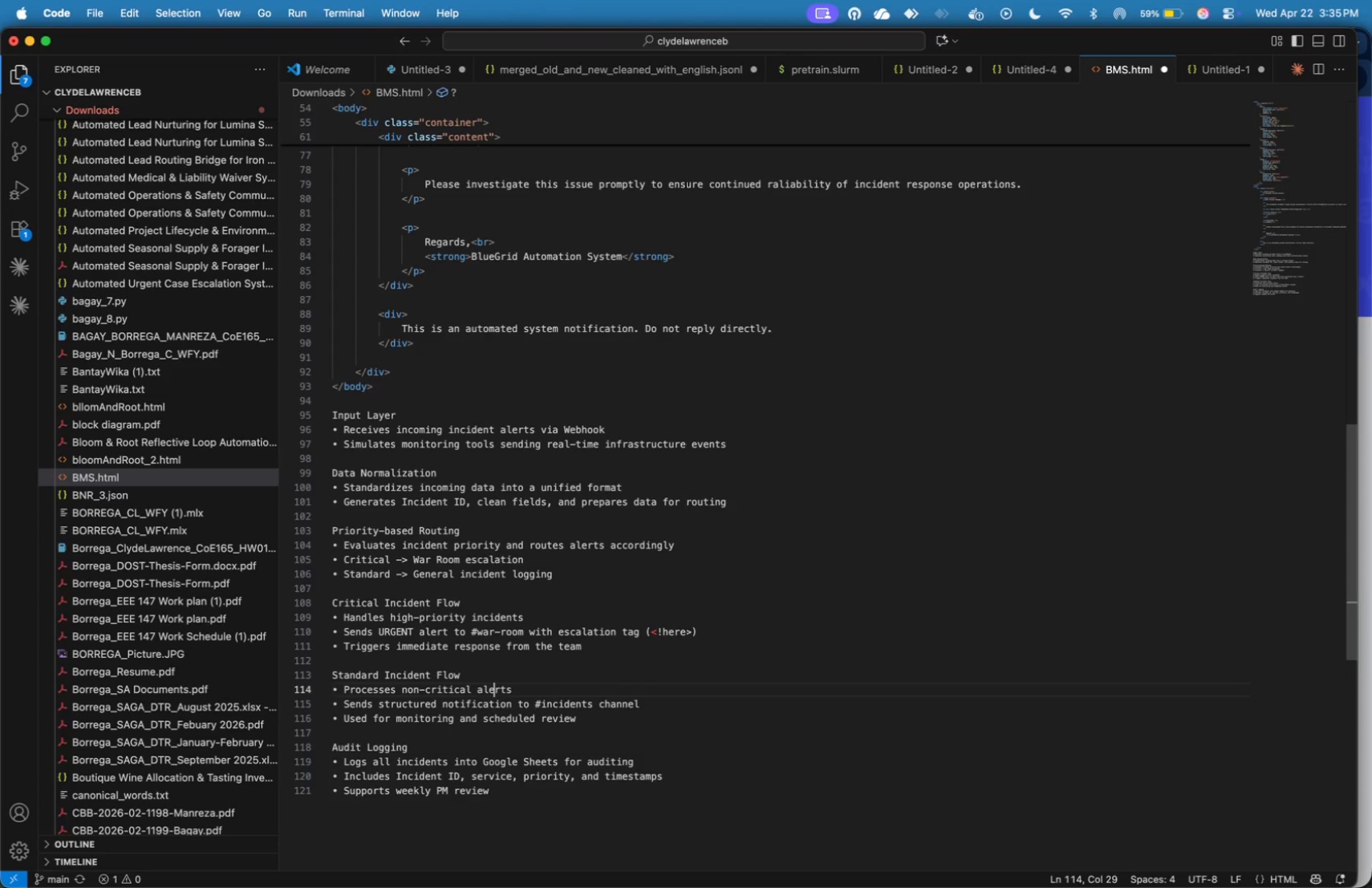 
key(ArrowUp)
 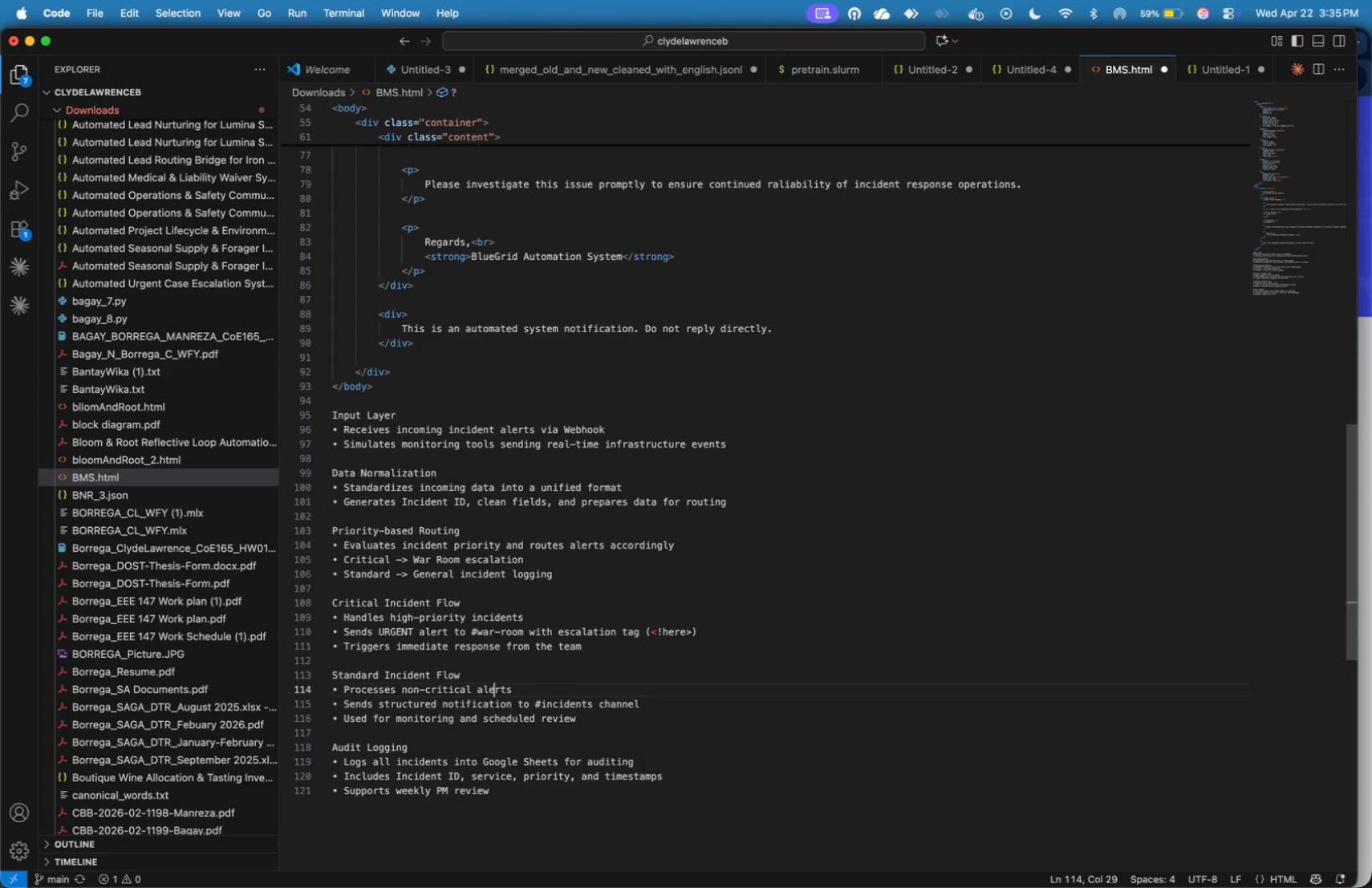 
key(ArrowDown)
 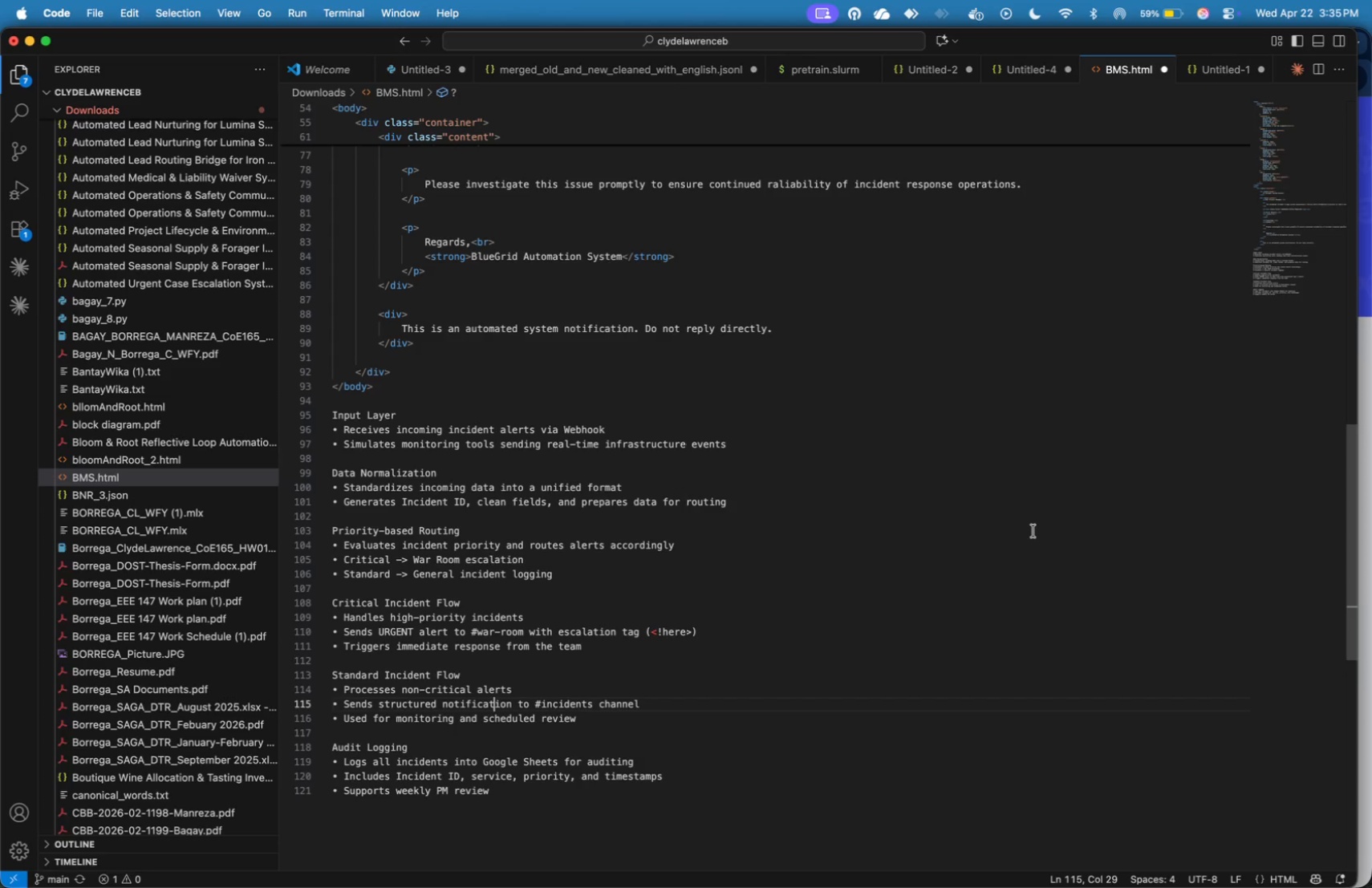 
wait(18.93)
 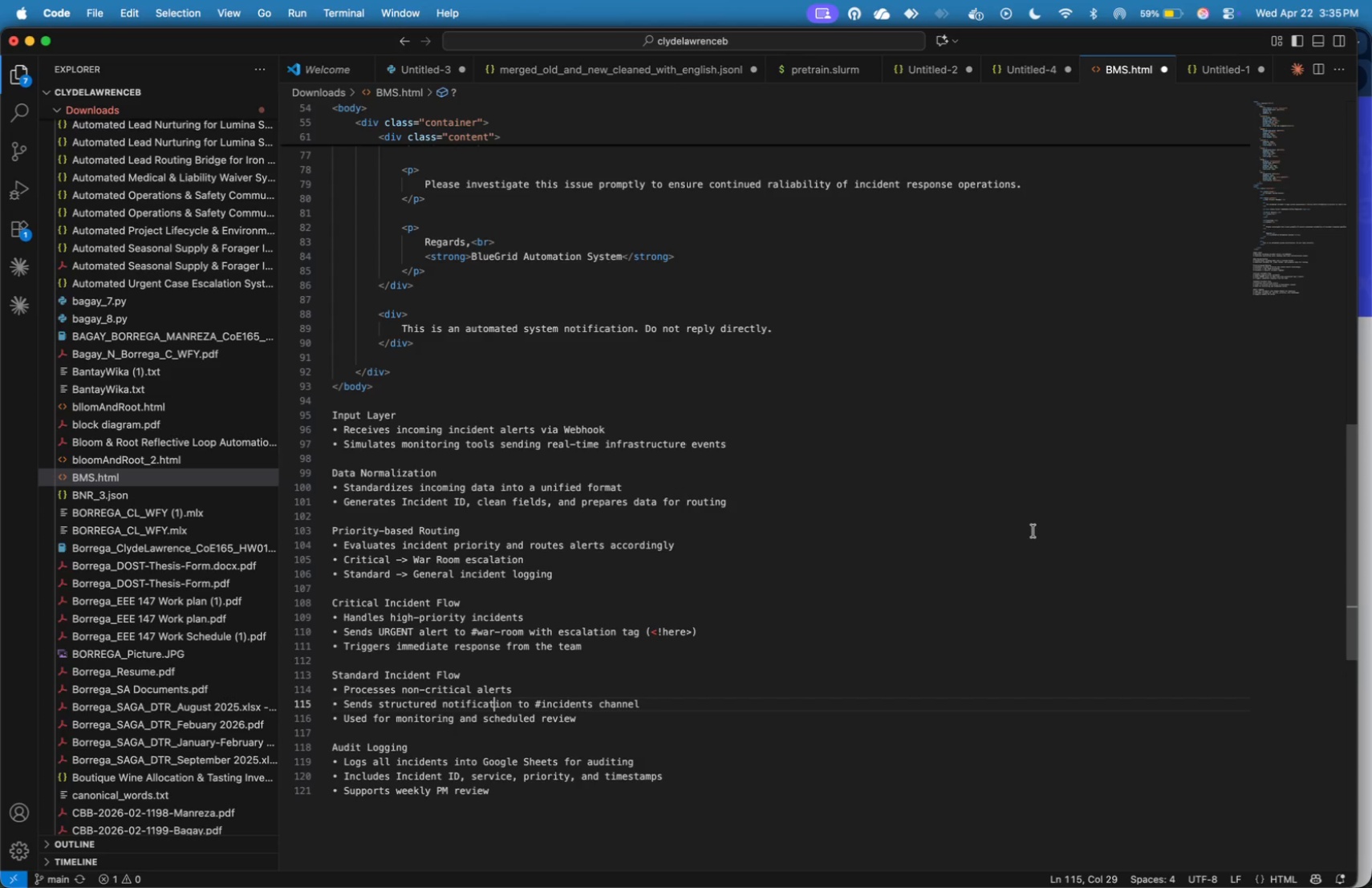 
key(ArrowDown)
 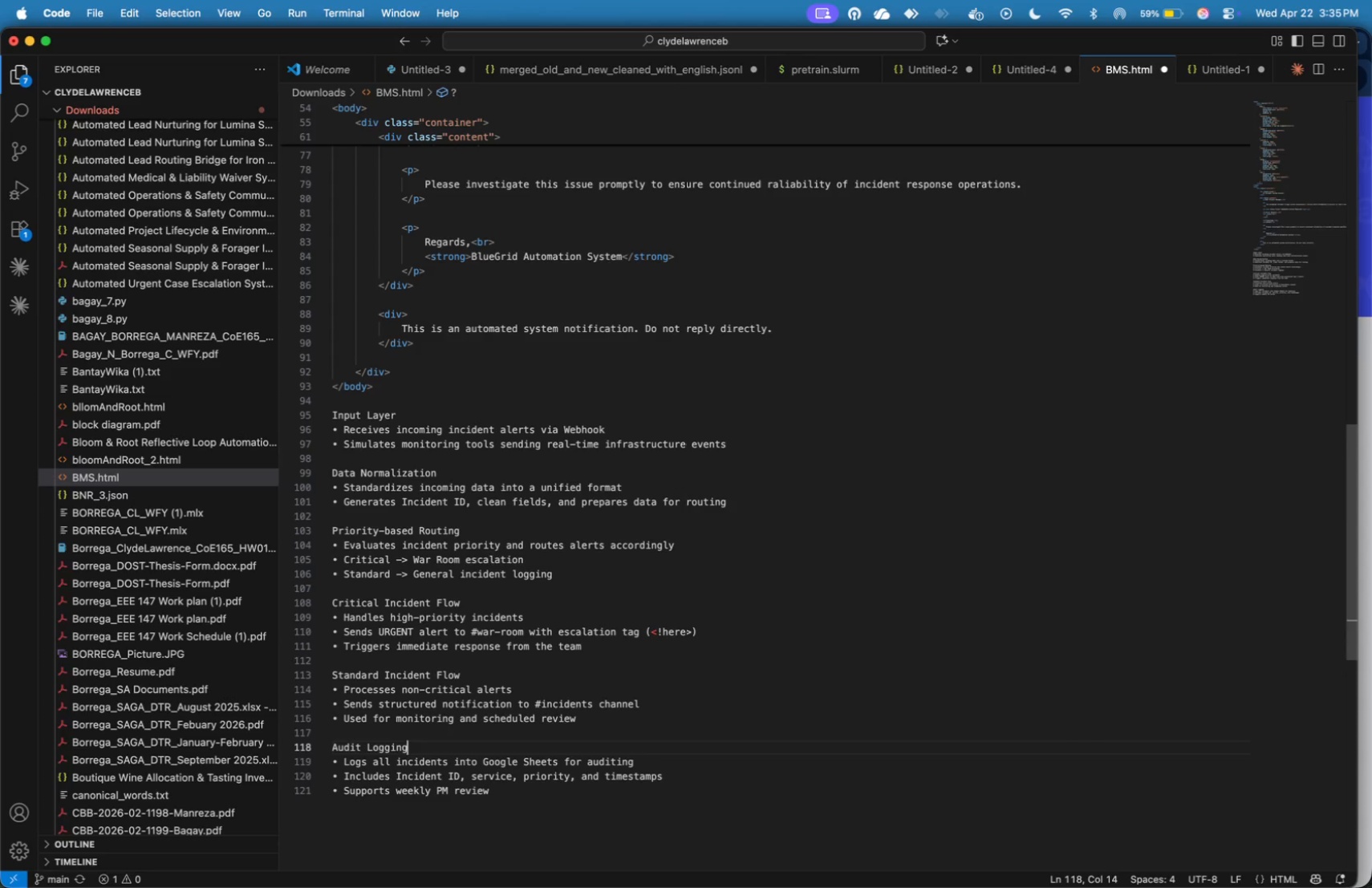 
key(ArrowDown)
 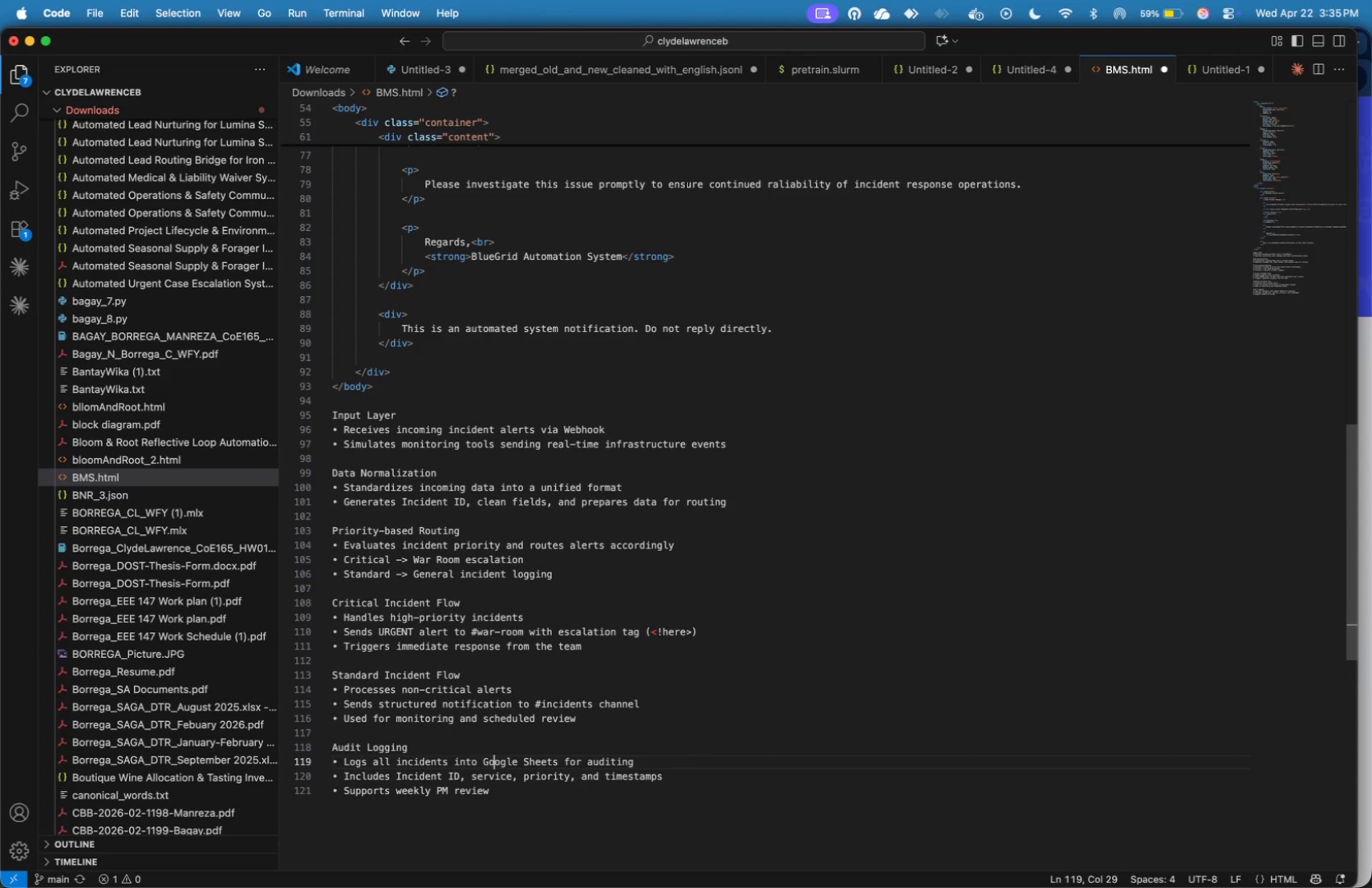 
key(ArrowDown)
 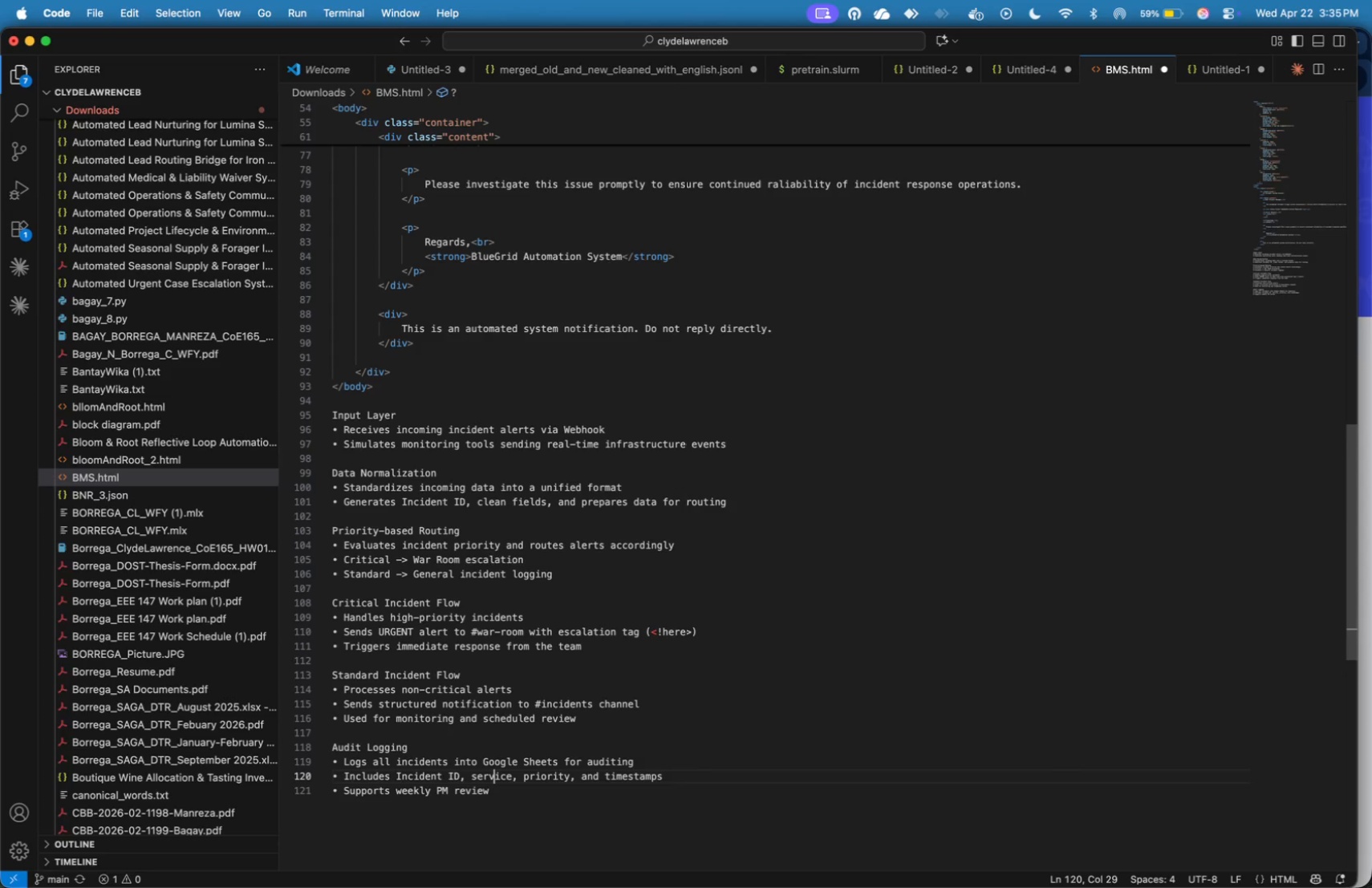 
key(ArrowDown)
 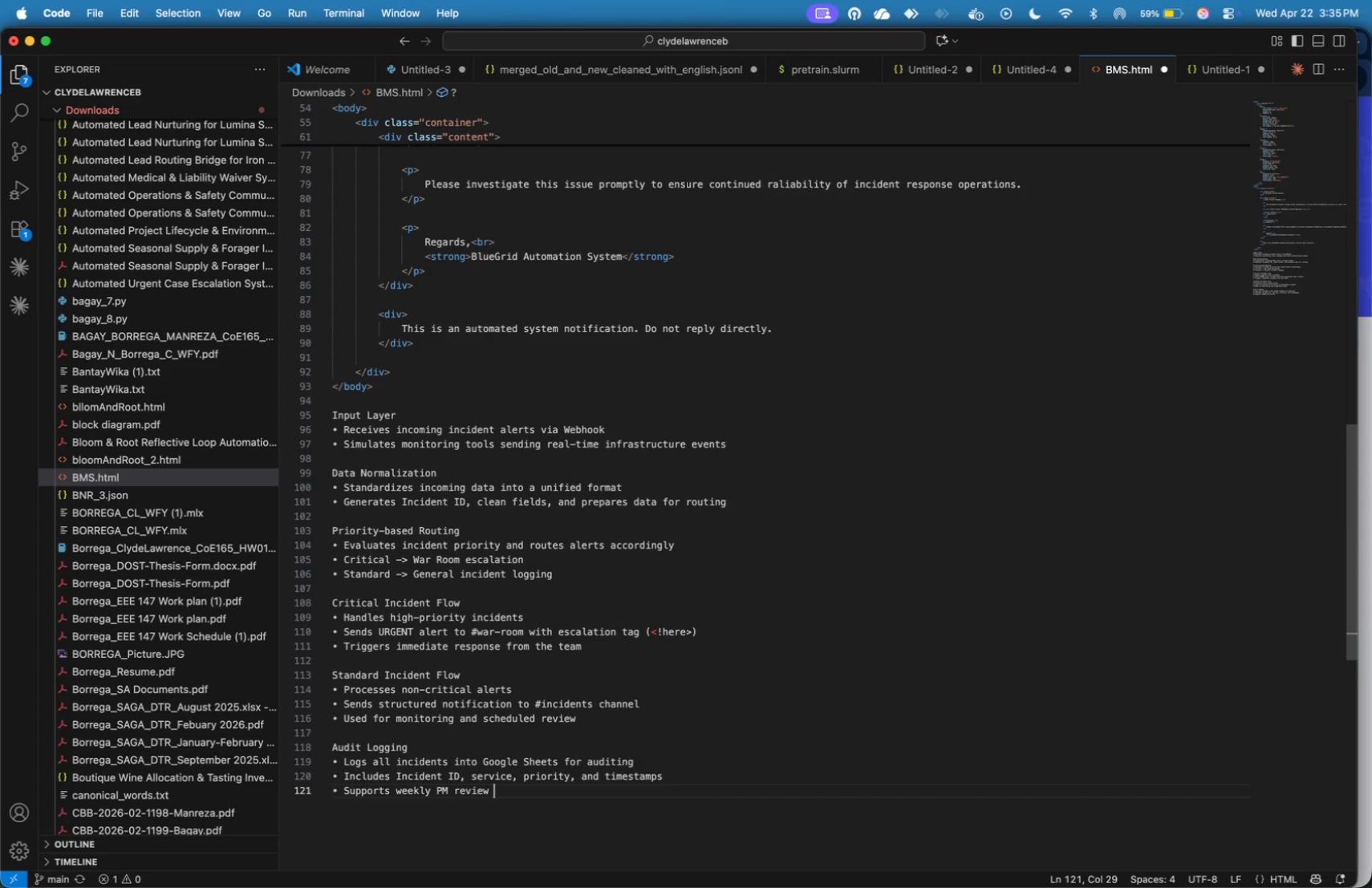 
key(ArrowDown)
 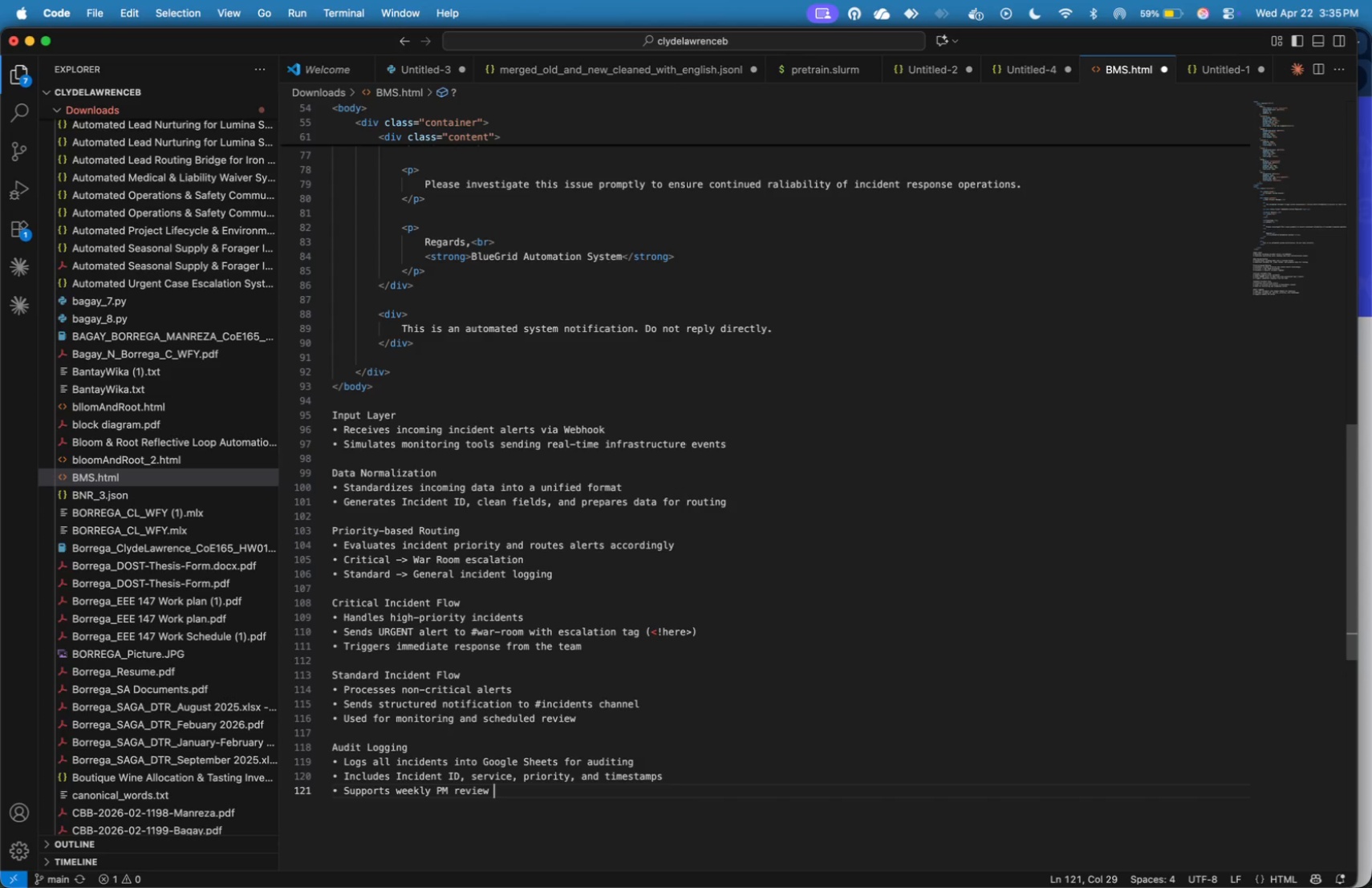 
key(ArrowDown)
 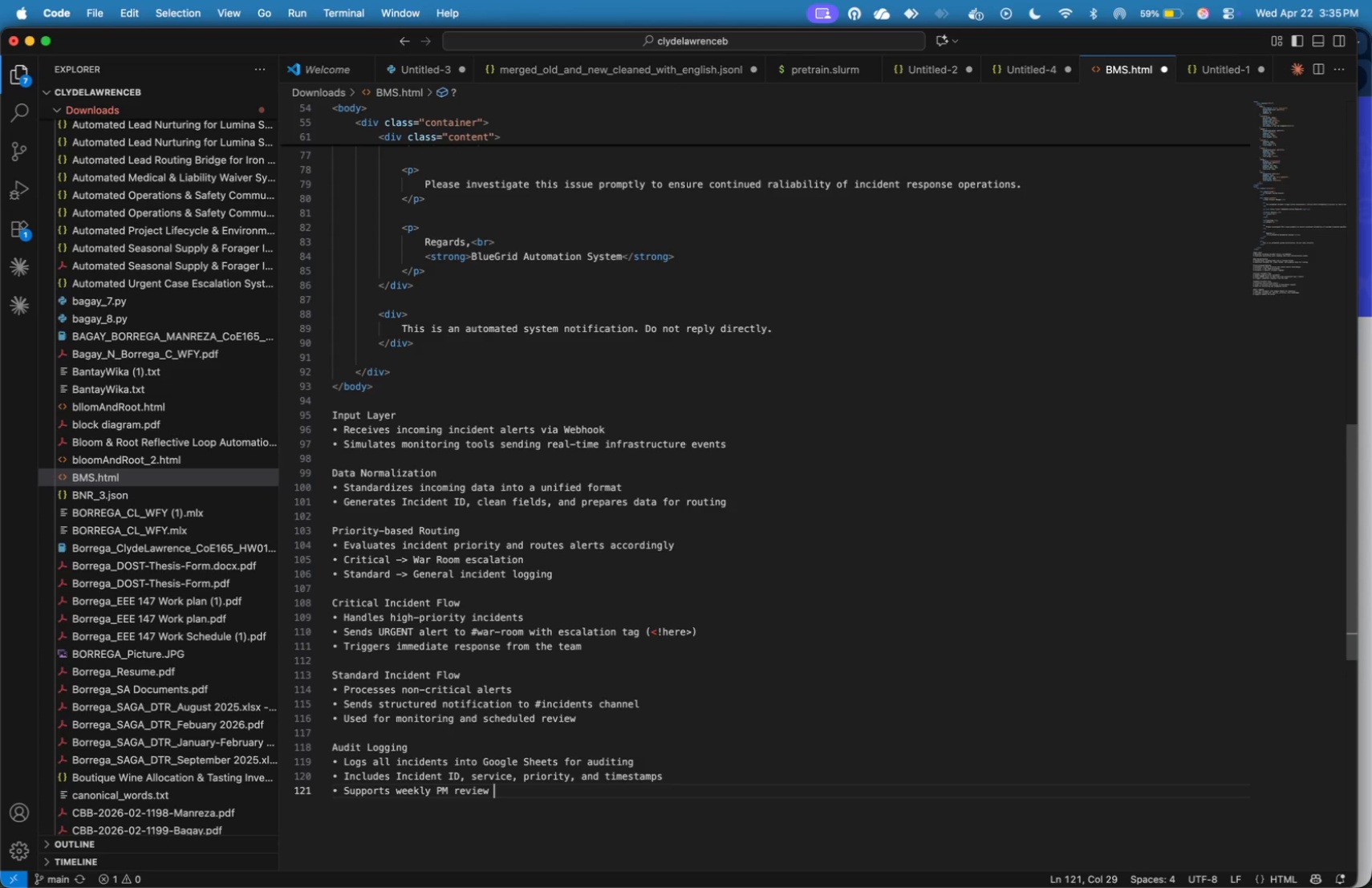 
type(and reporting)
 